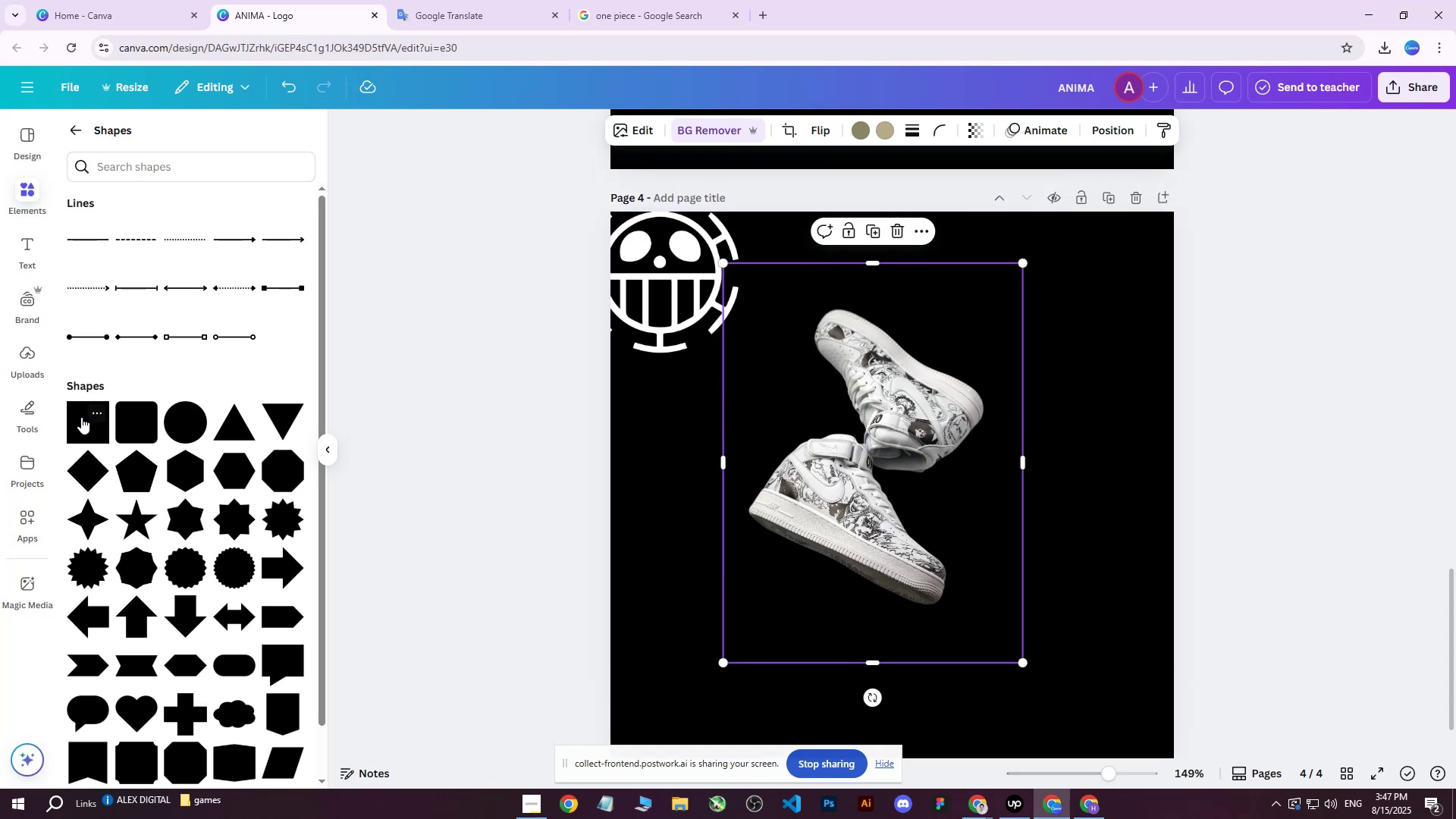 
left_click([81, 417])
 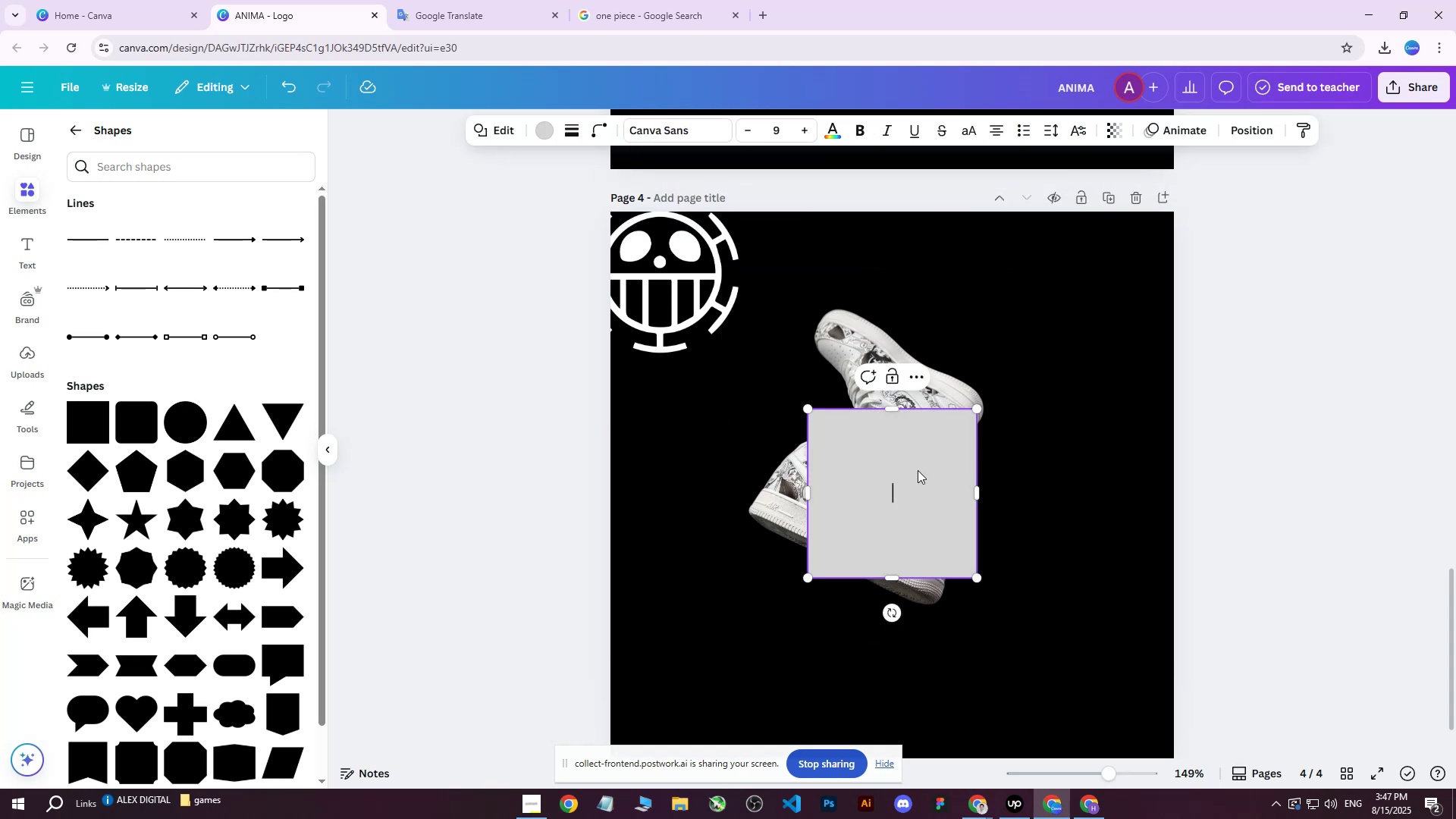 
left_click_drag(start_coordinate=[873, 482], to_coordinate=[958, 281])
 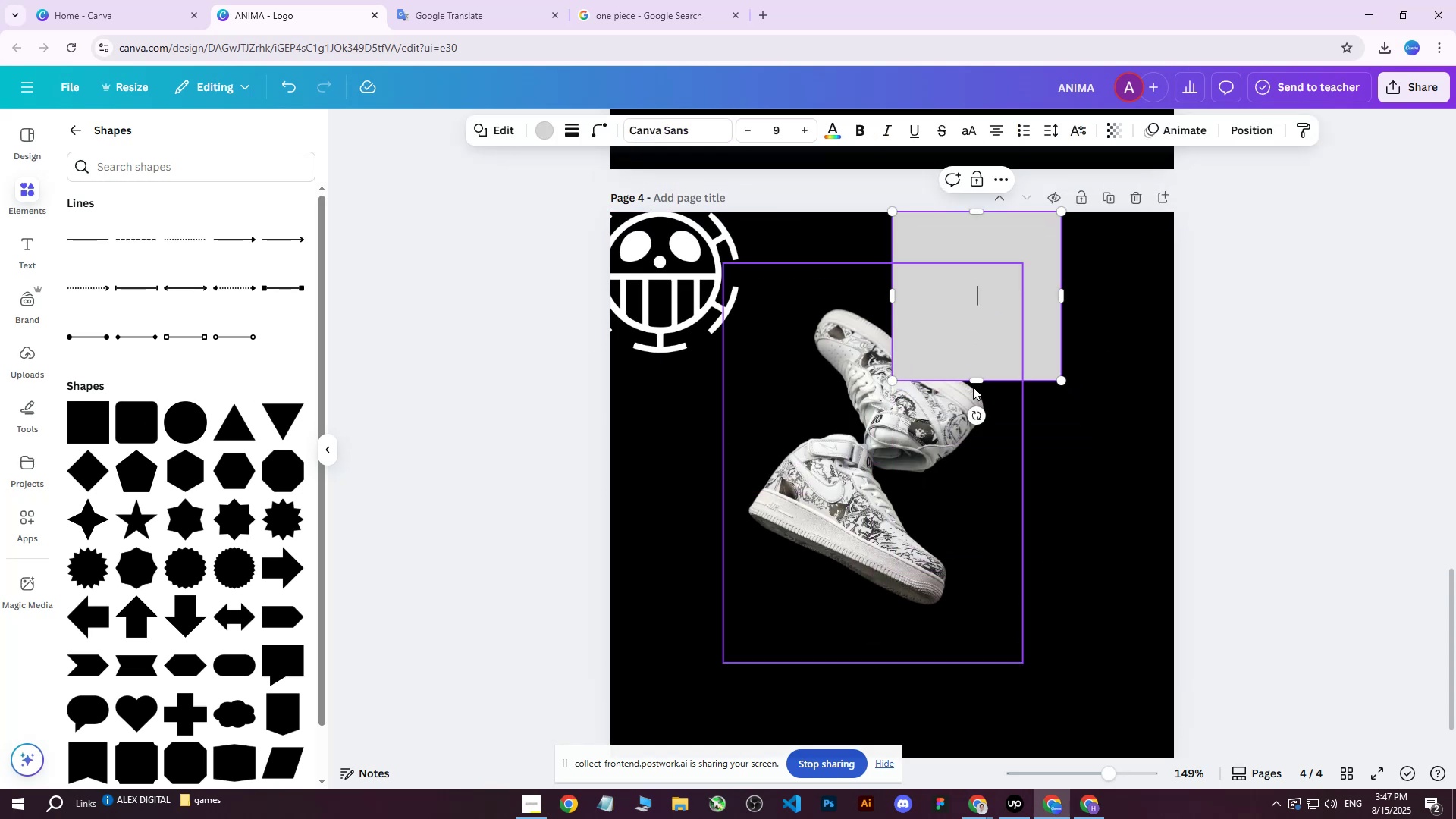 
left_click_drag(start_coordinate=[972, 384], to_coordinate=[984, 767])
 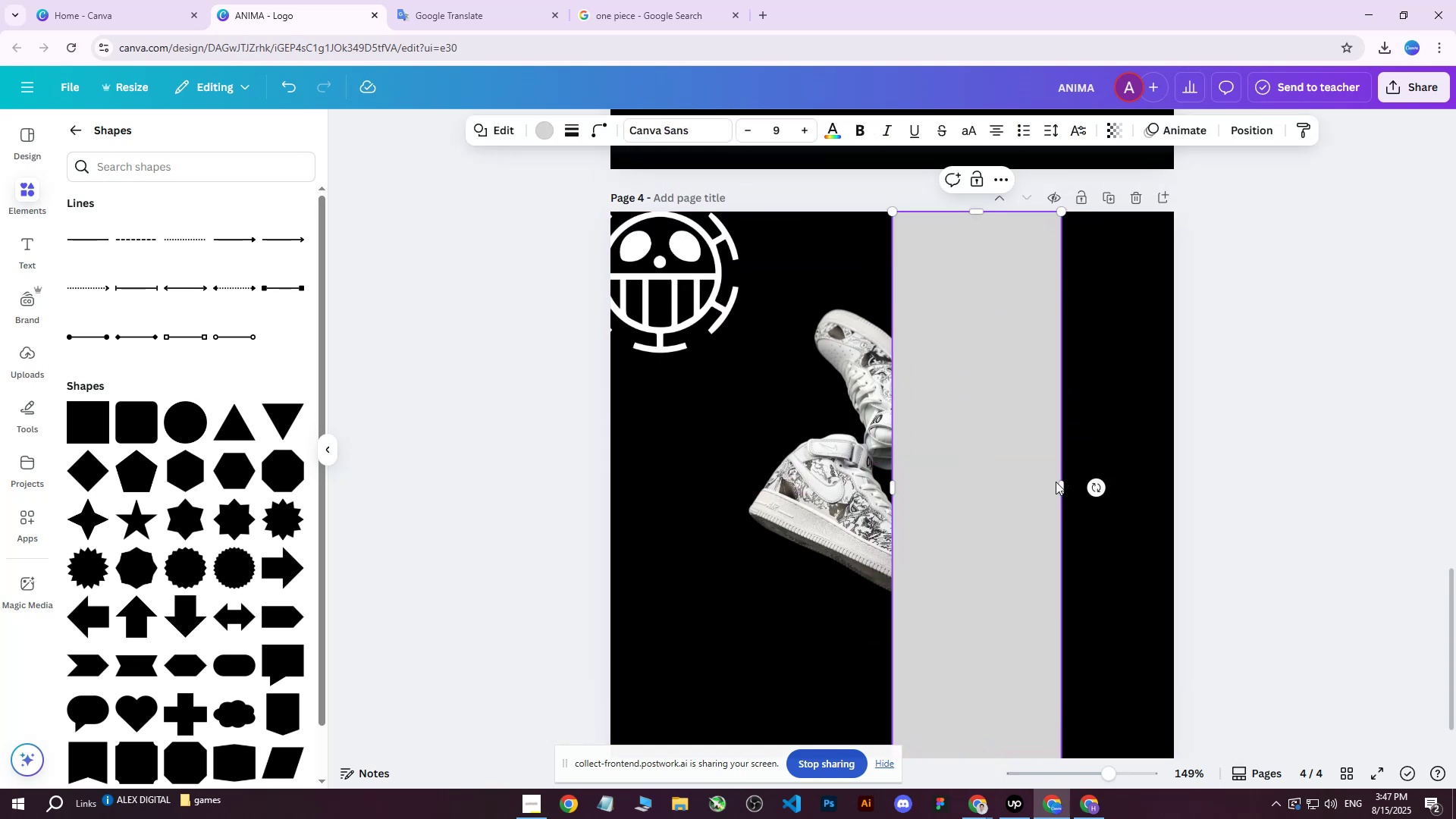 
left_click_drag(start_coordinate=[1060, 485], to_coordinate=[1169, 486])
 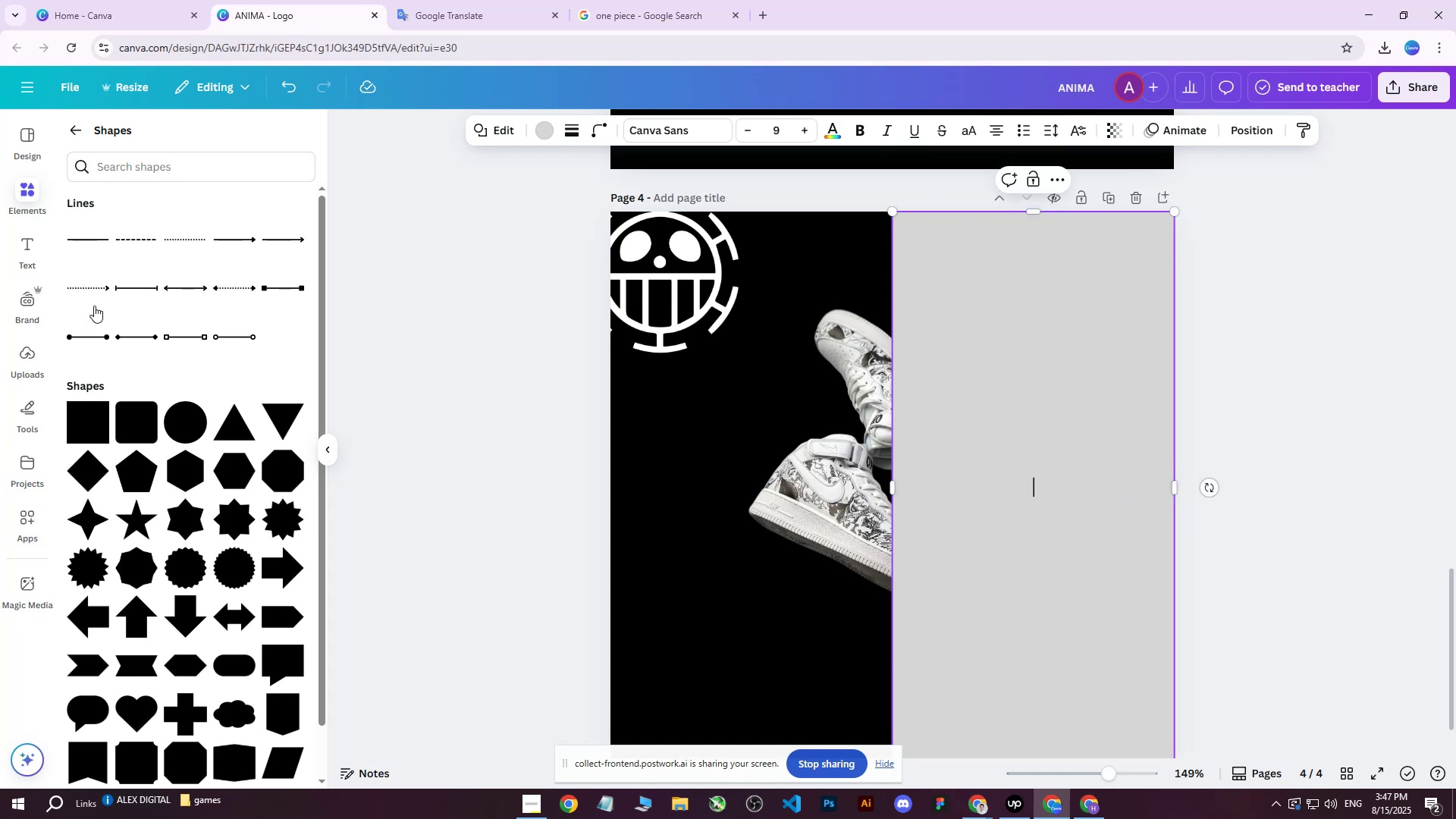 
left_click([6, 362])
 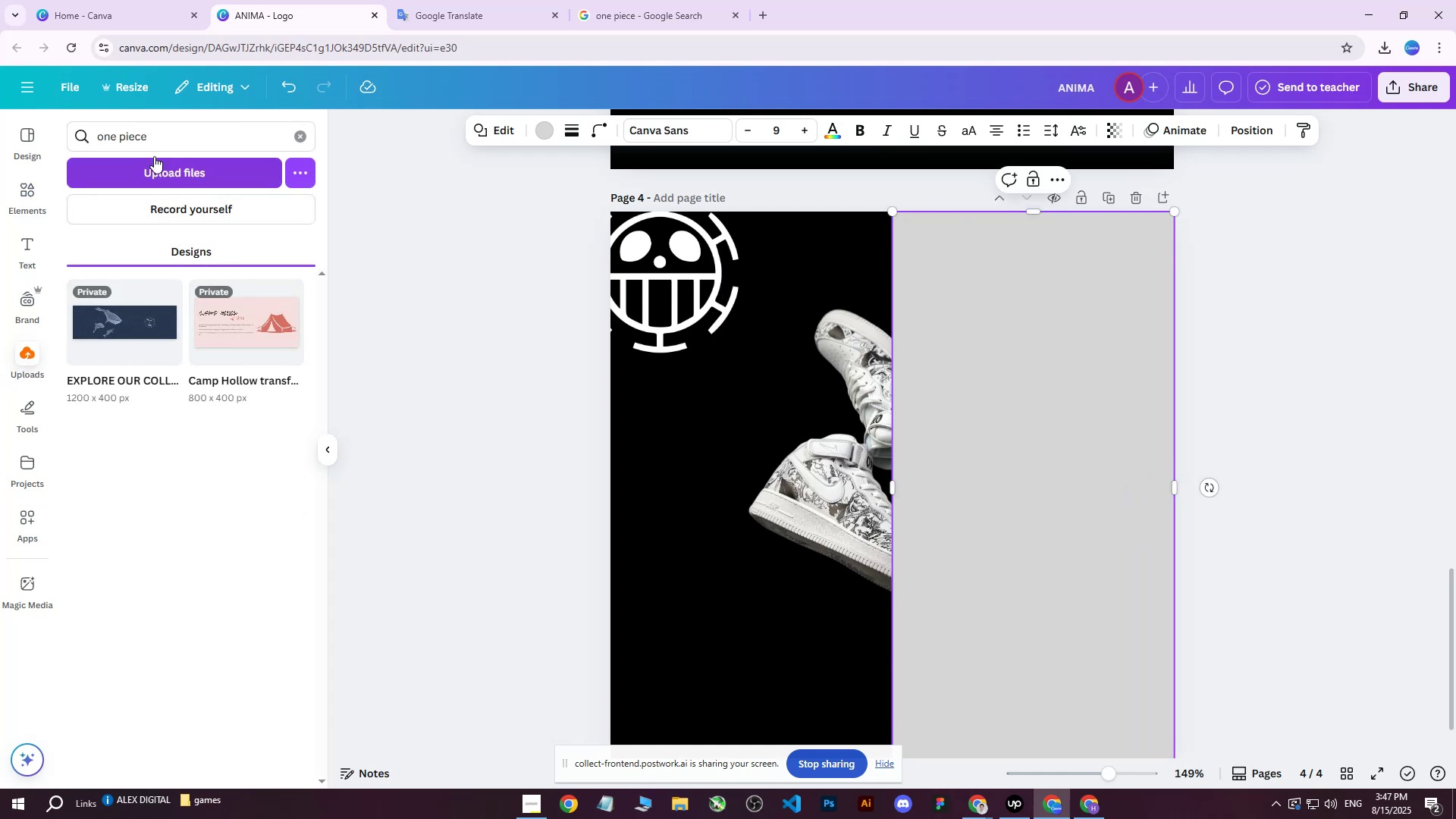 
left_click([297, 134])
 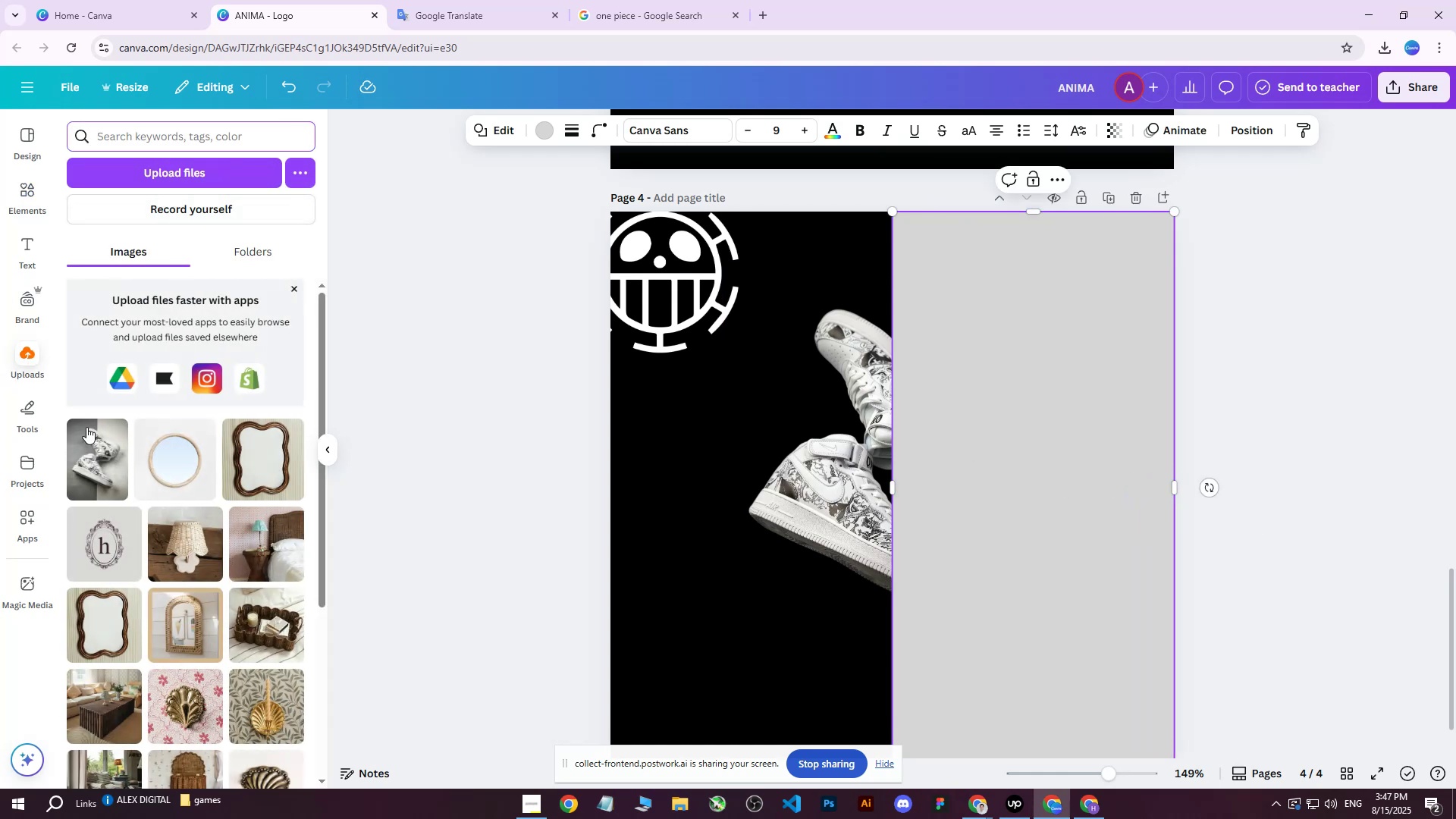 
left_click([87, 472])
 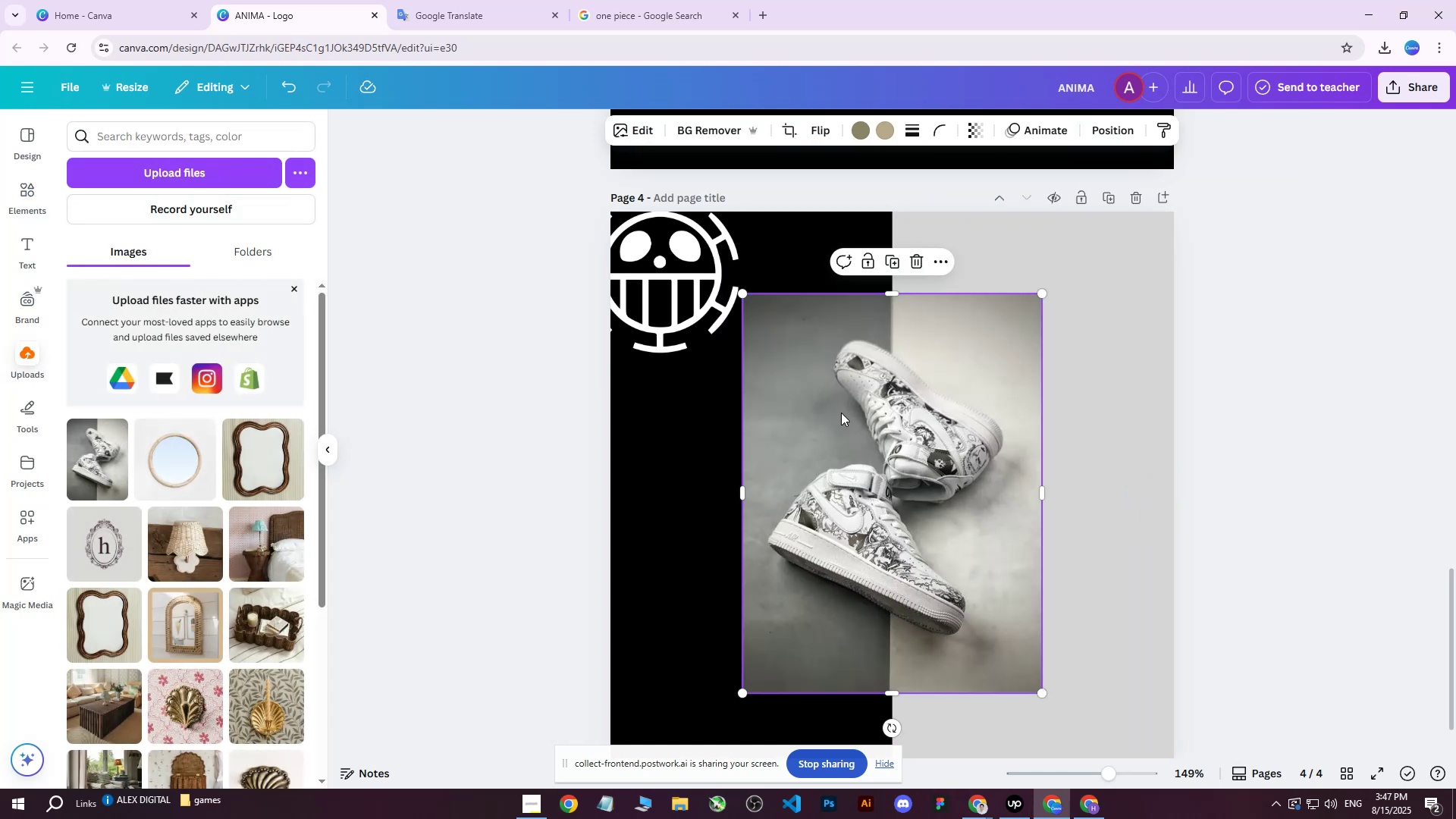 
left_click_drag(start_coordinate=[877, 440], to_coordinate=[774, 437])
 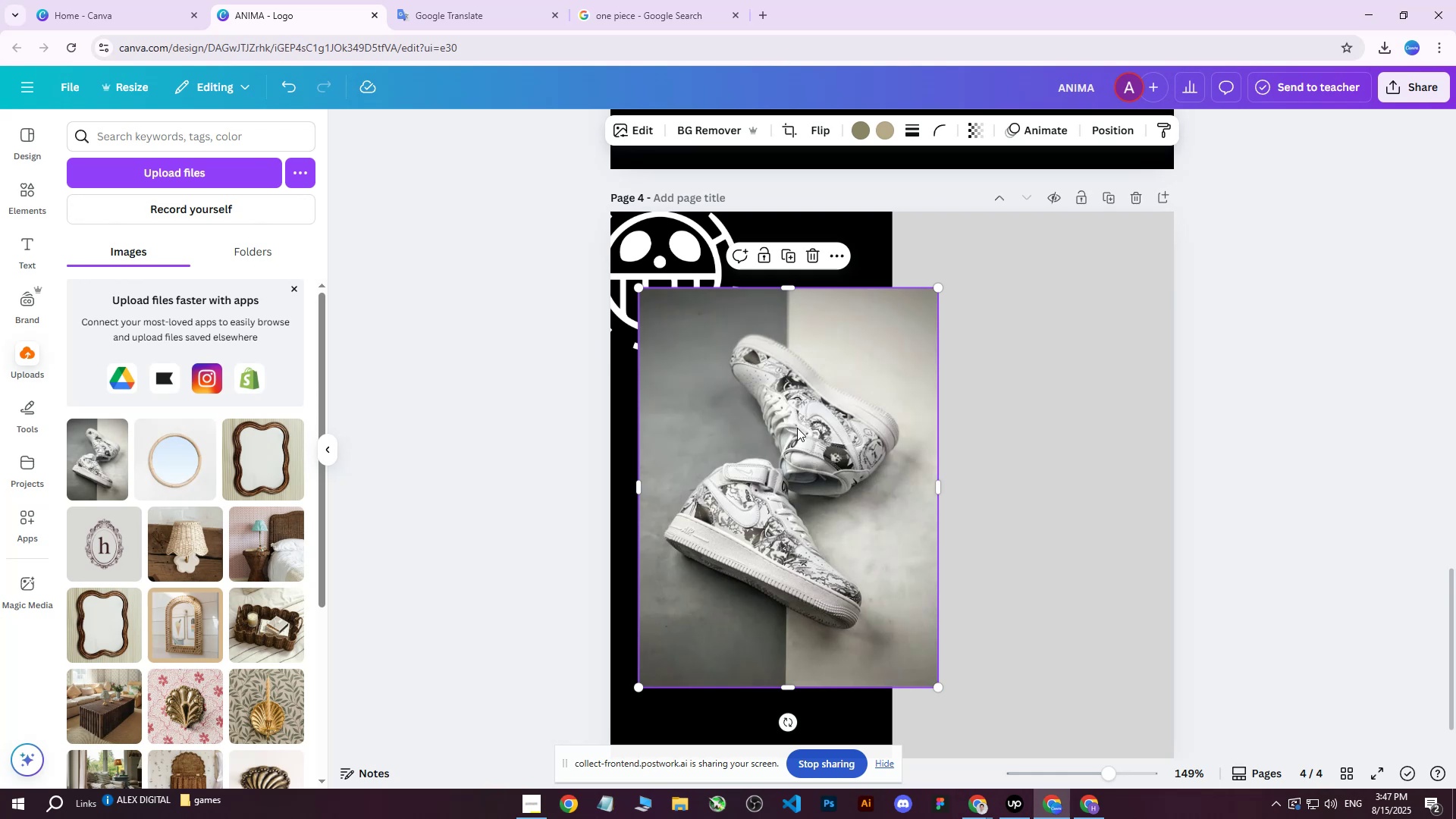 
key(Delete)
 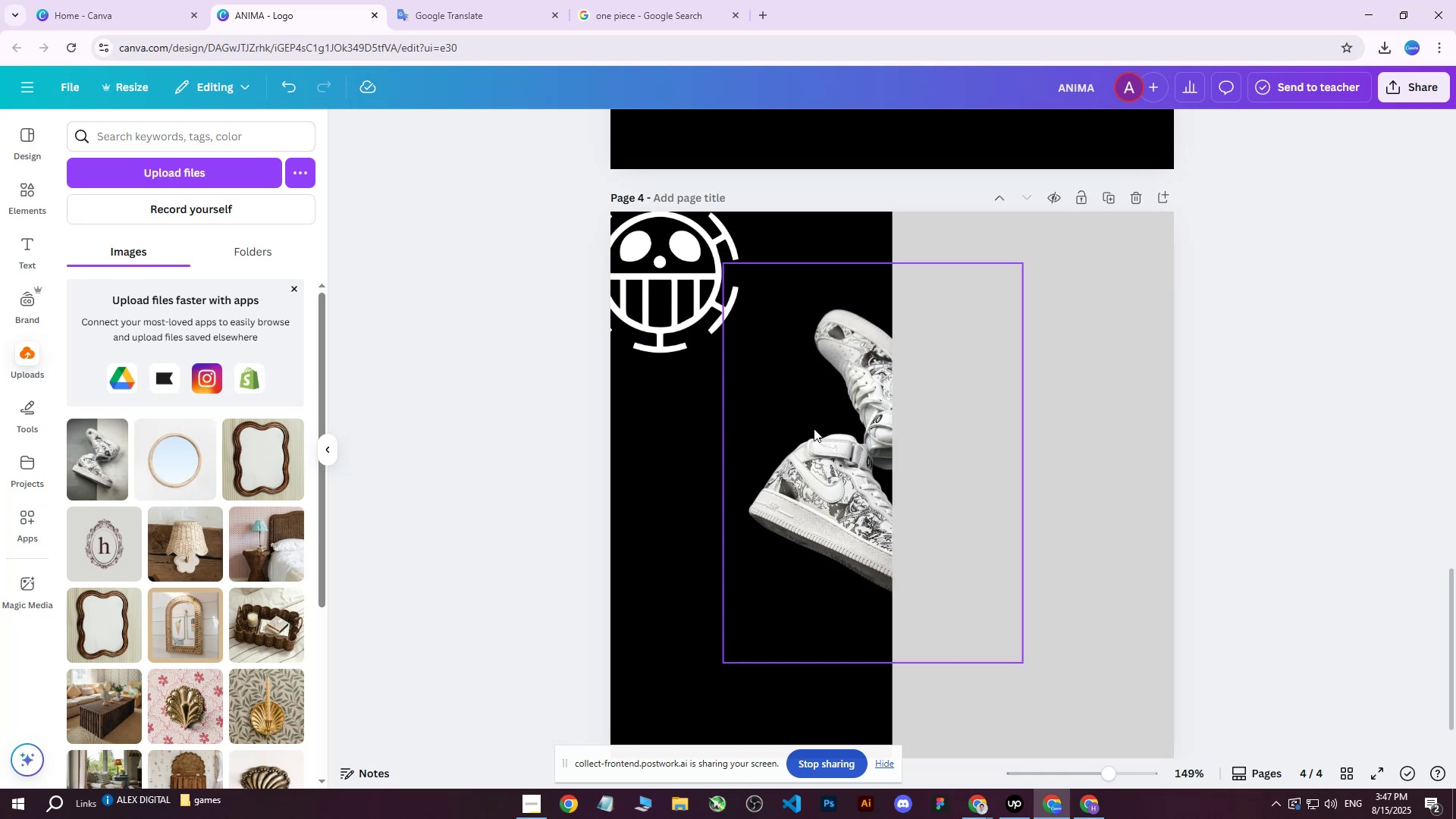 
left_click_drag(start_coordinate=[858, 425], to_coordinate=[841, 443])
 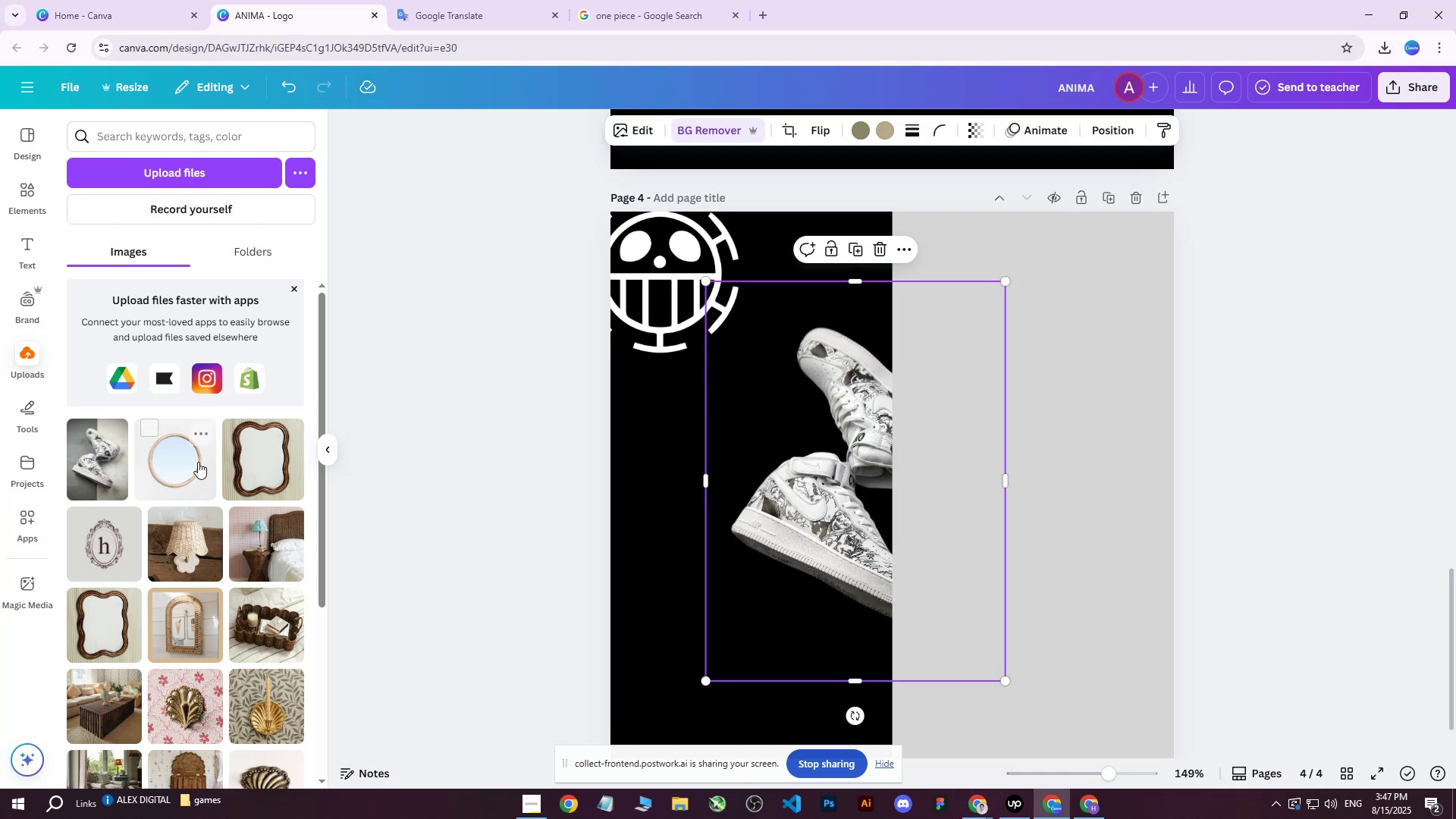 
wait(5.23)
 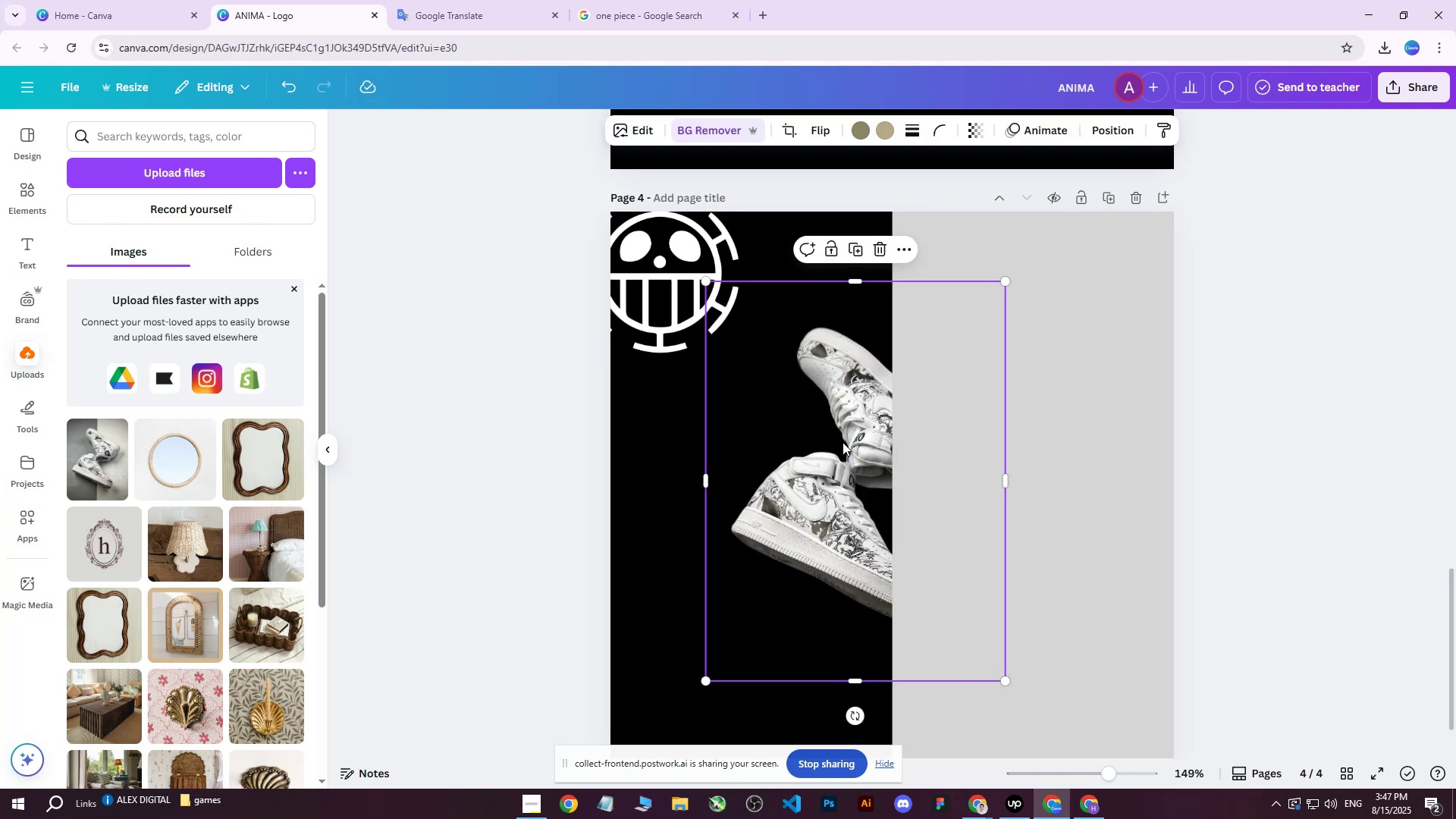 
key(C)
 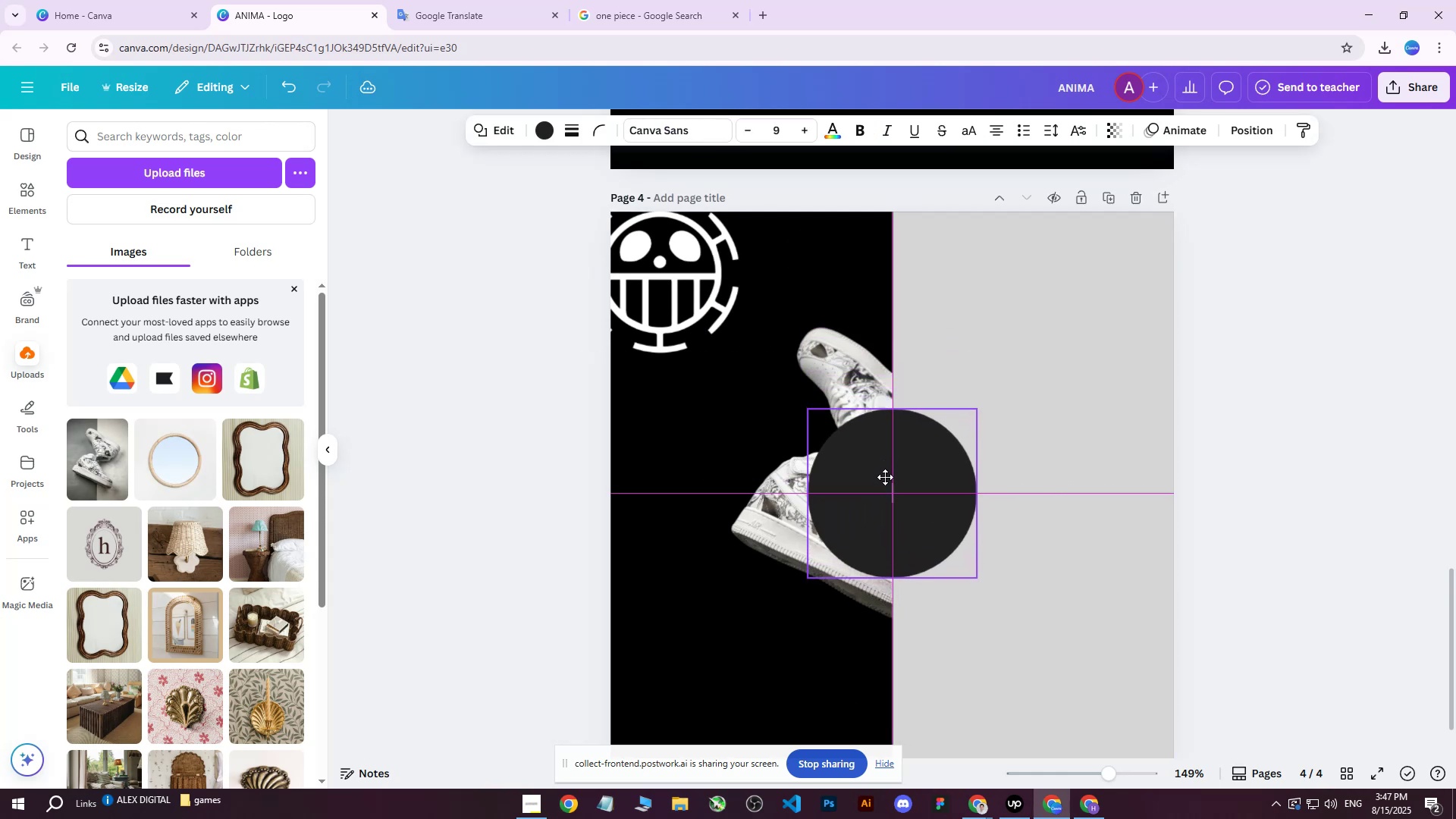 
wait(6.48)
 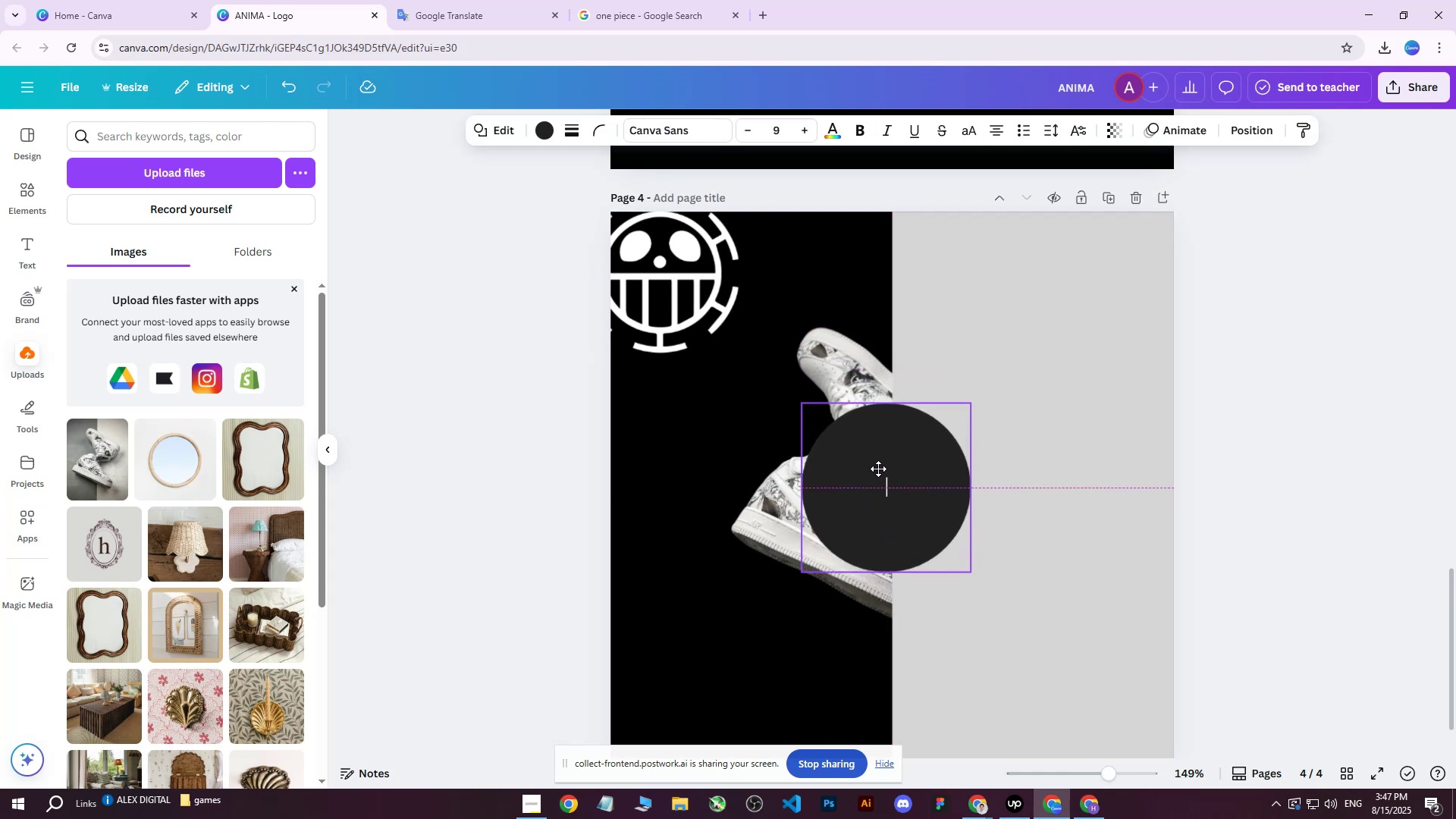 
left_click_drag(start_coordinate=[705, 282], to_coordinate=[735, 336])
 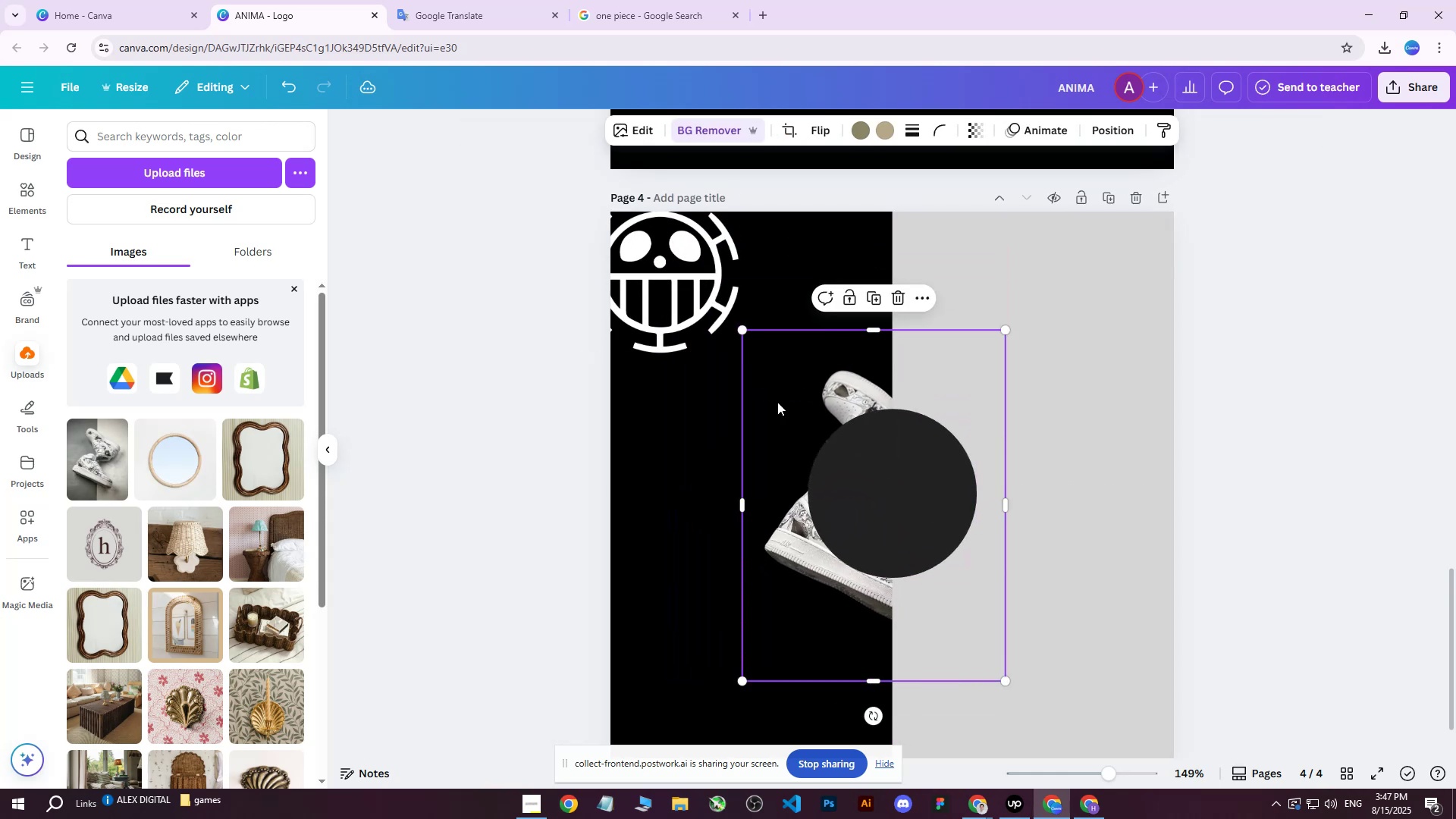 
left_click_drag(start_coordinate=[785, 437], to_coordinate=[746, 275])
 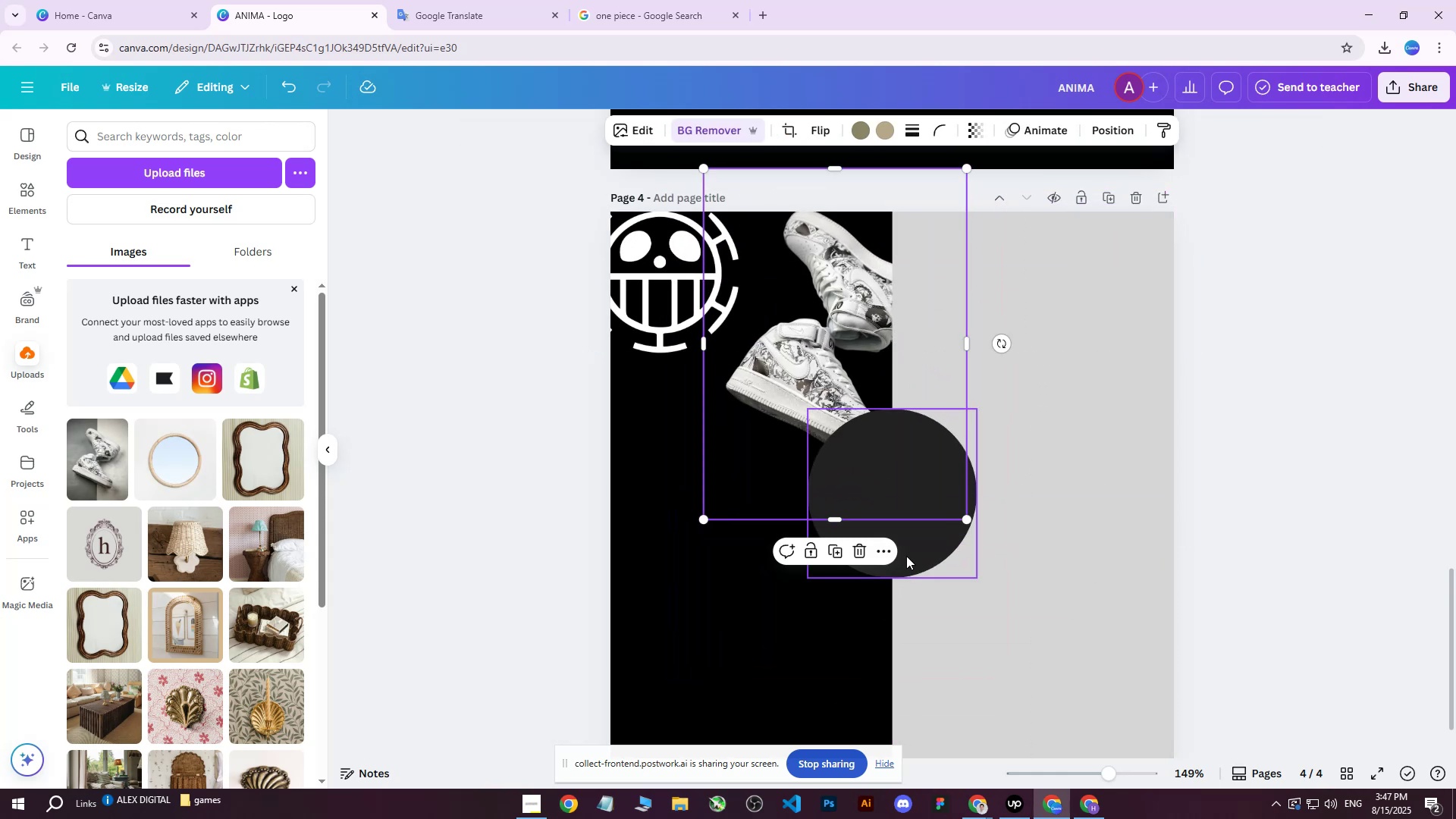 
left_click([916, 548])
 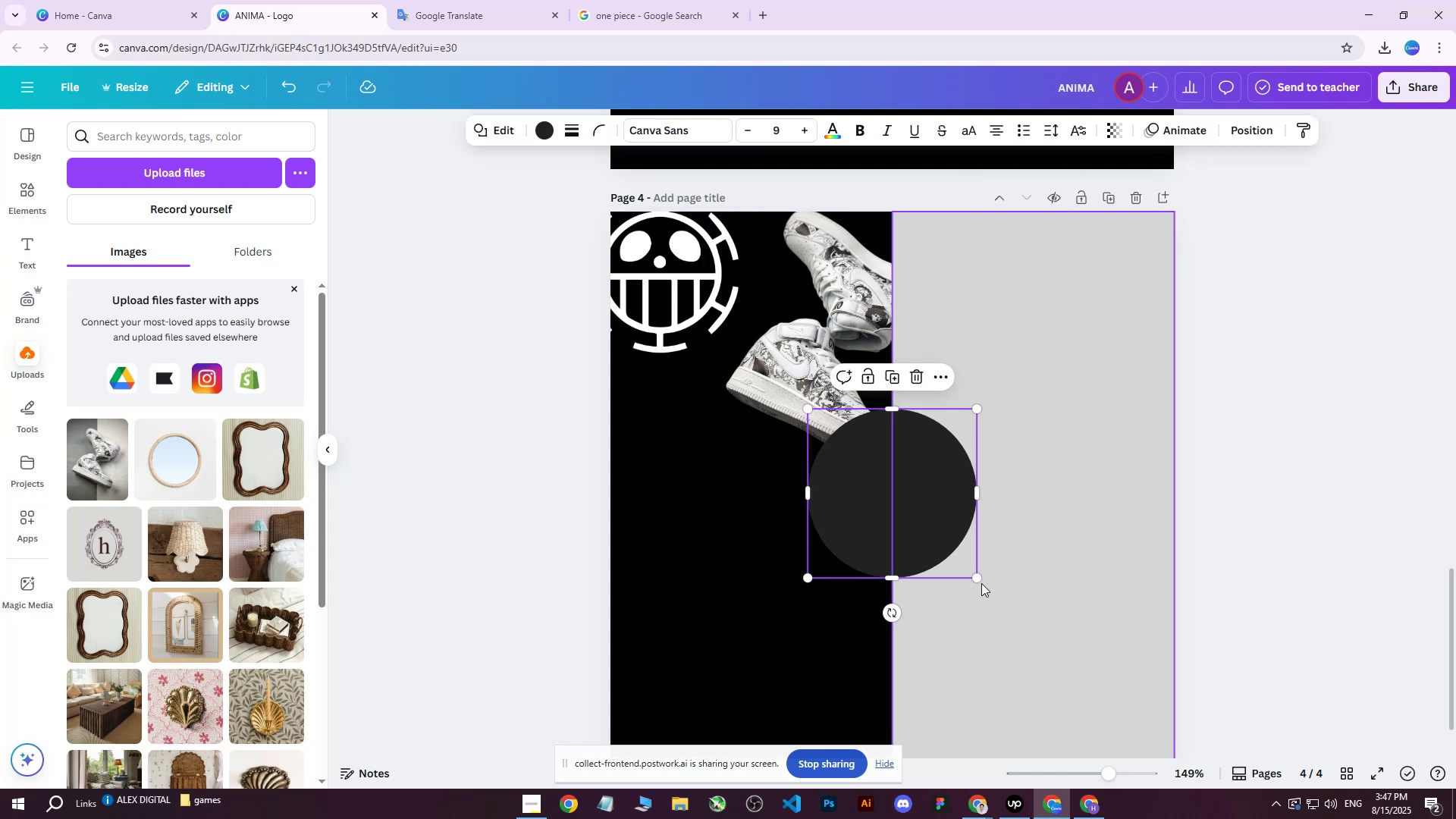 
left_click_drag(start_coordinate=[981, 582], to_coordinate=[1255, 669])
 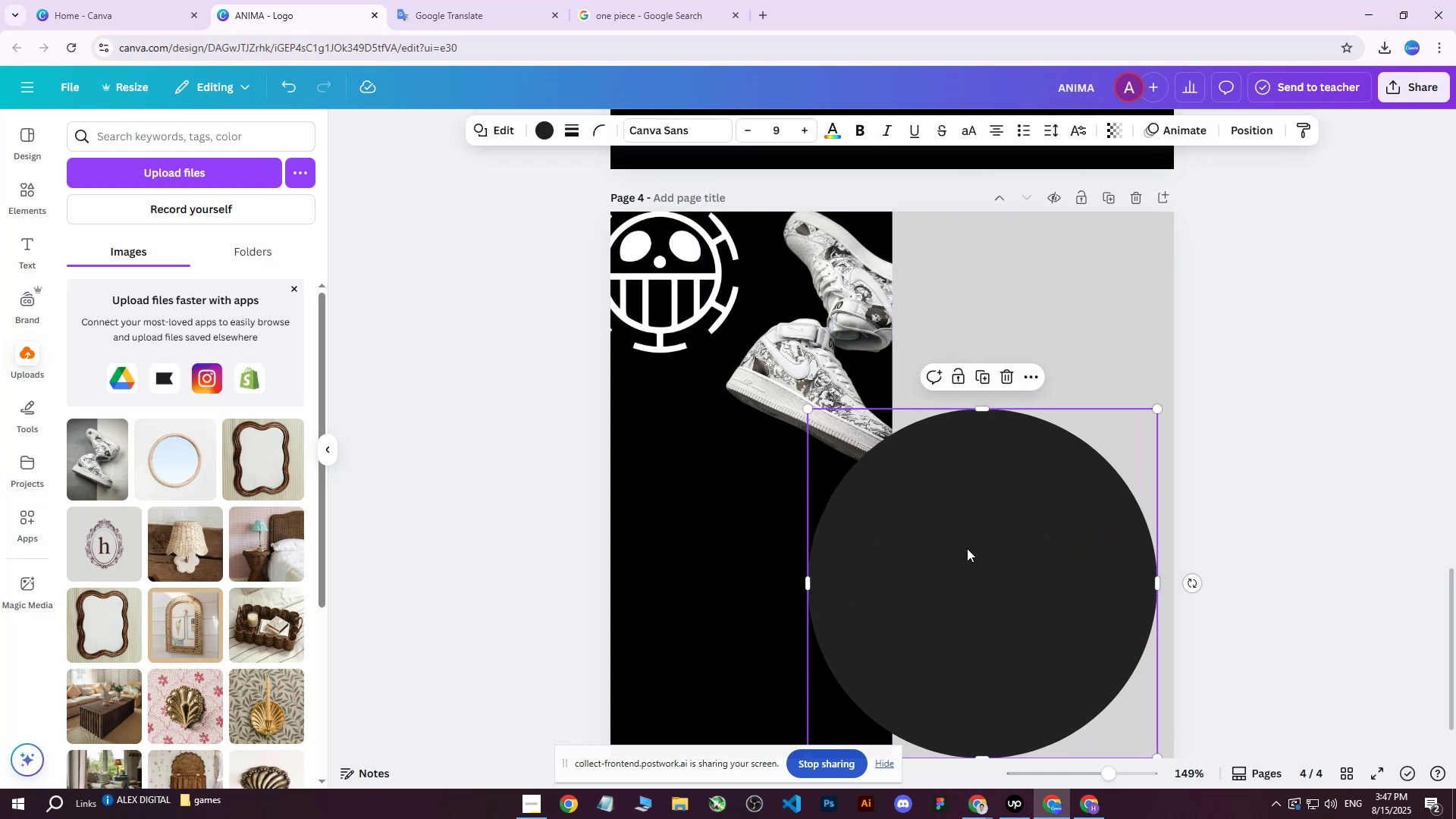 
left_click_drag(start_coordinate=[959, 540], to_coordinate=[868, 448])
 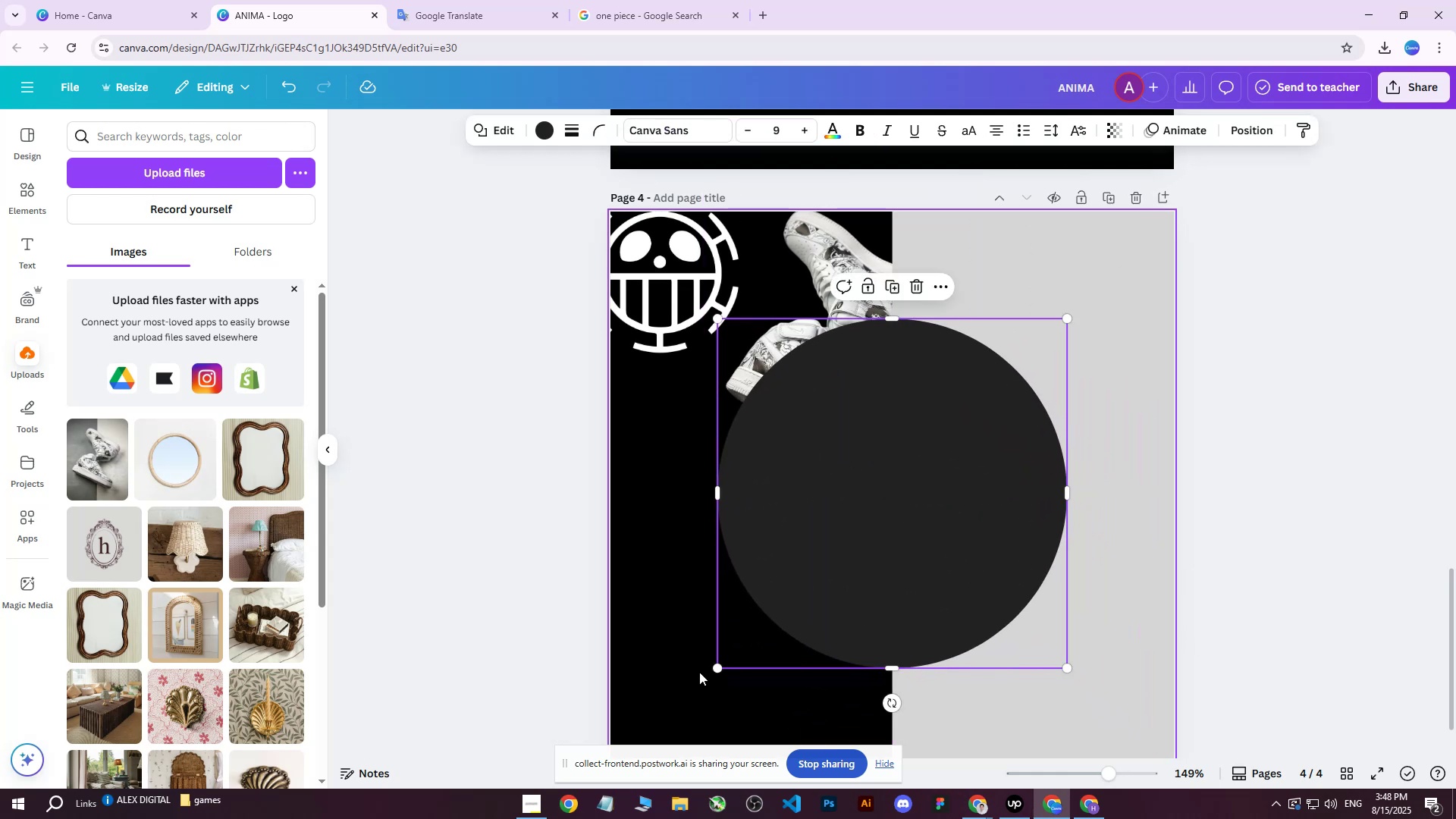 
left_click_drag(start_coordinate=[715, 670], to_coordinate=[682, 711])
 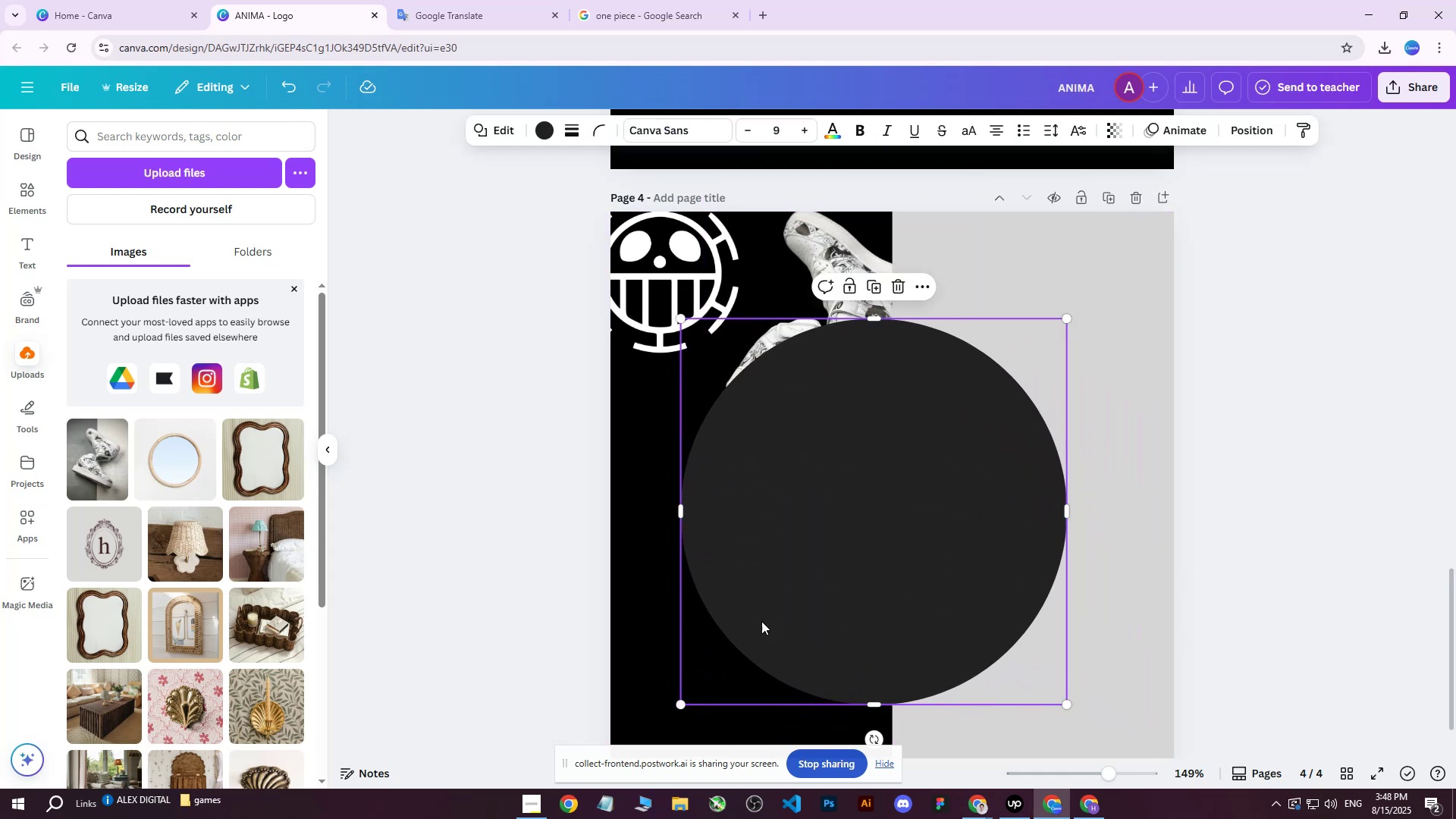 
left_click_drag(start_coordinate=[877, 549], to_coordinate=[896, 529])
 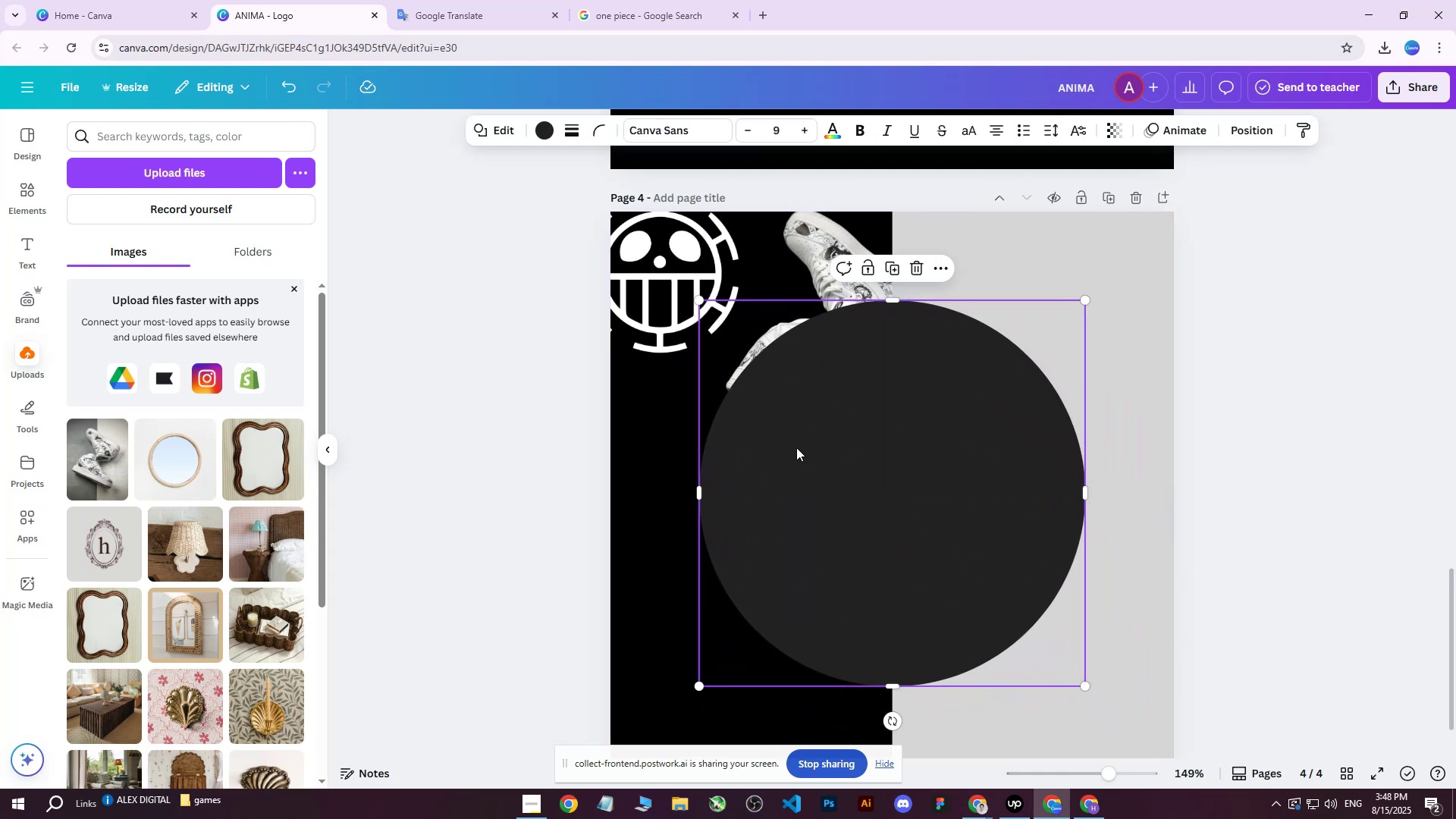 
key(Control+ControlLeft)
 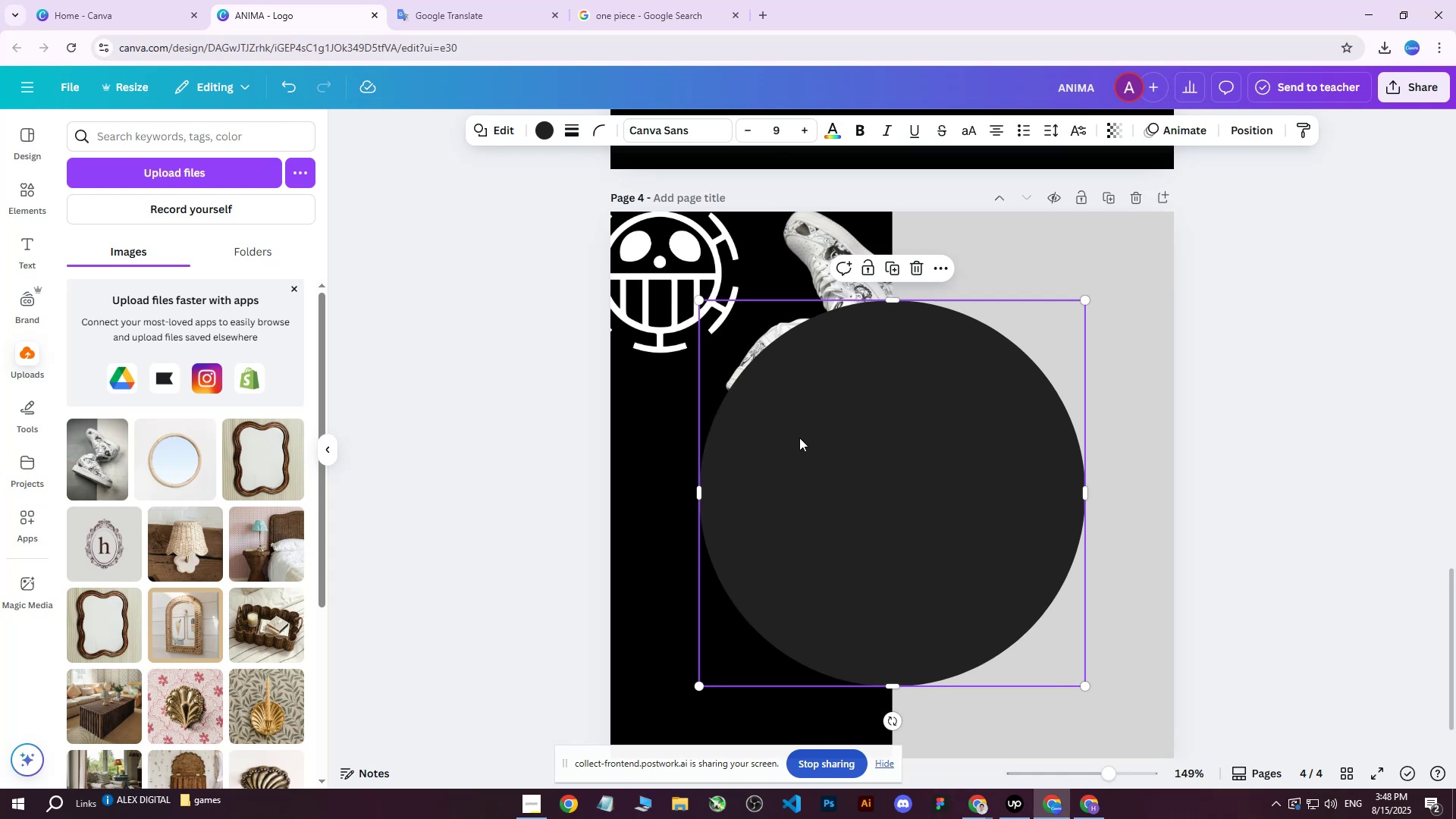 
key(Control+D)
 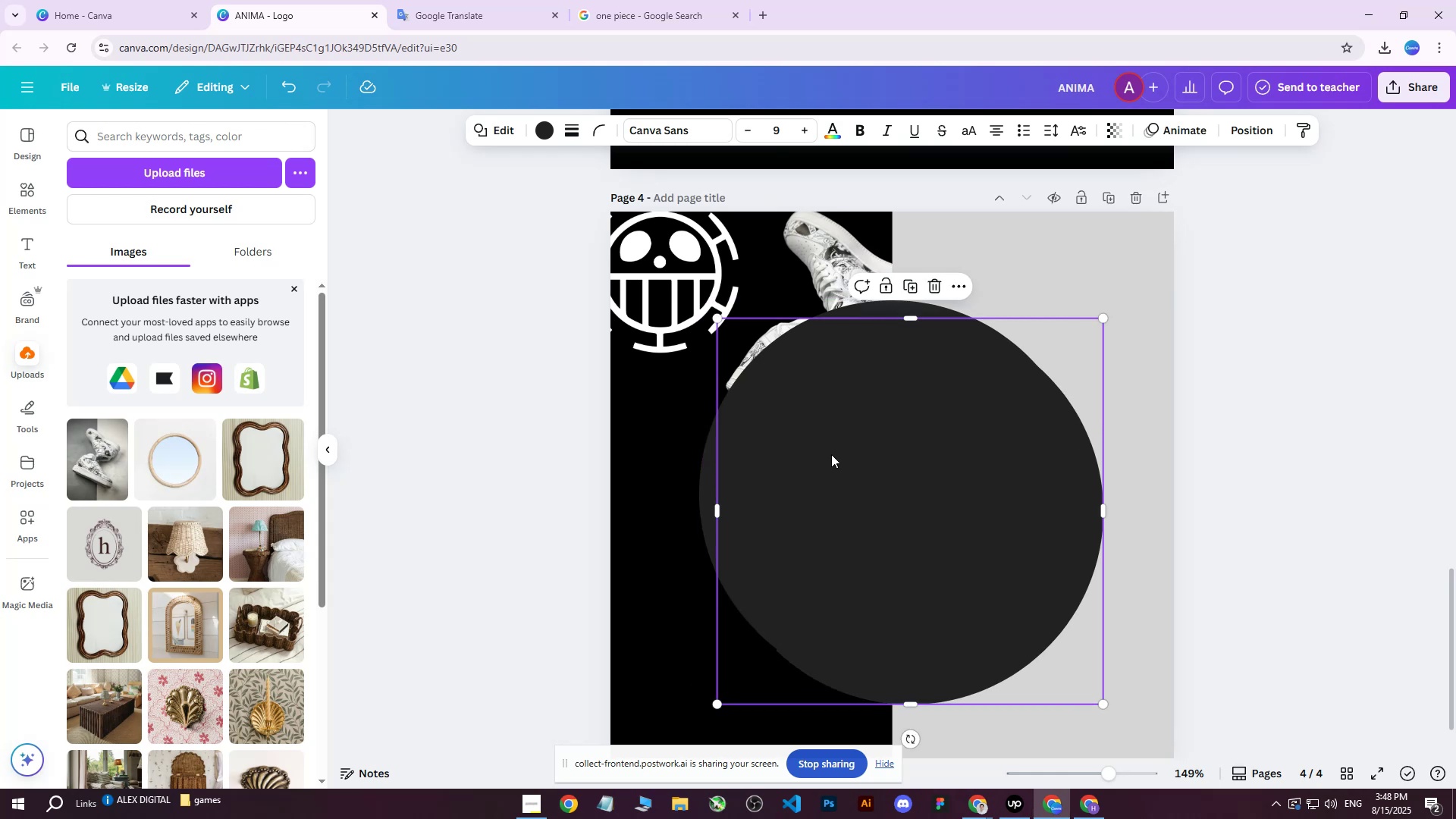 
left_click([831, 454])
 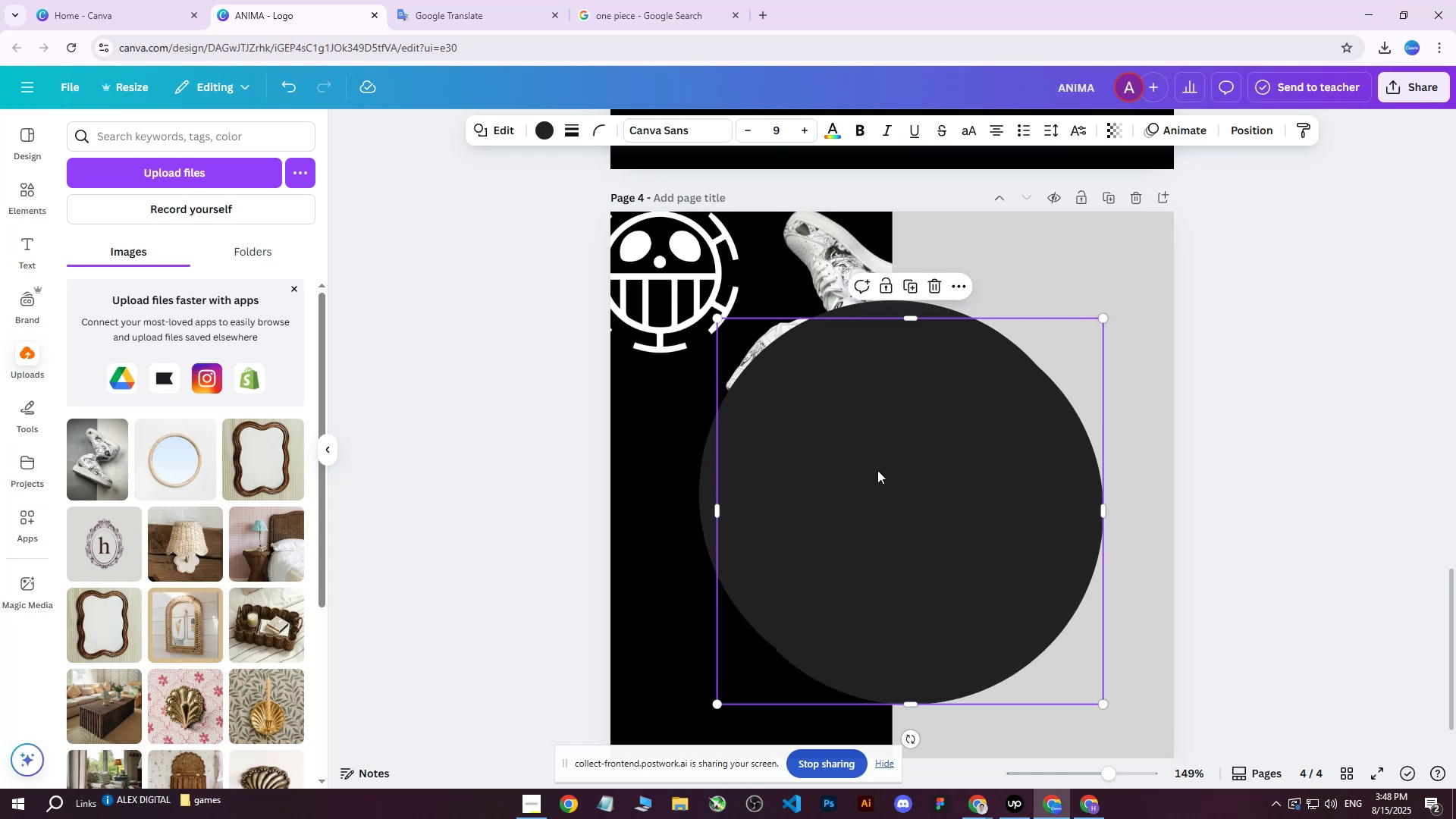 
left_click_drag(start_coordinate=[912, 480], to_coordinate=[894, 466])
 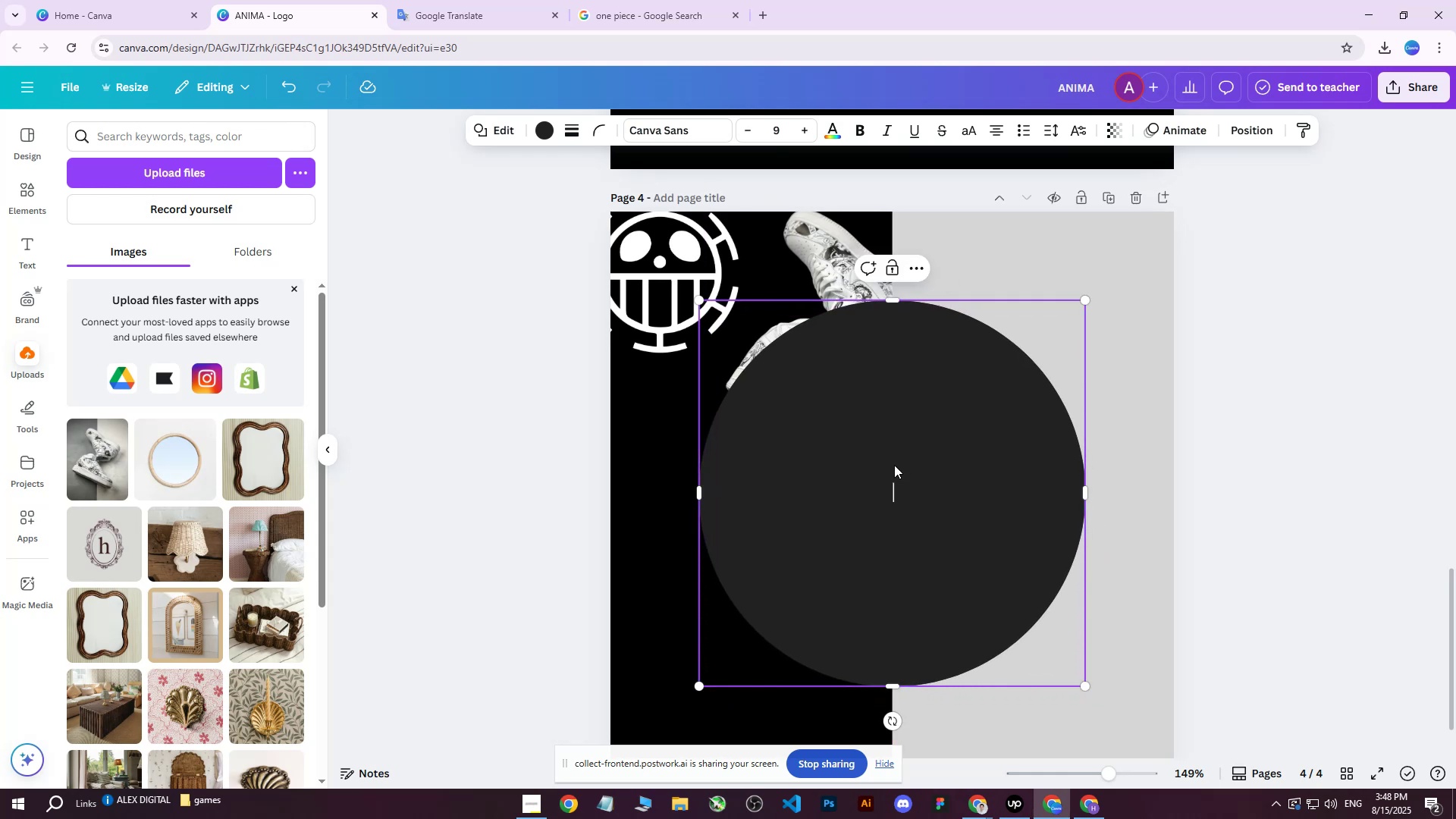 
double_click([894, 465])
 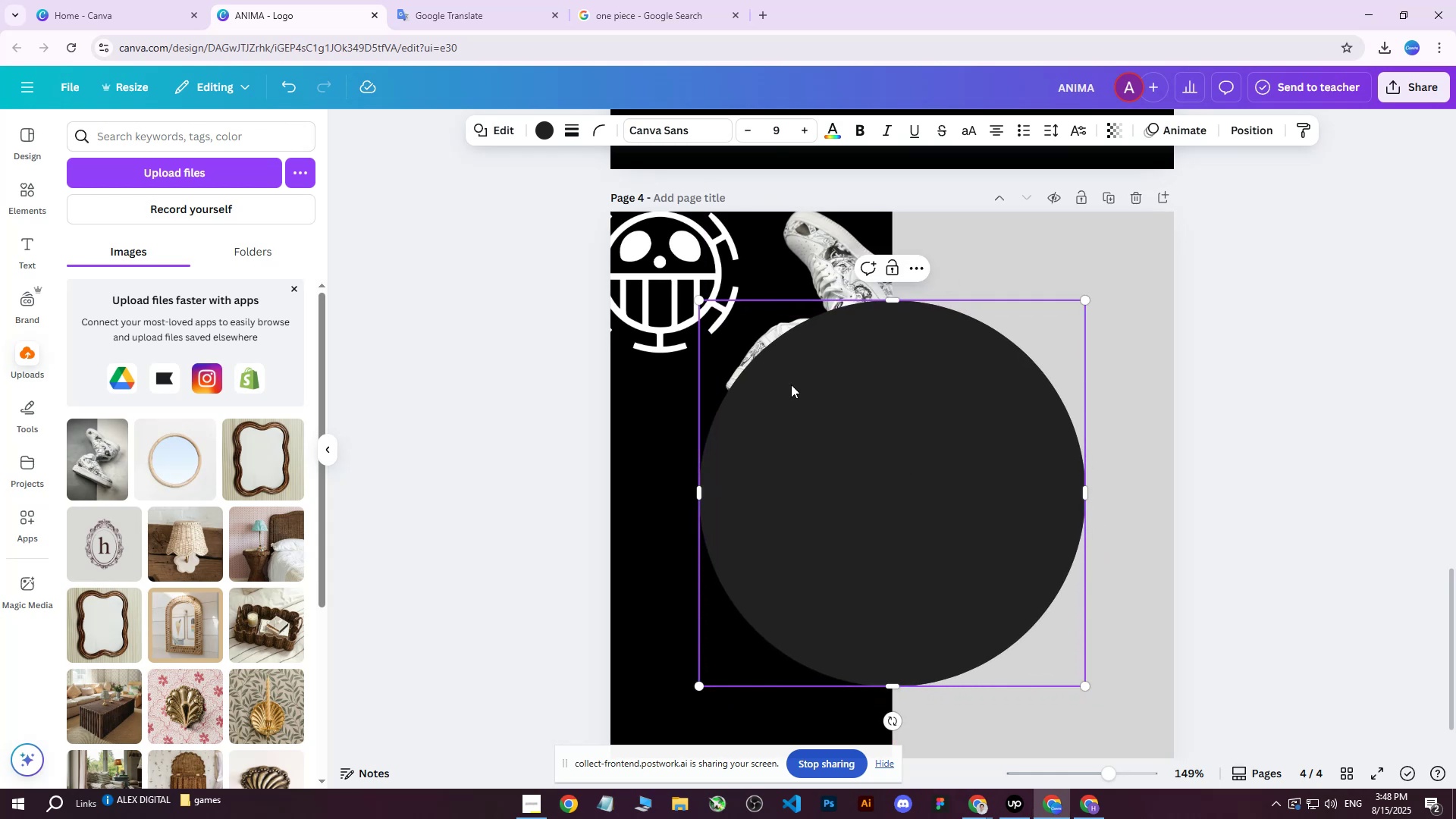 
double_click([791, 384])
 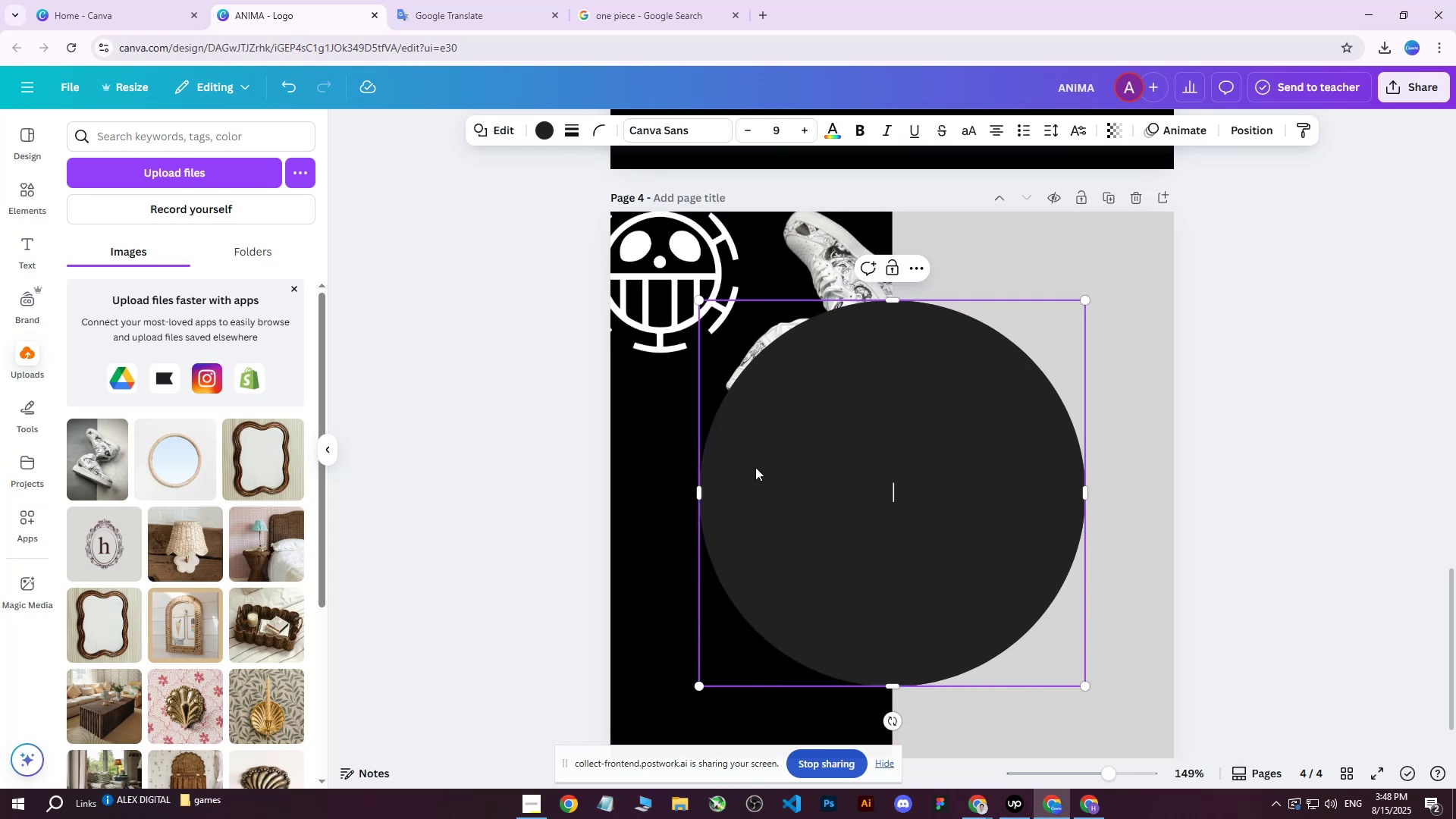 
double_click([755, 467])
 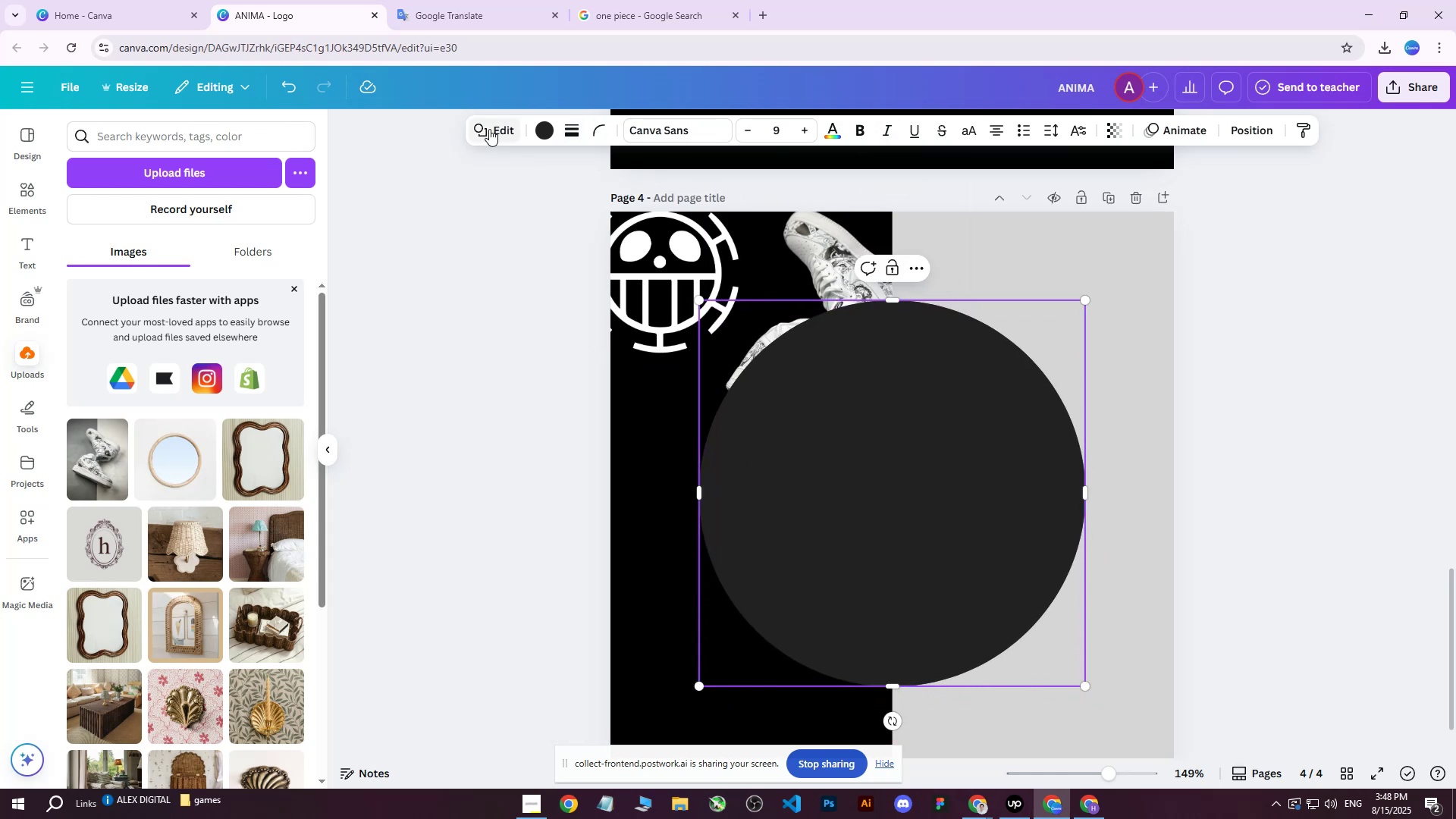 
left_click([1290, 381])
 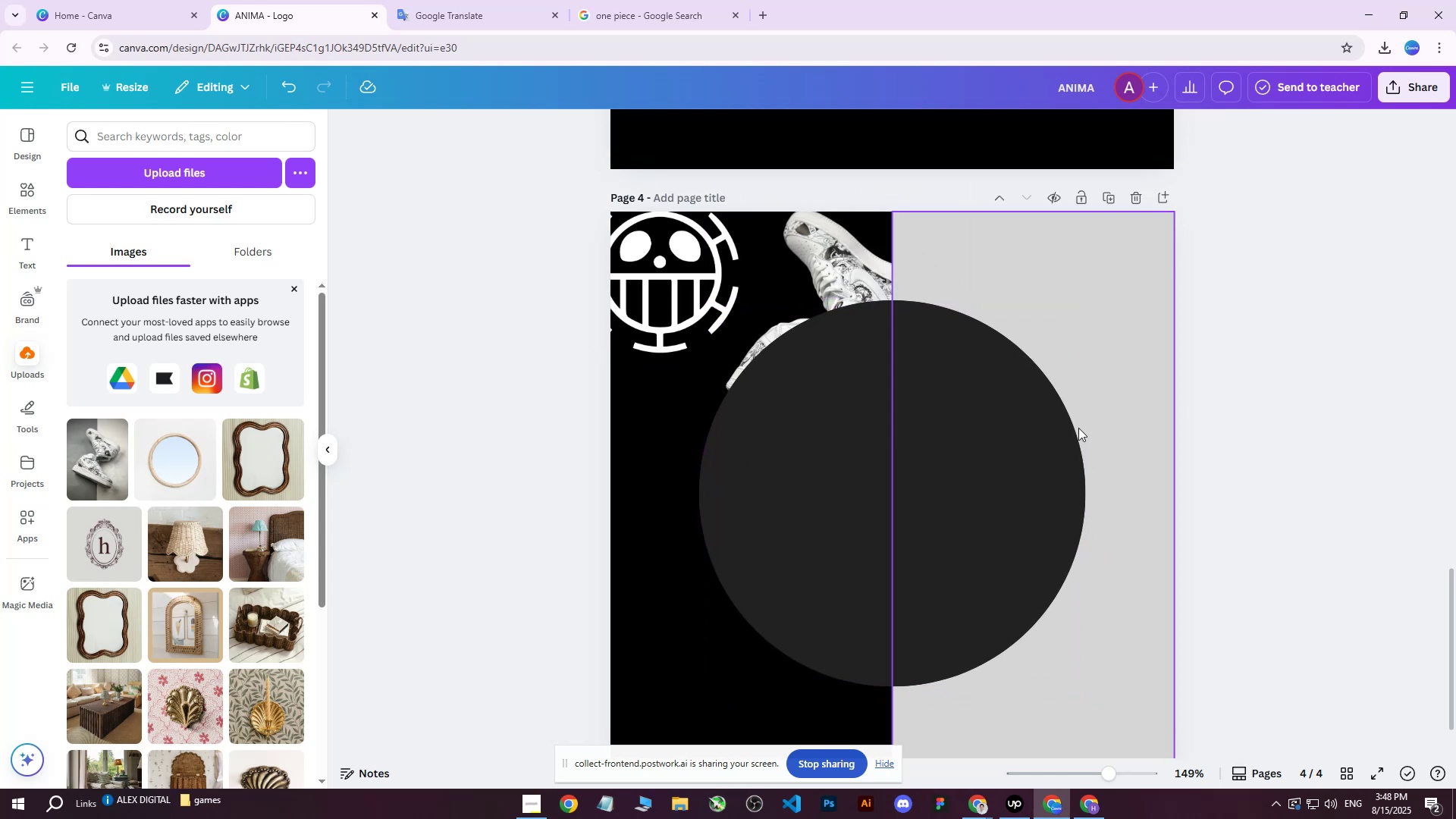 
left_click([912, 447])
 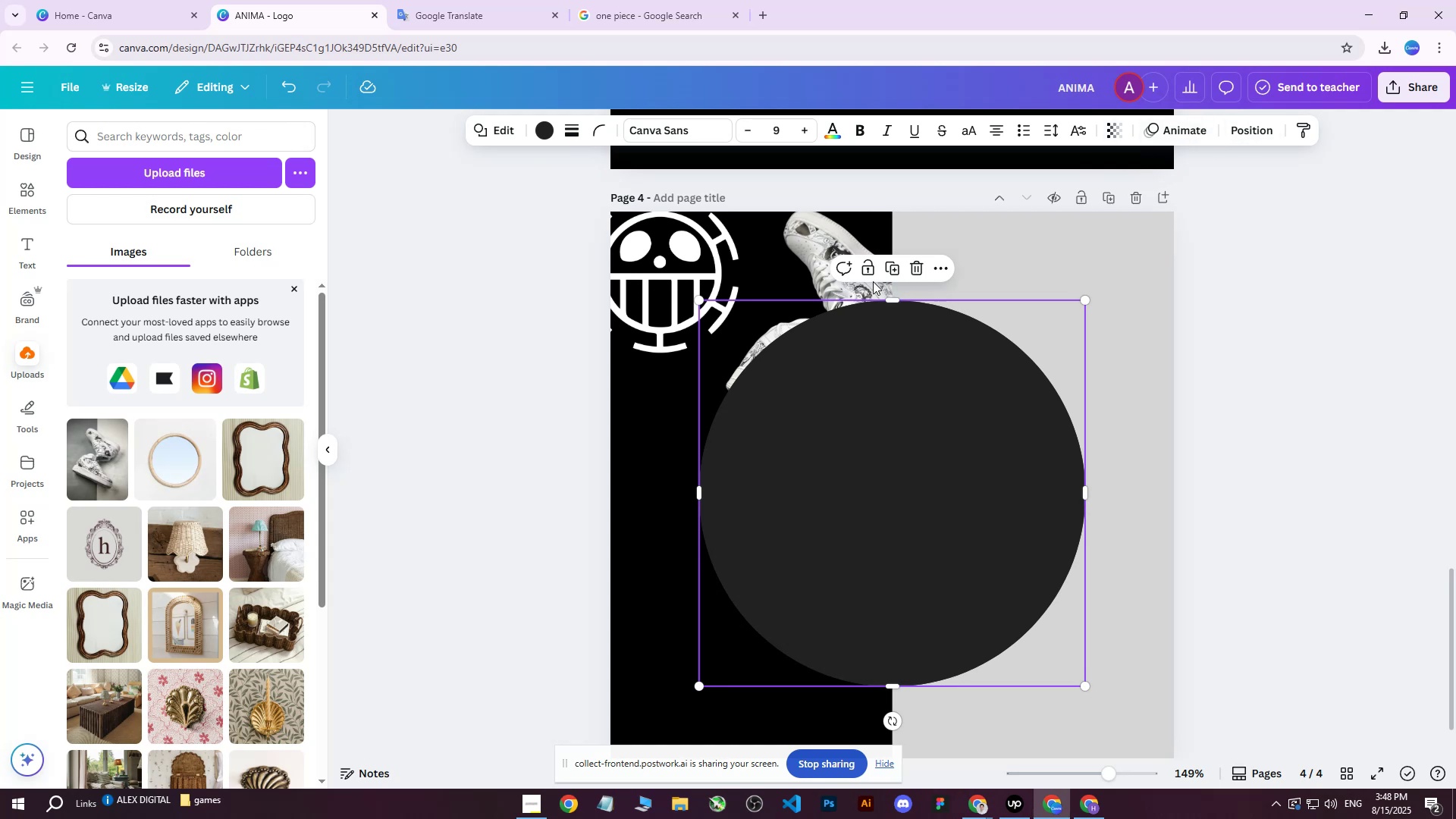 
double_click([791, 438])
 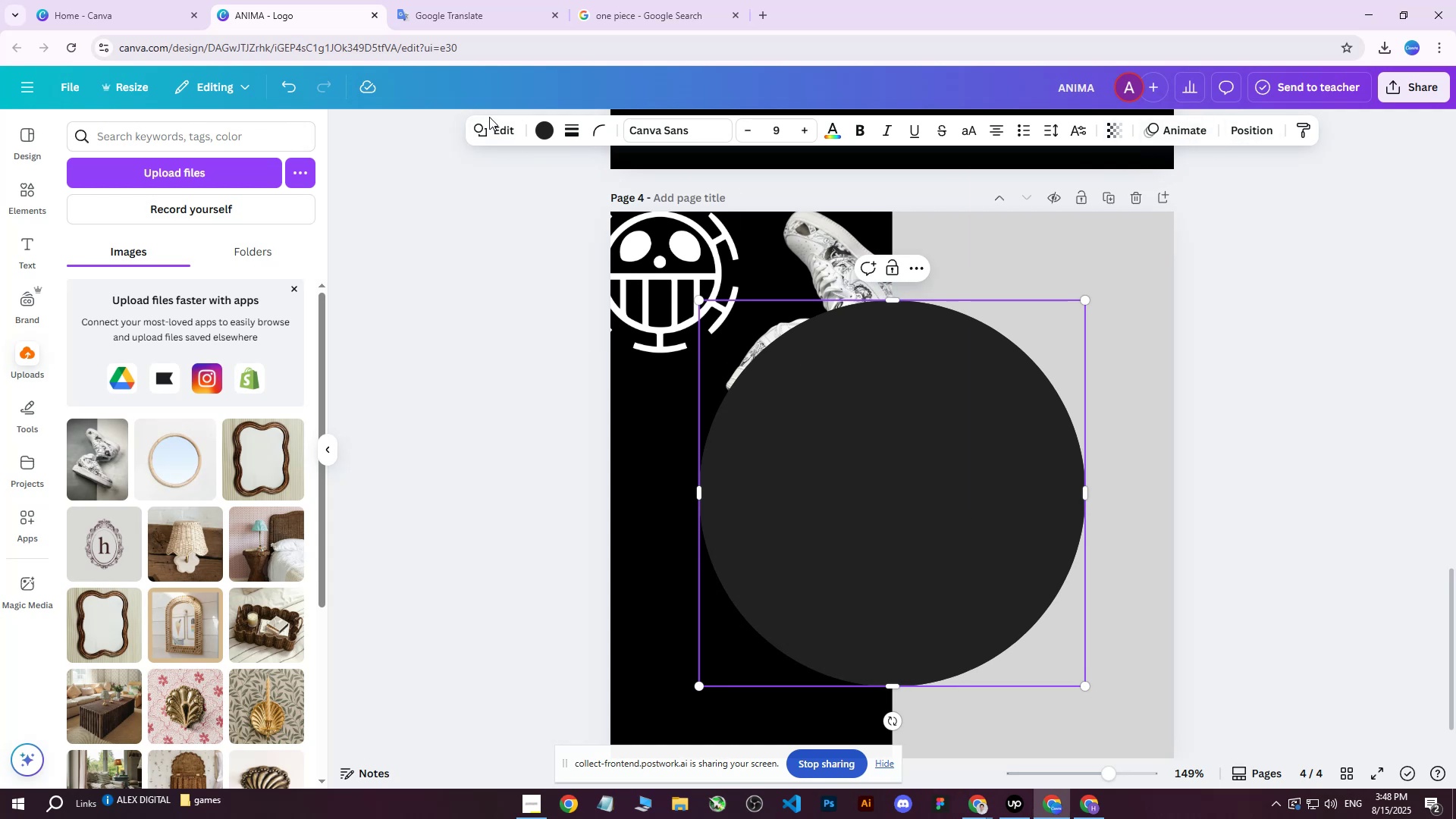 
left_click([494, 126])
 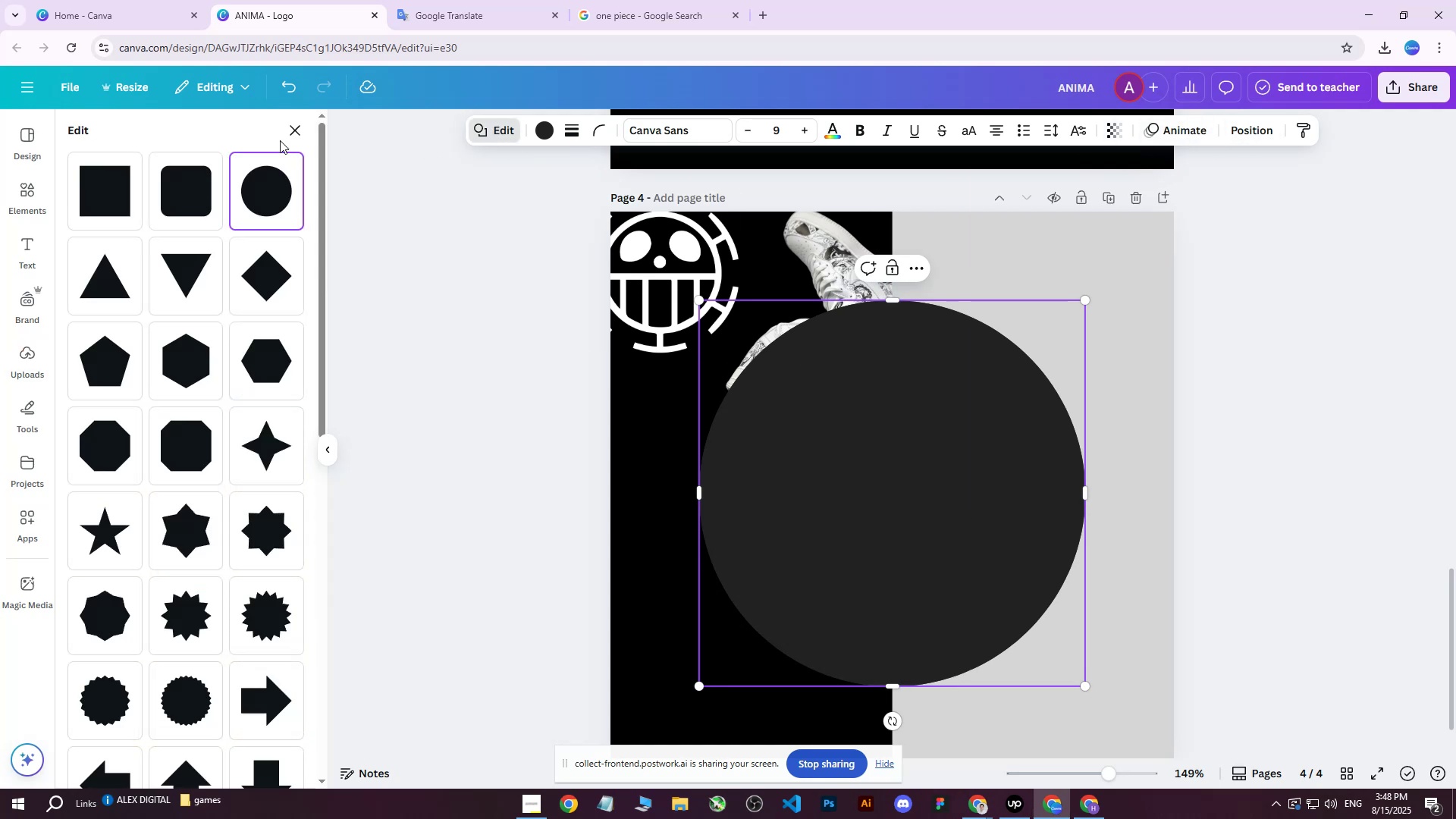 
left_click([303, 131])
 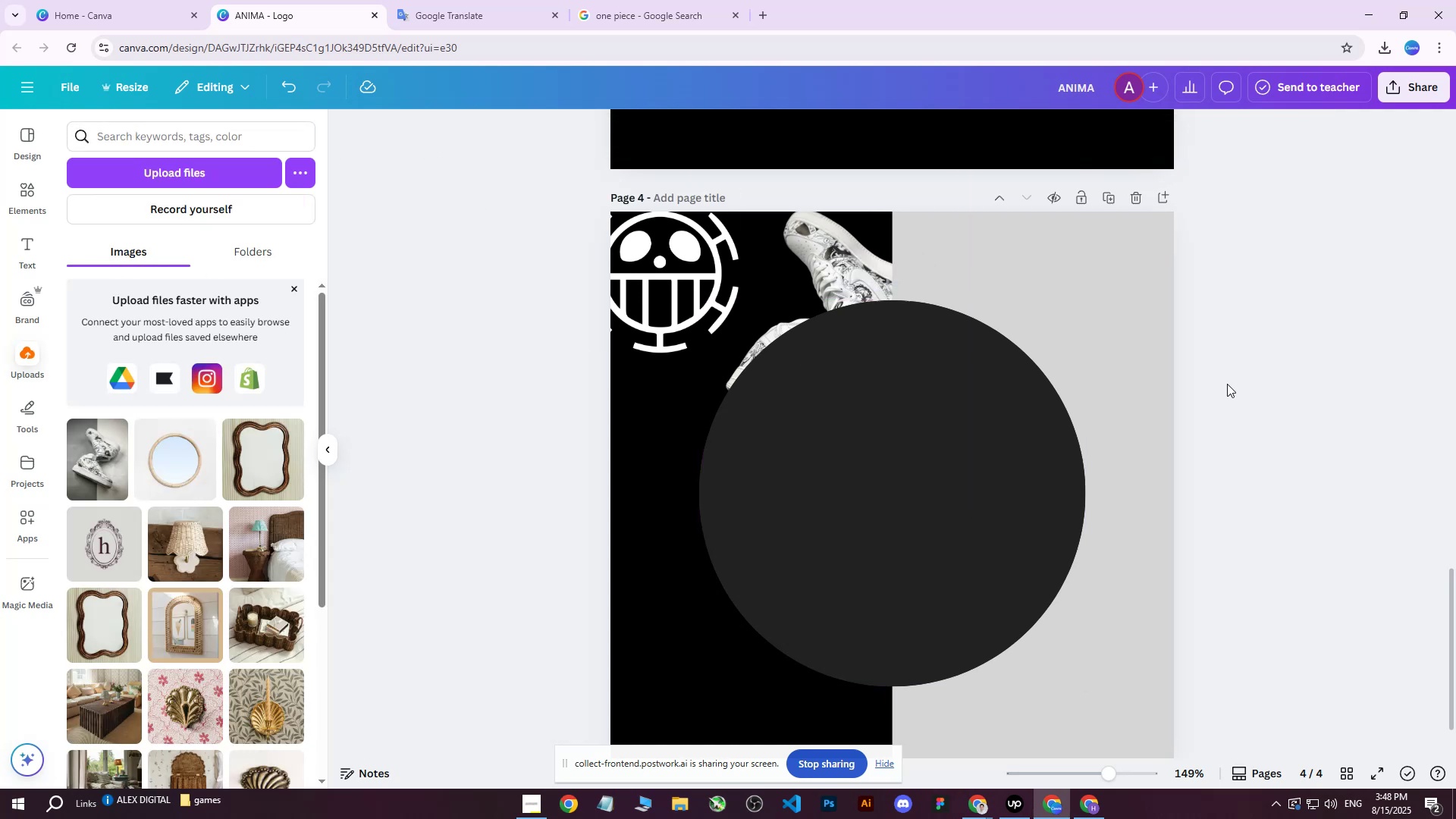 
double_click([851, 443])
 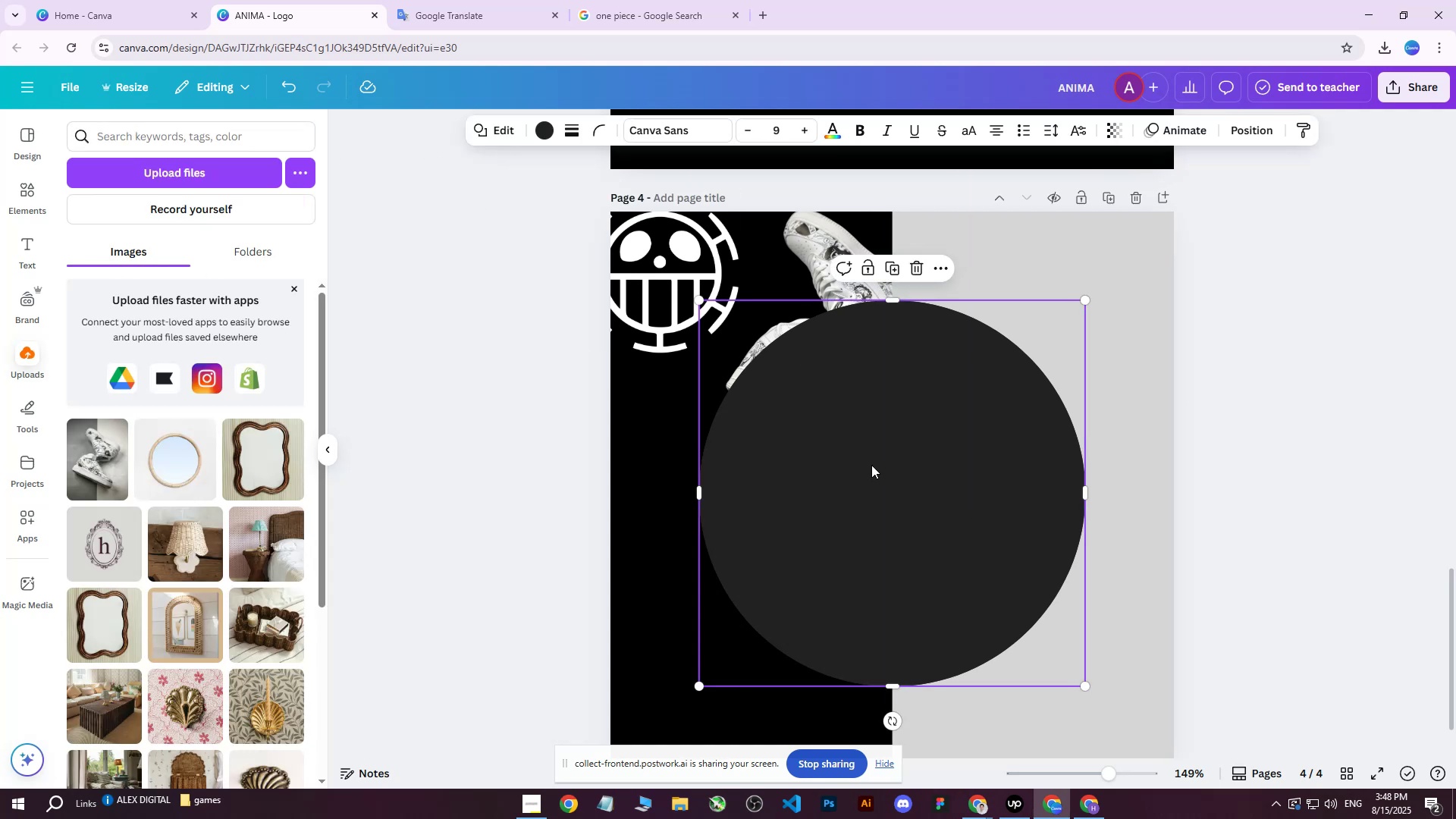 
left_click_drag(start_coordinate=[877, 465], to_coordinate=[867, 558])
 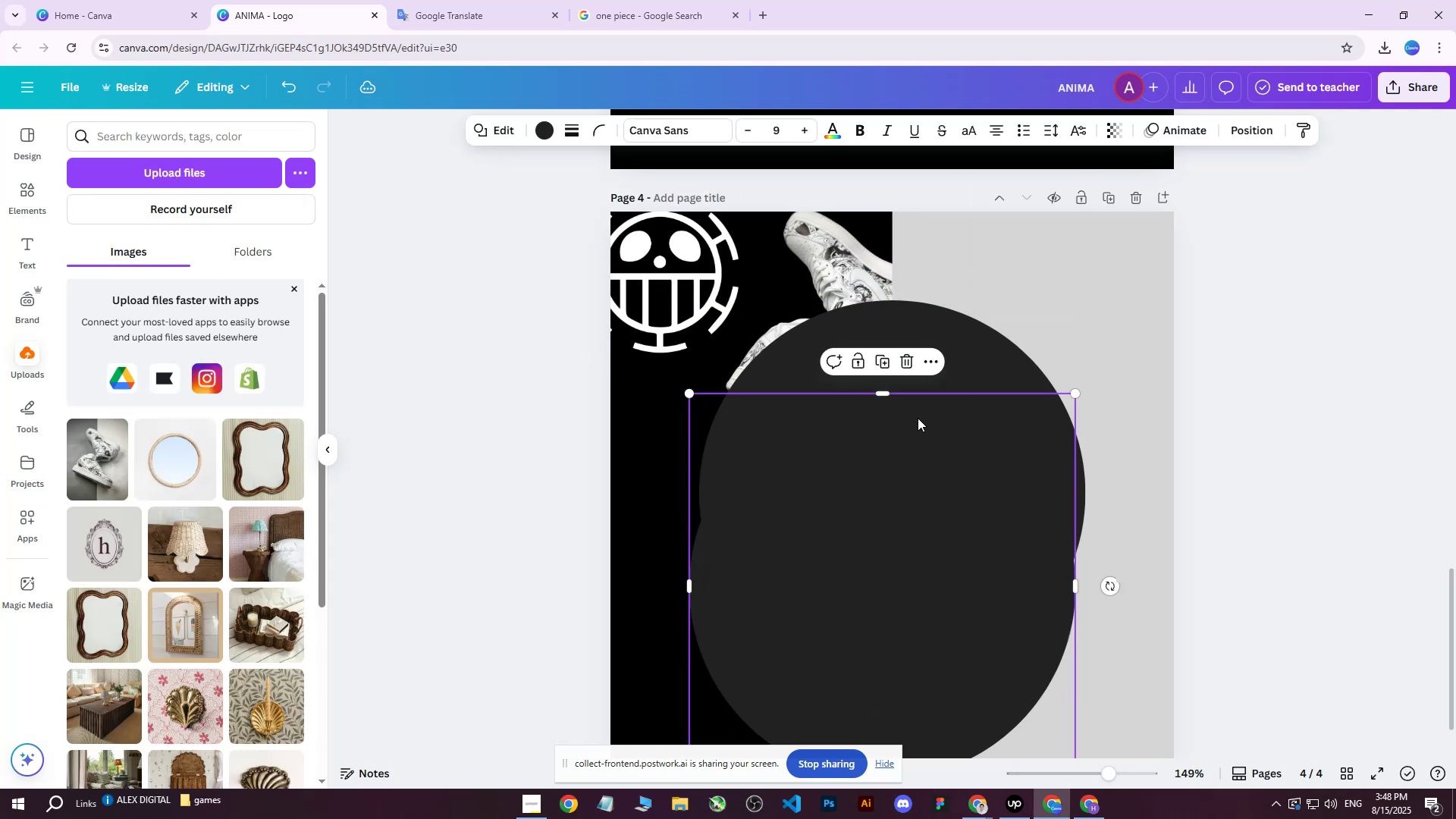 
key(Control+Z)
 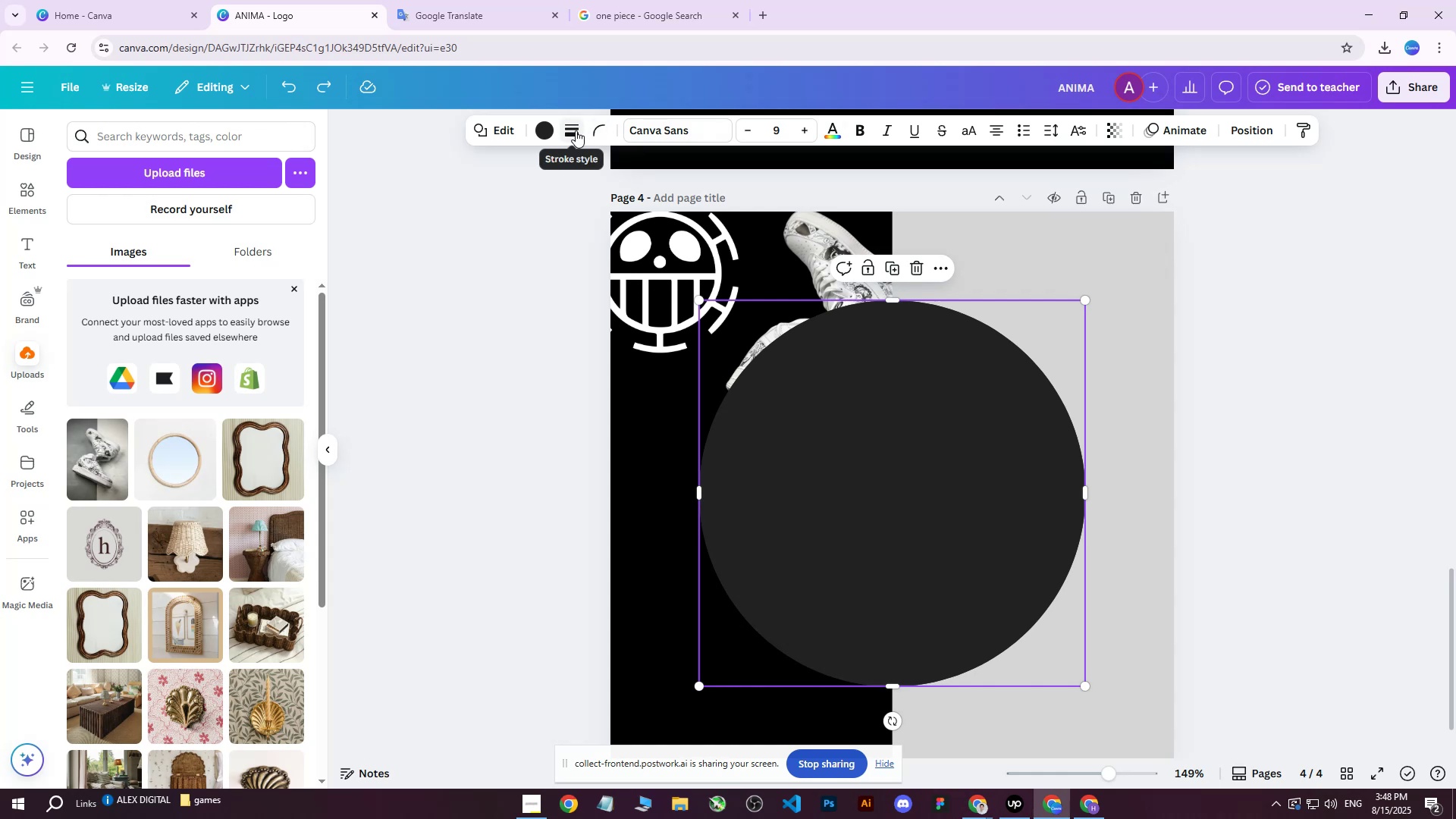 
wait(5.47)
 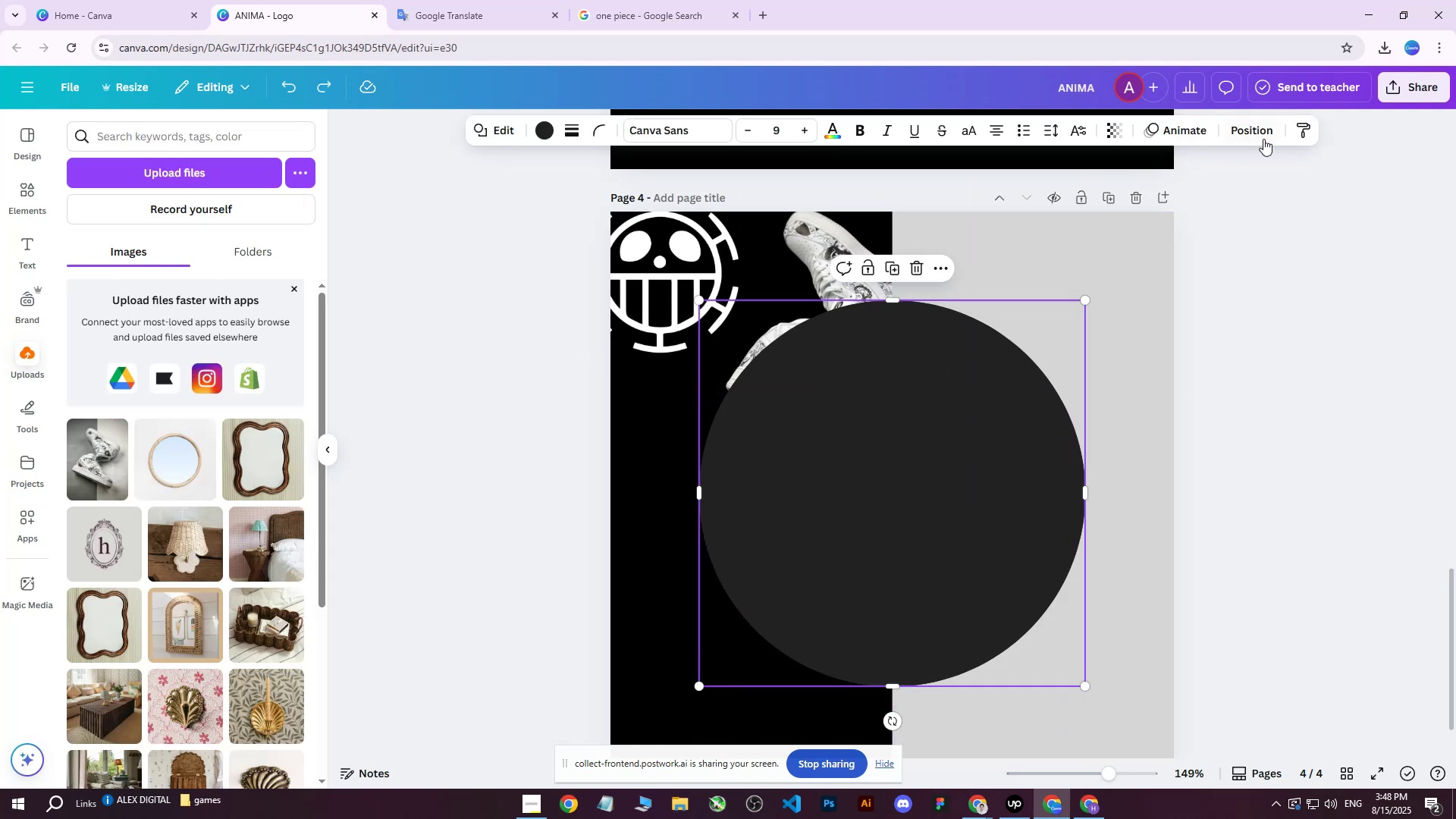 
left_click([513, 130])
 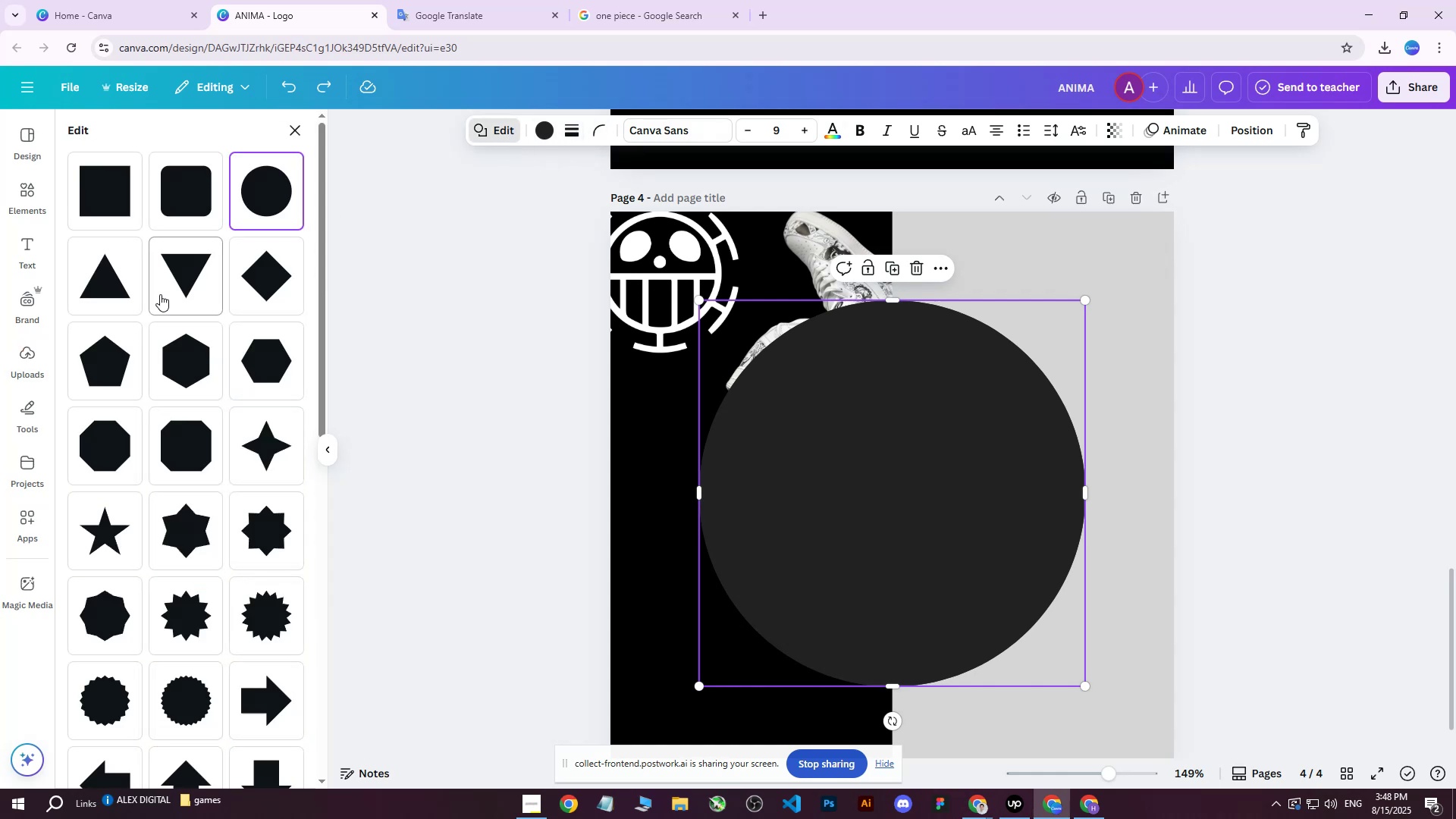 
scroll: coordinate [178, 313], scroll_direction: up, amount: 4.0
 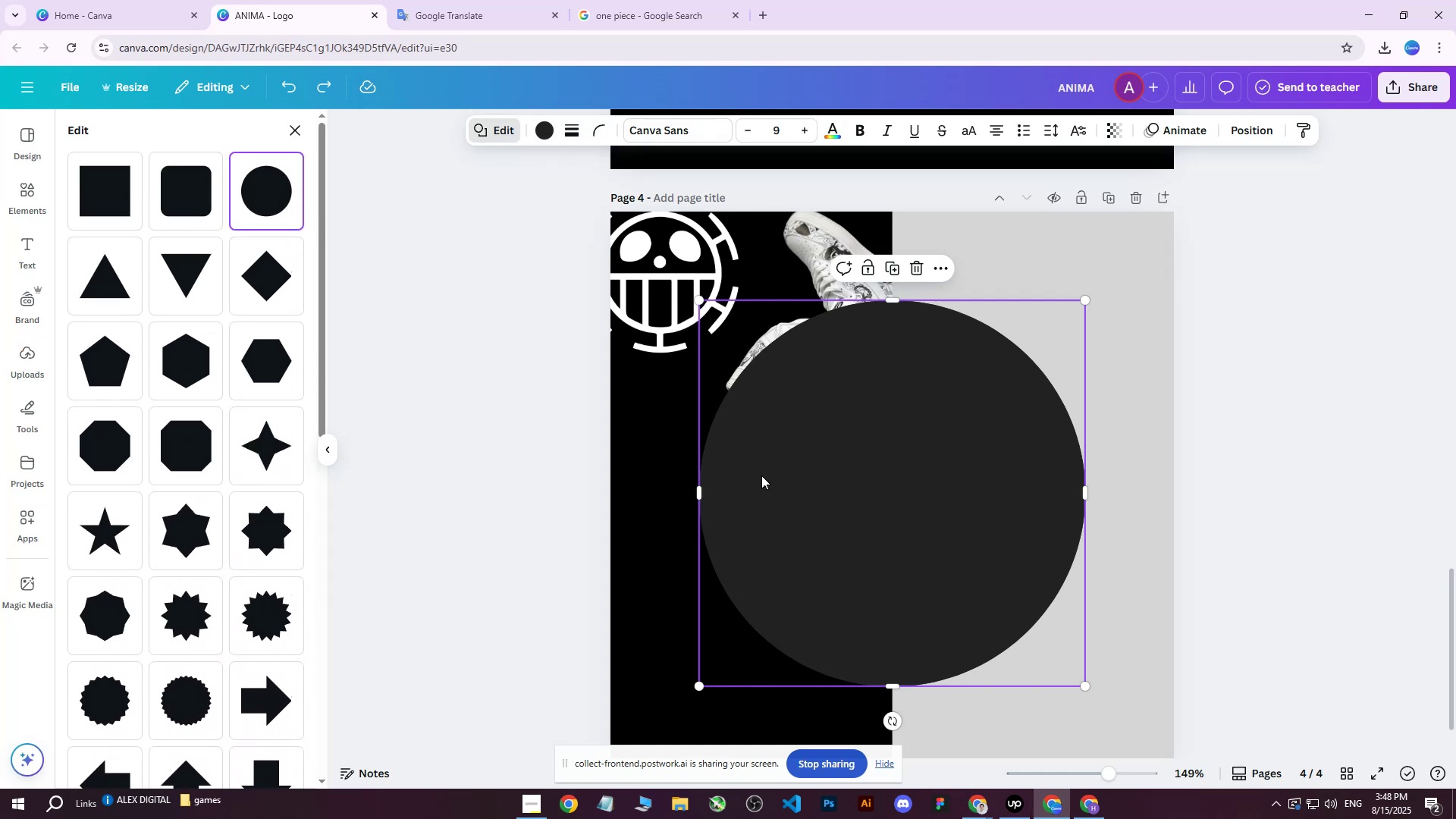 
double_click([758, 488])
 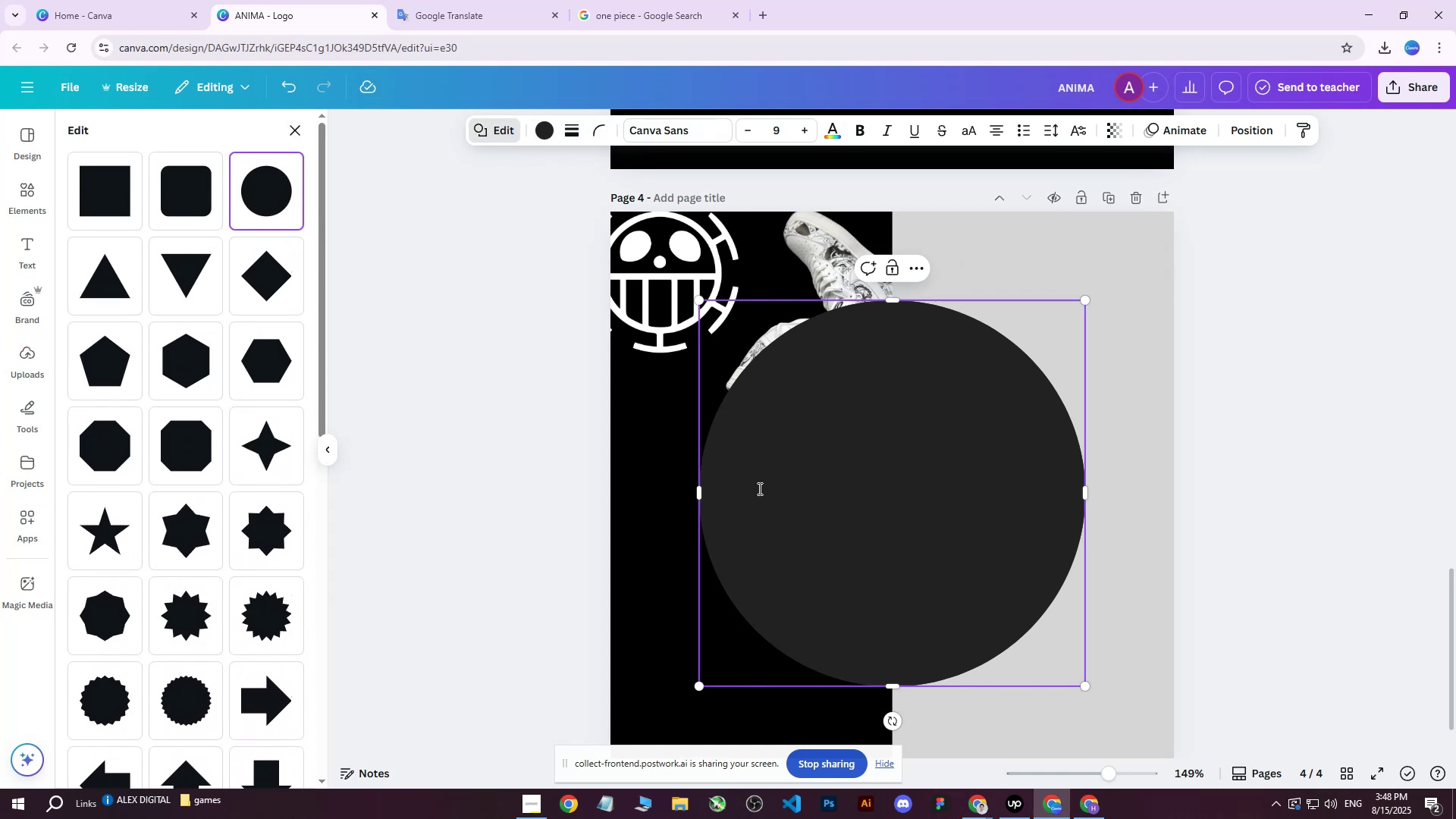 
triple_click([758, 488])
 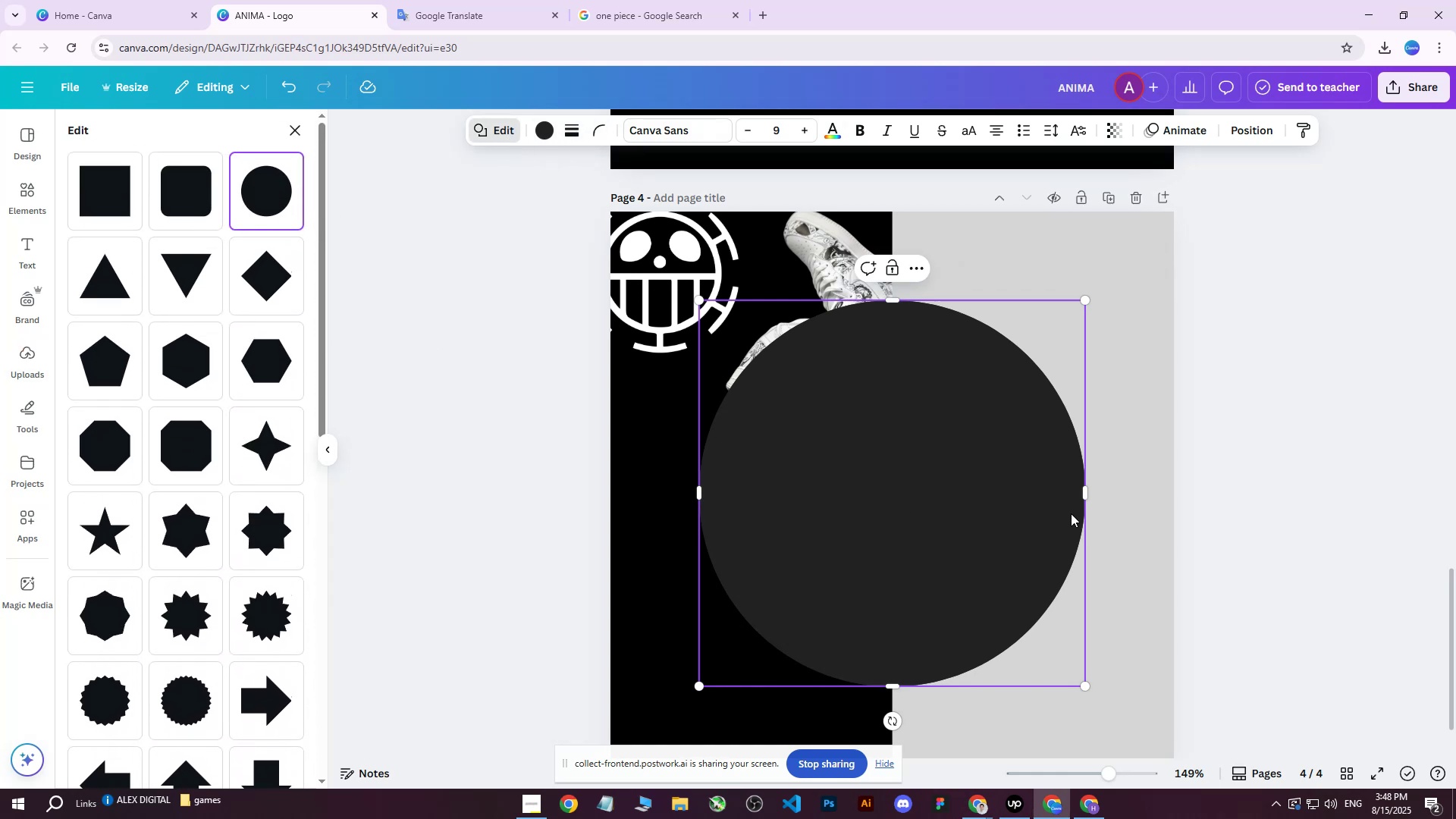 
triple_click([1122, 516])
 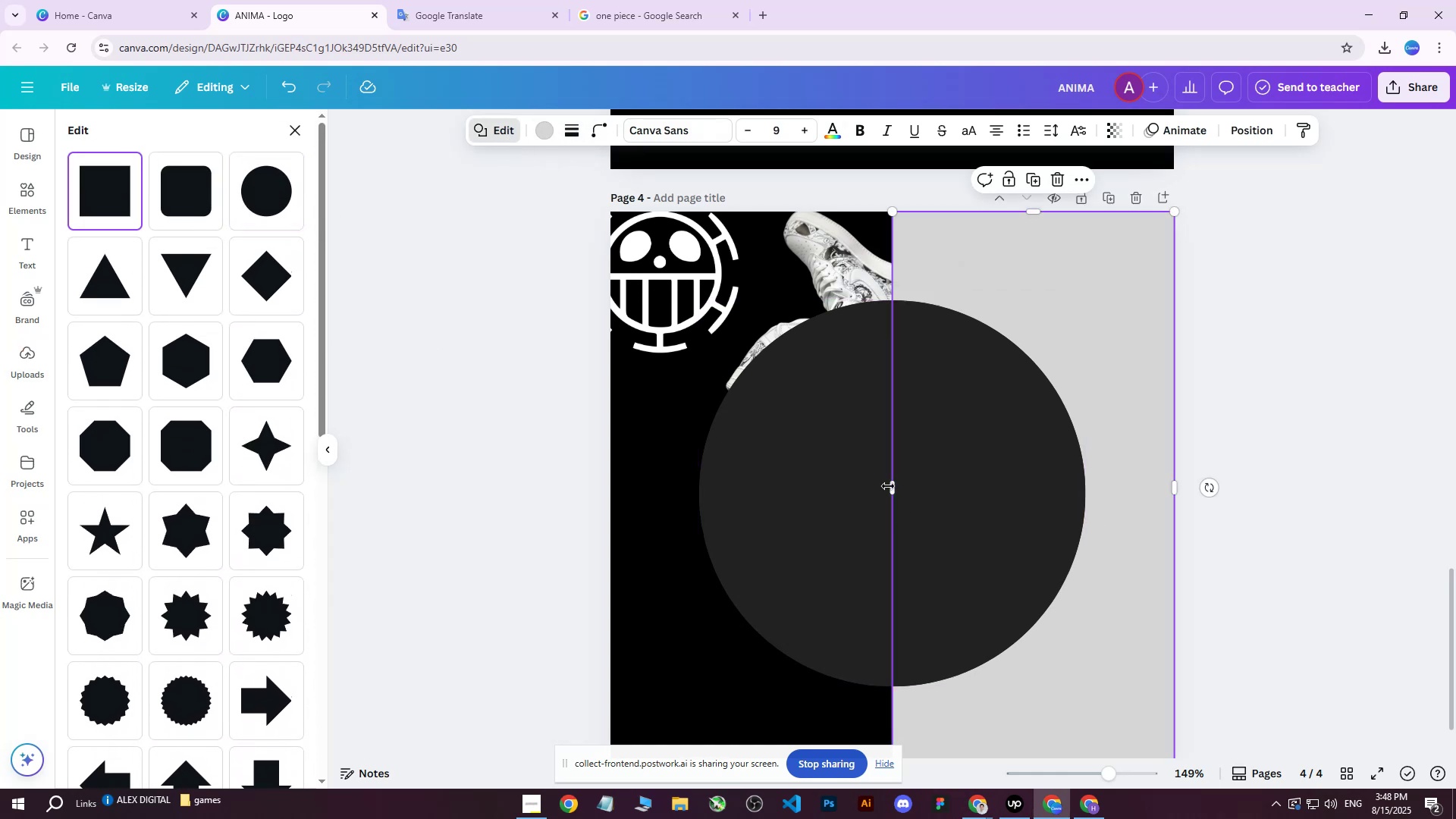 
left_click([877, 484])
 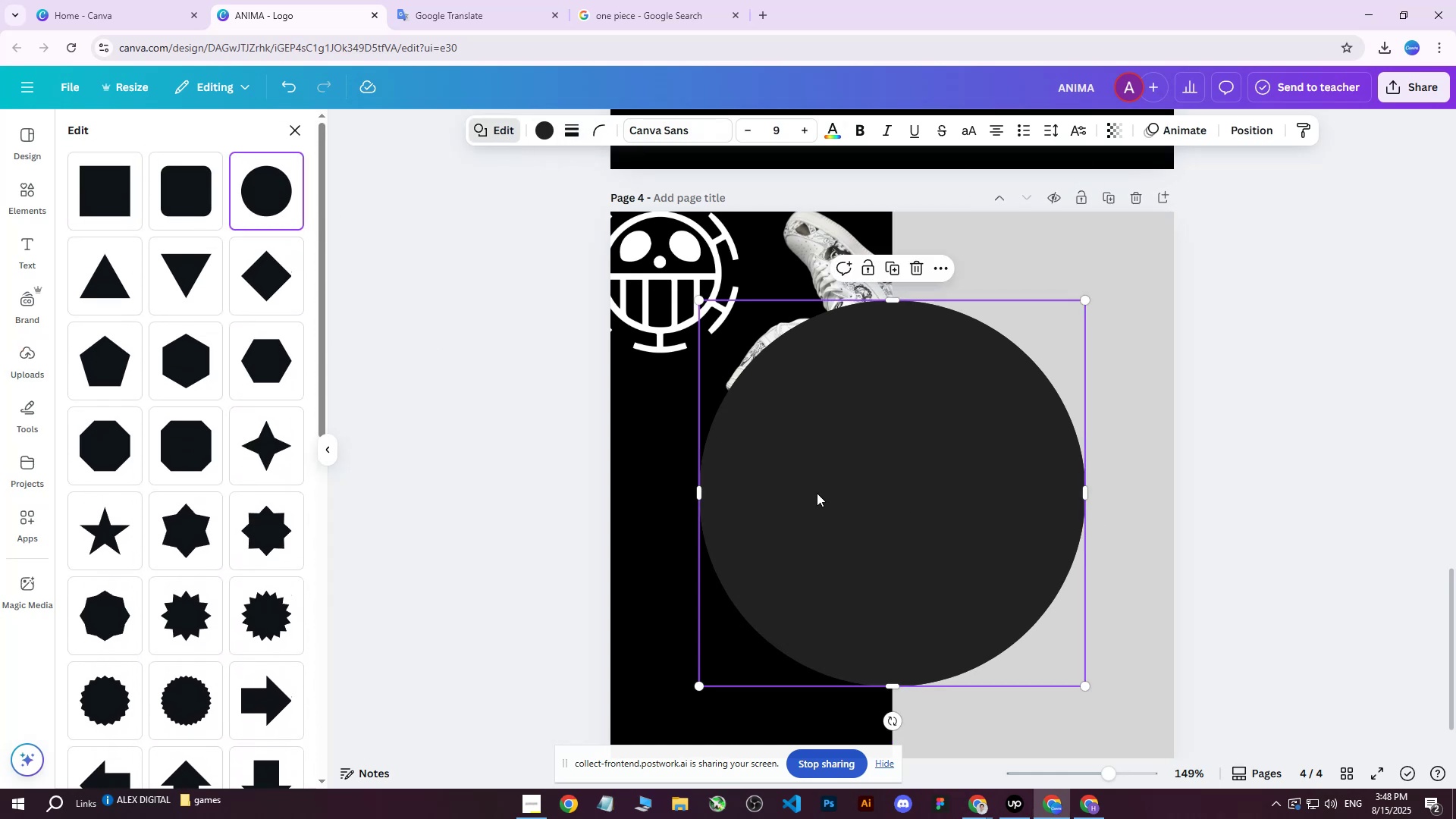 
left_click_drag(start_coordinate=[817, 493], to_coordinate=[922, 494])
 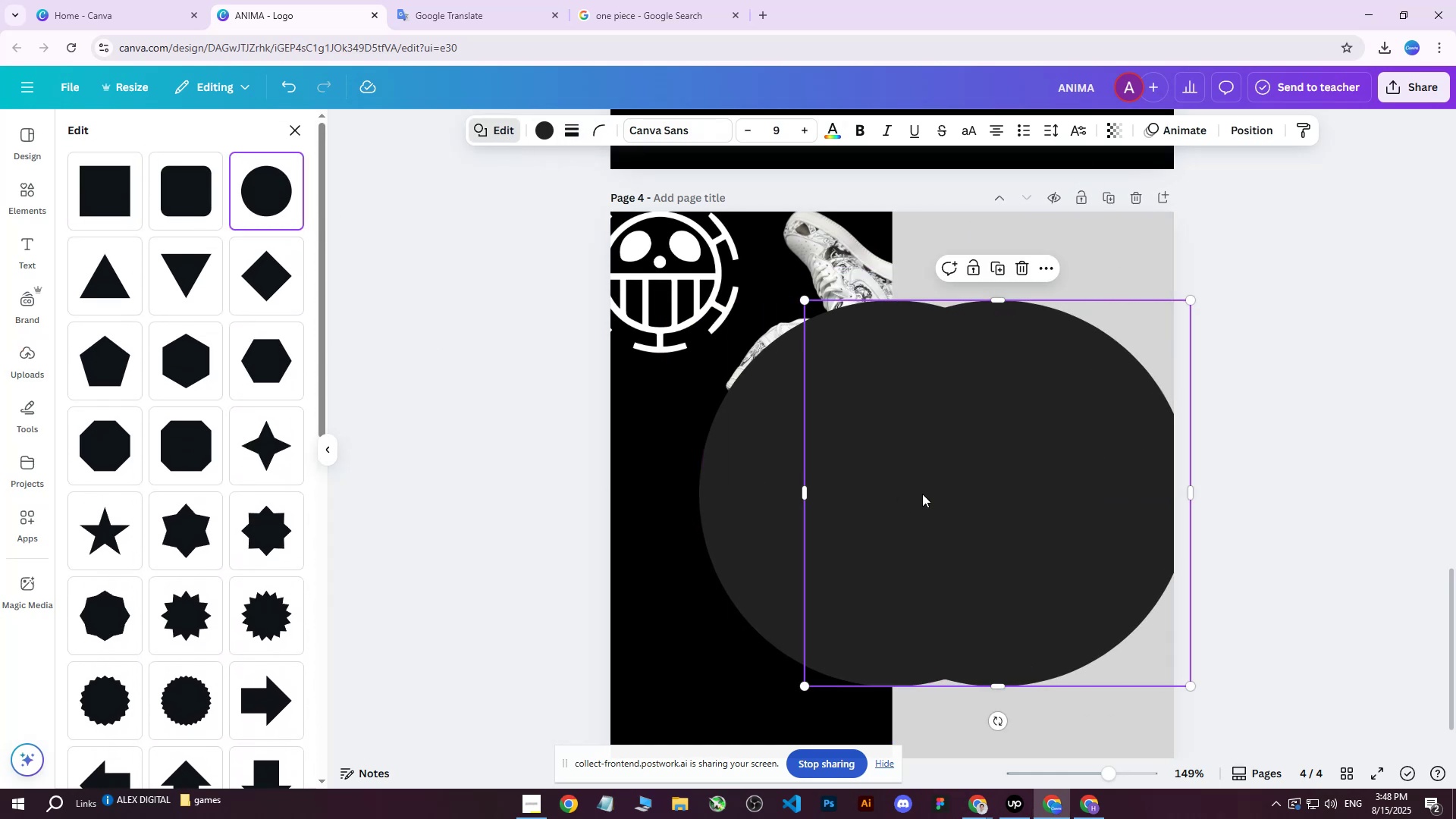 
triple_click([922, 494])
 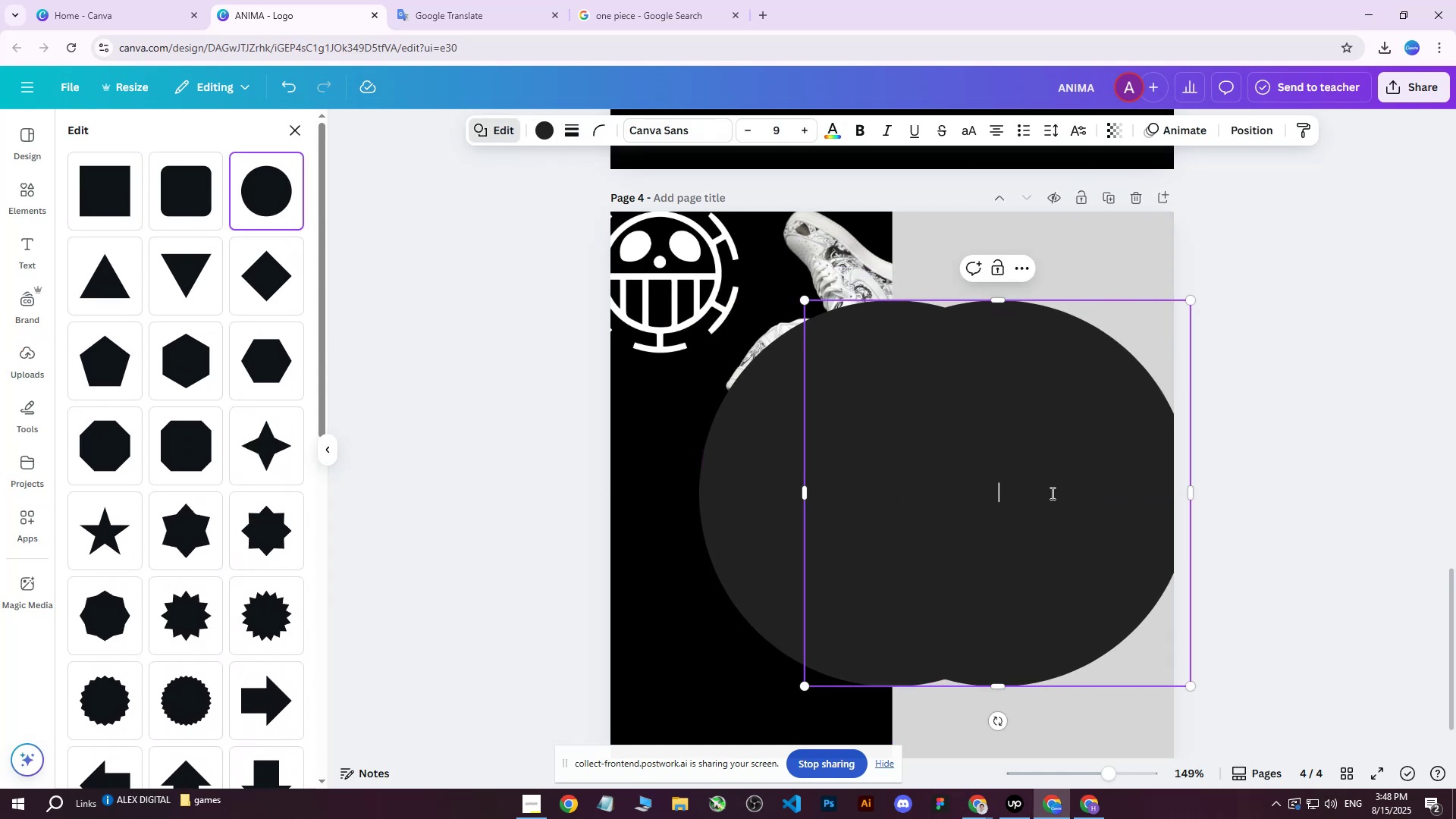 
triple_click([1056, 491])
 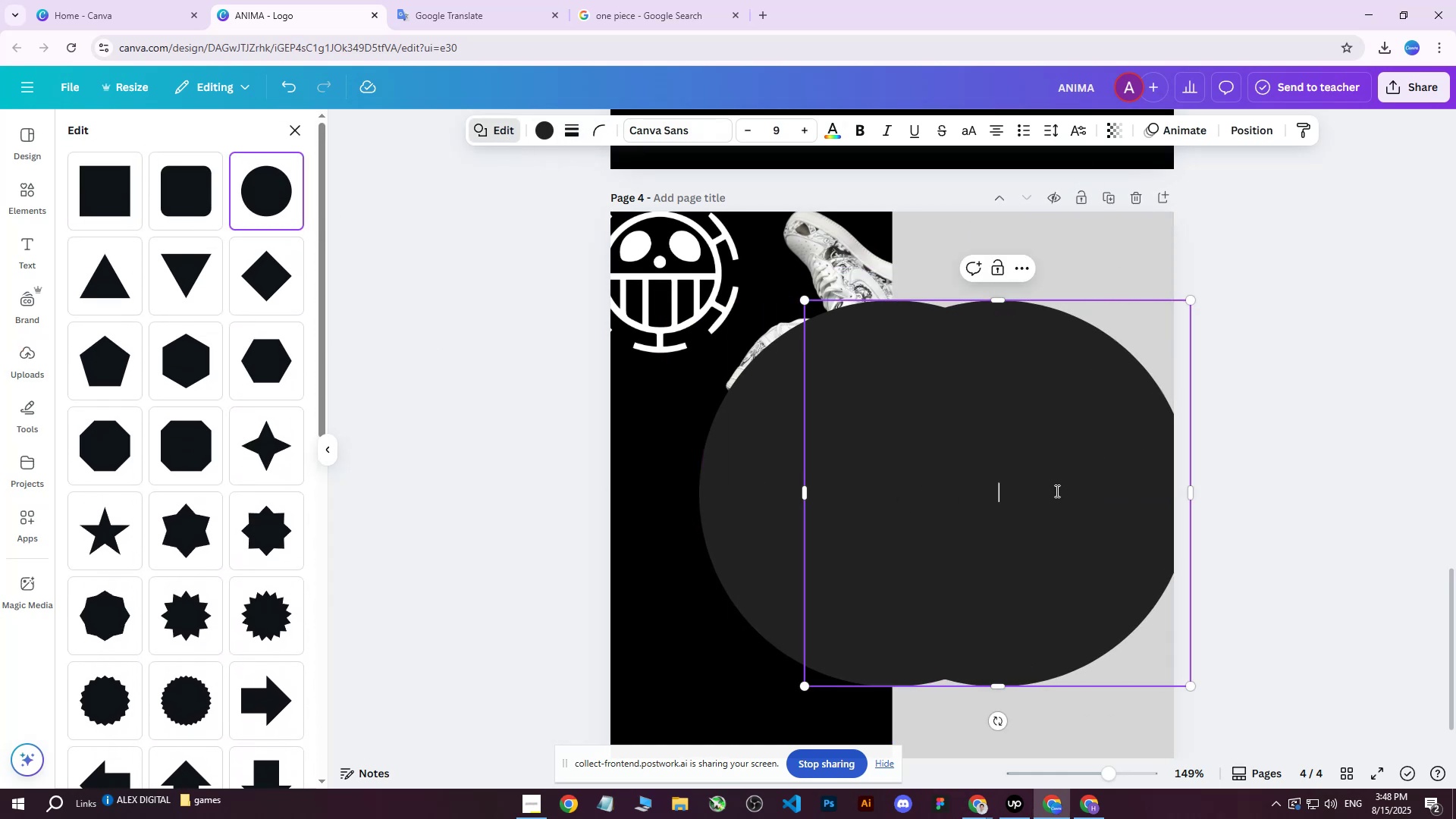 
triple_click([1056, 491])
 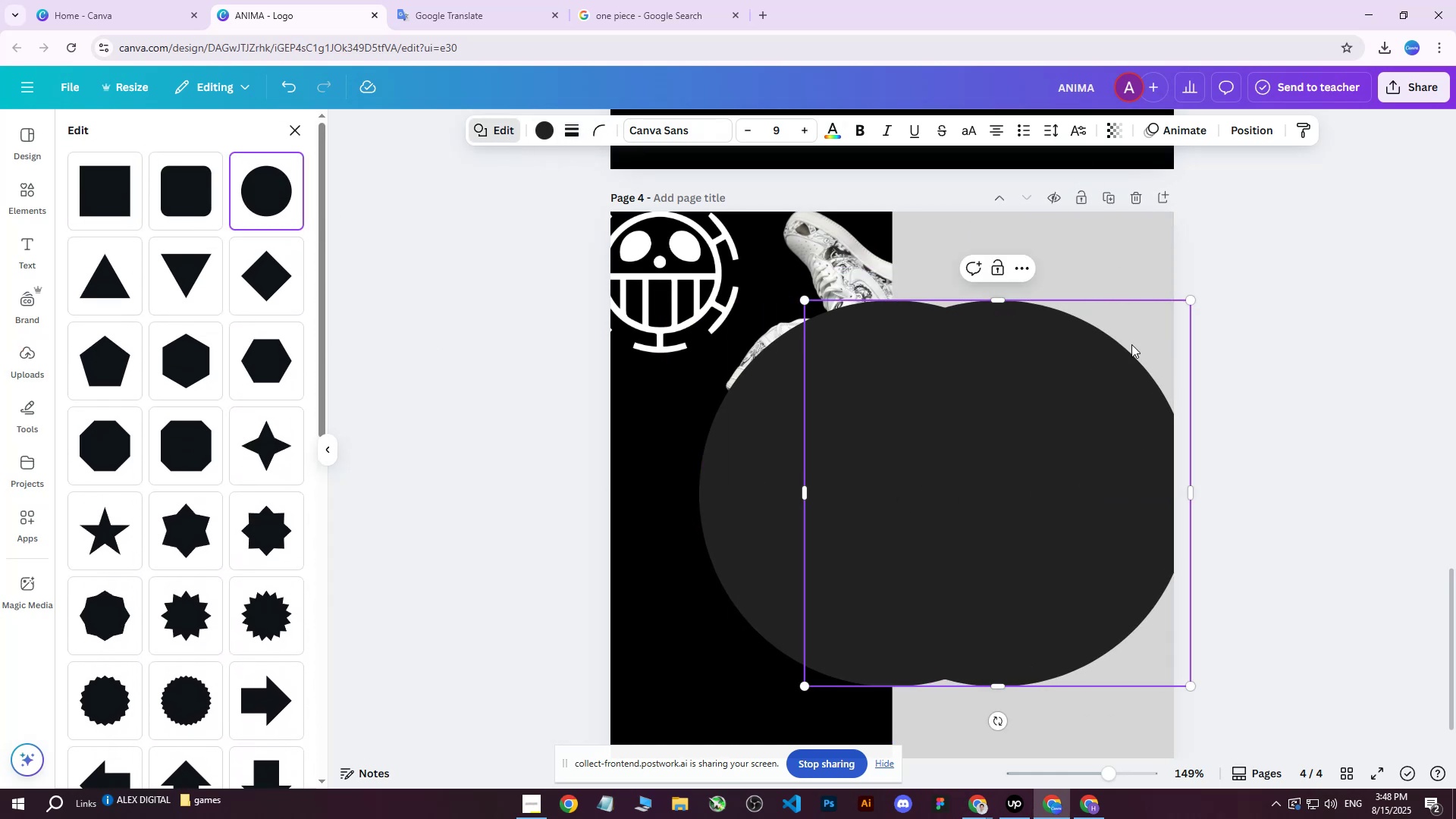 
triple_click([1116, 315])
 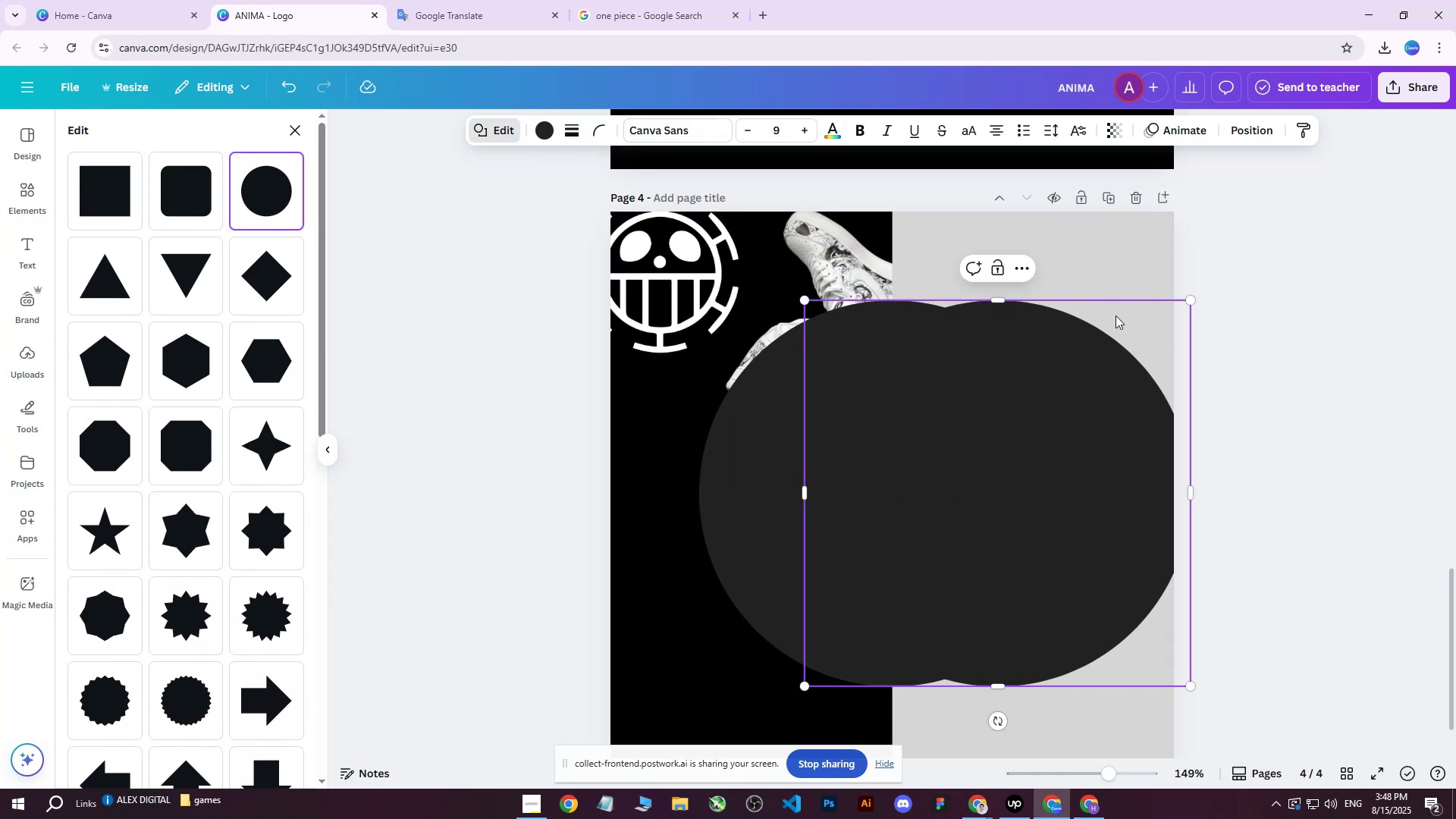 
triple_click([1116, 315])
 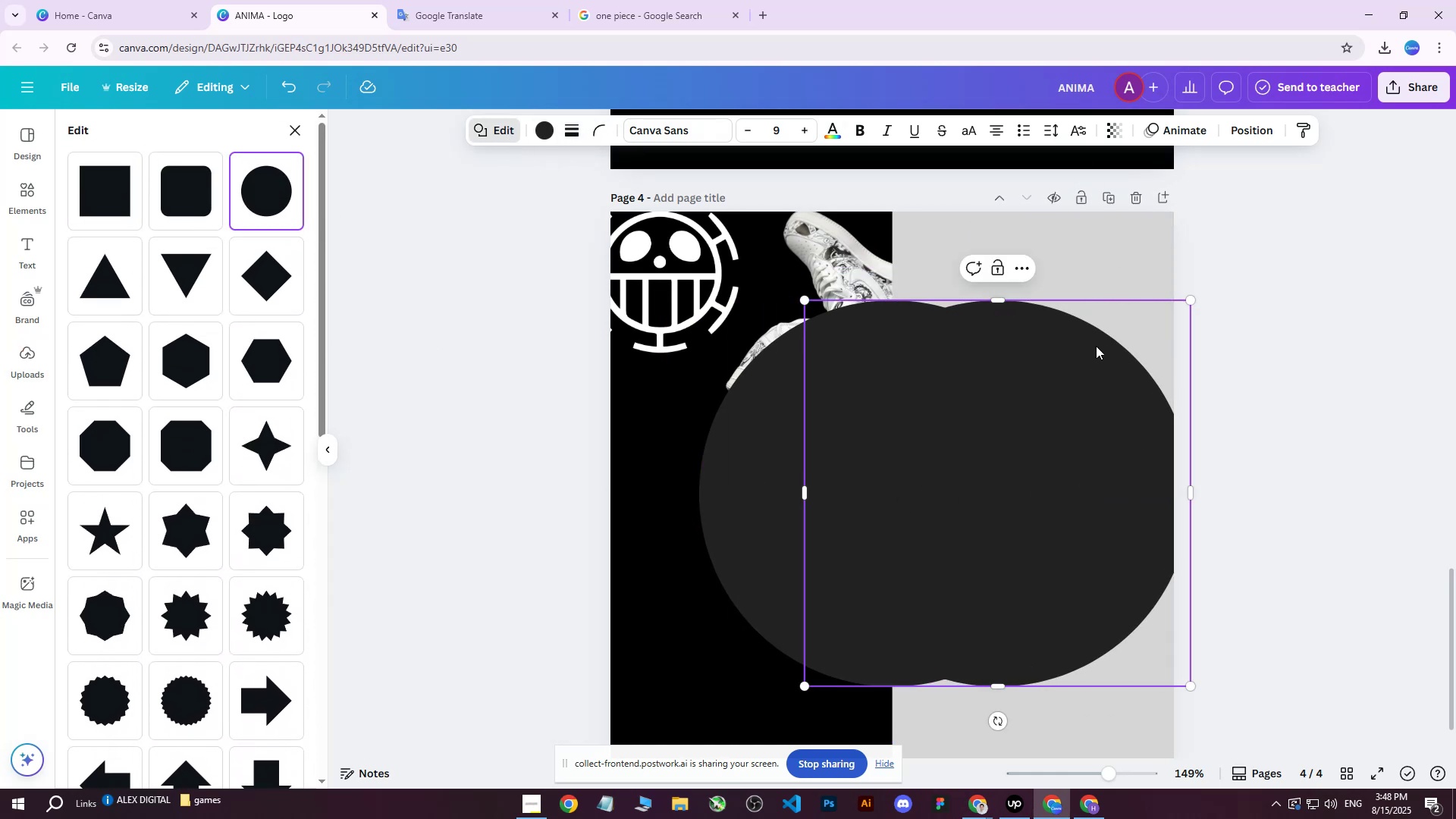 
triple_click([1096, 346])
 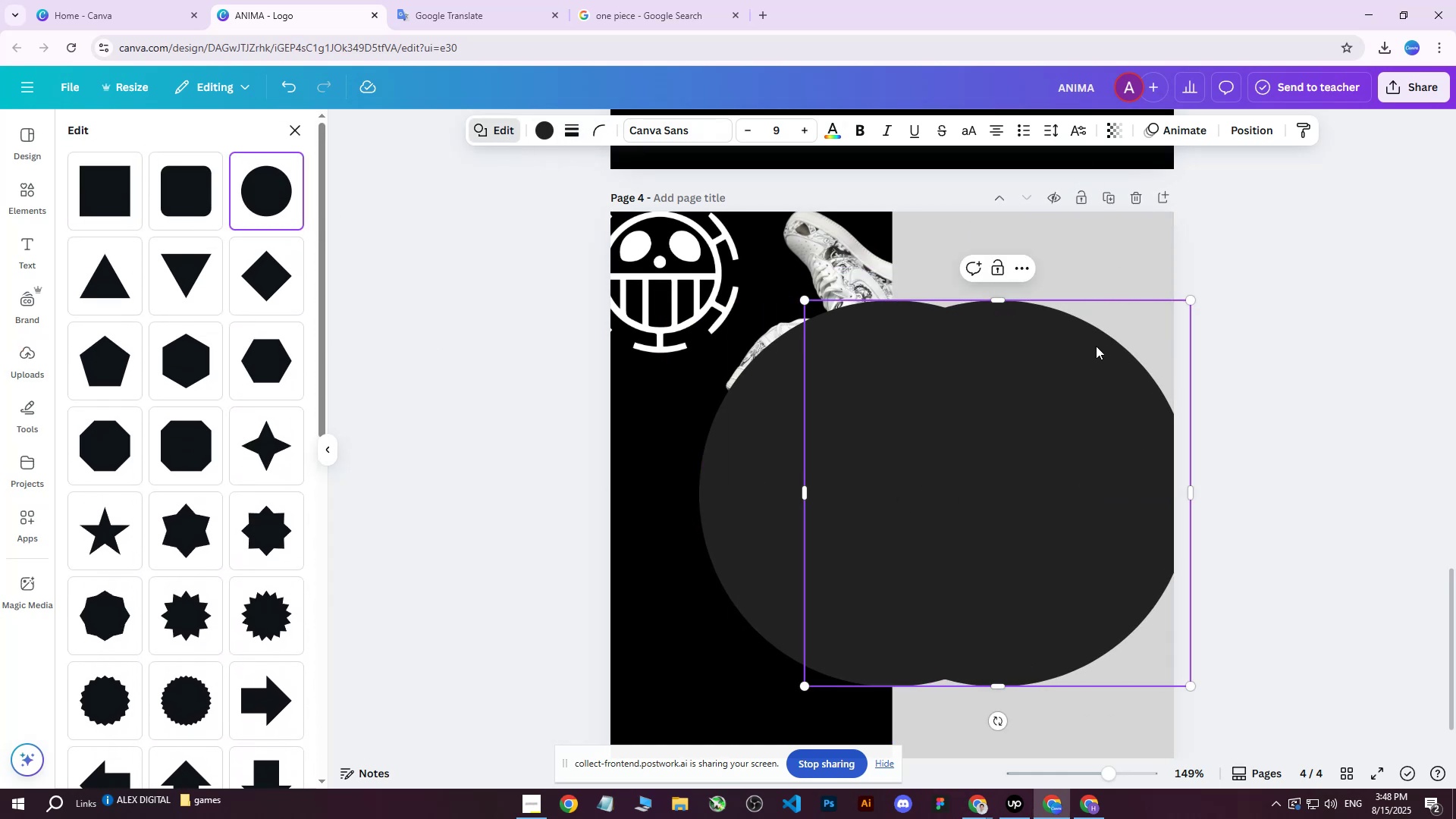 
triple_click([1096, 346])
 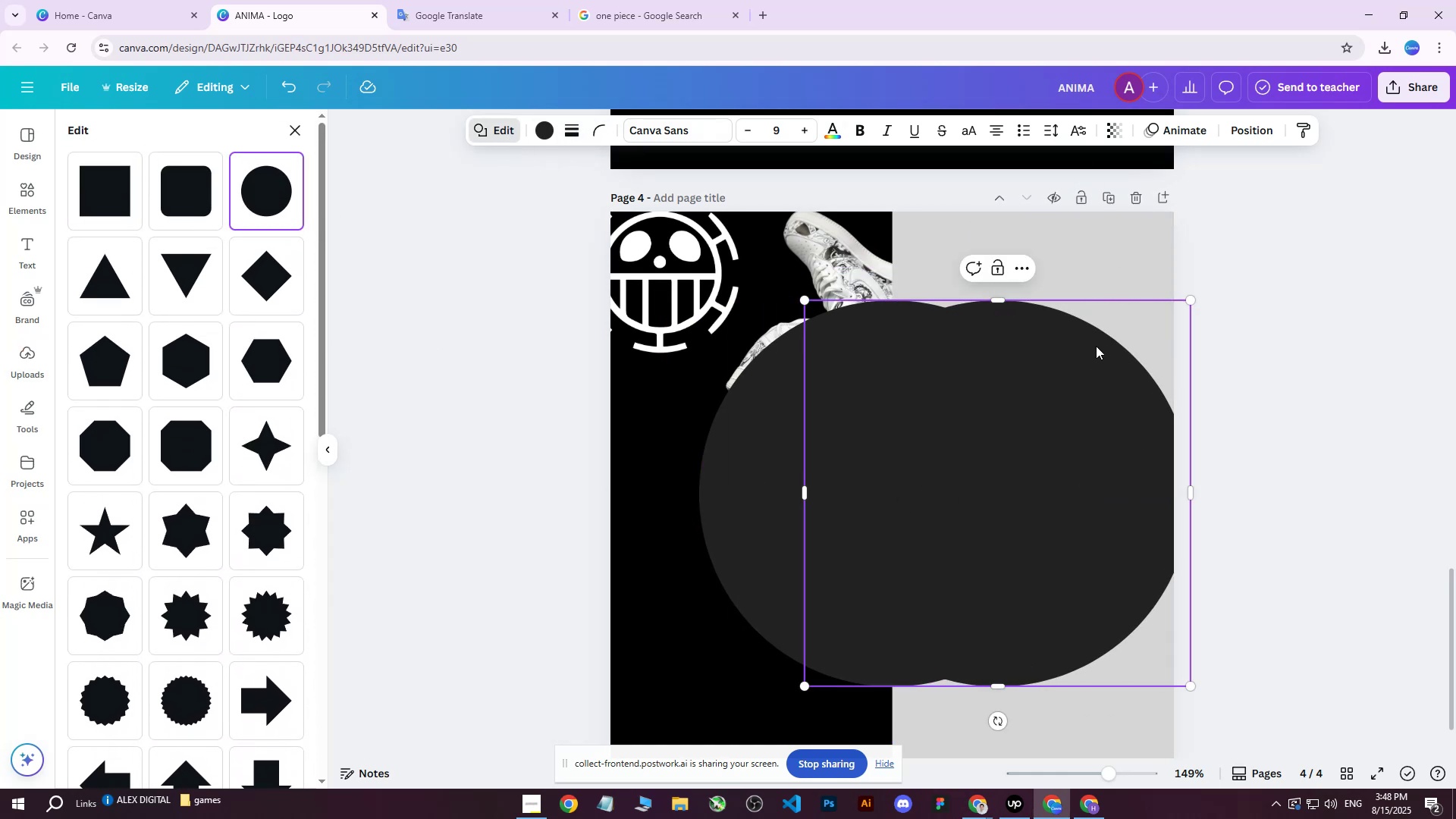 
triple_click([1096, 346])
 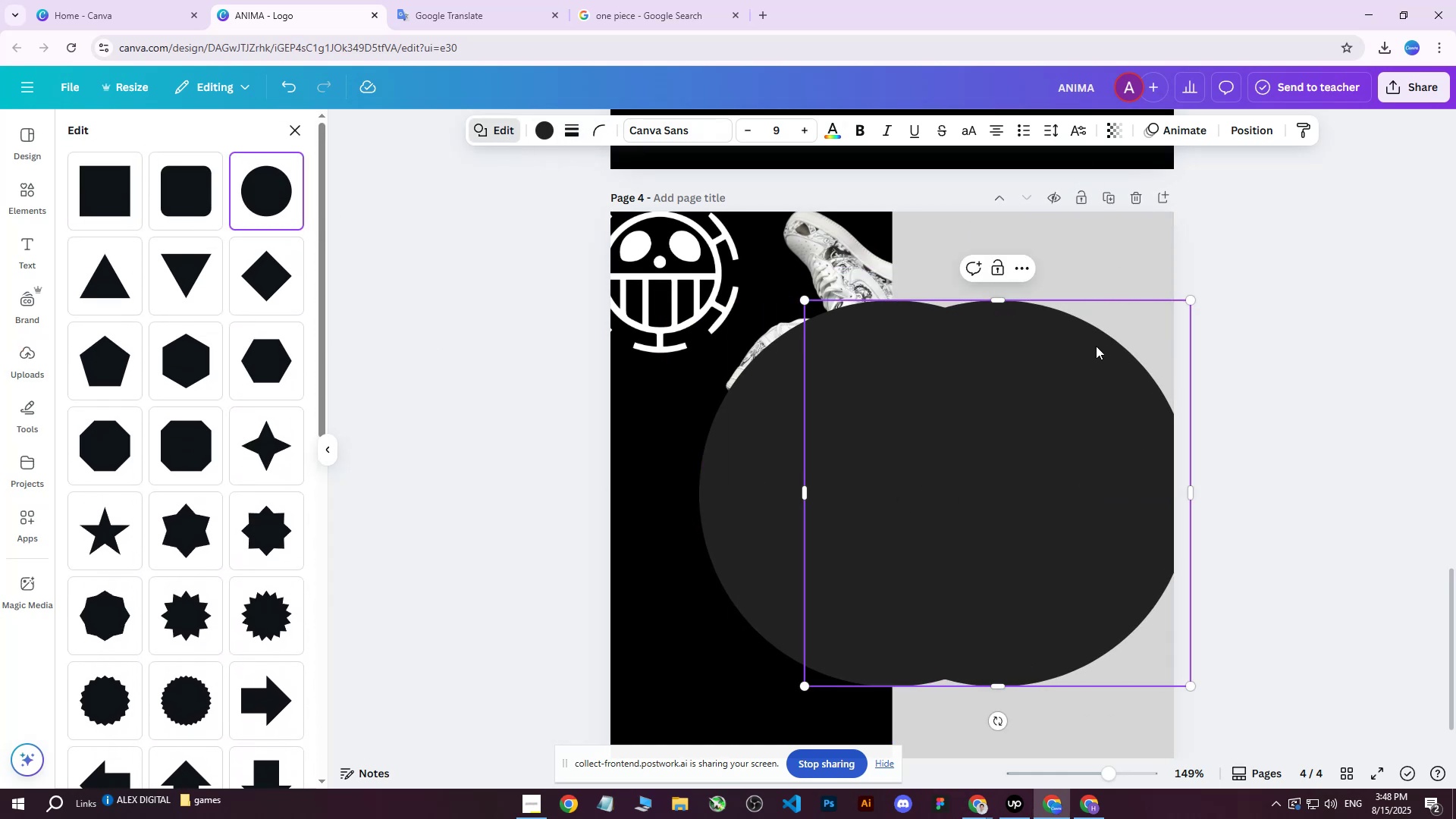 
triple_click([1096, 346])
 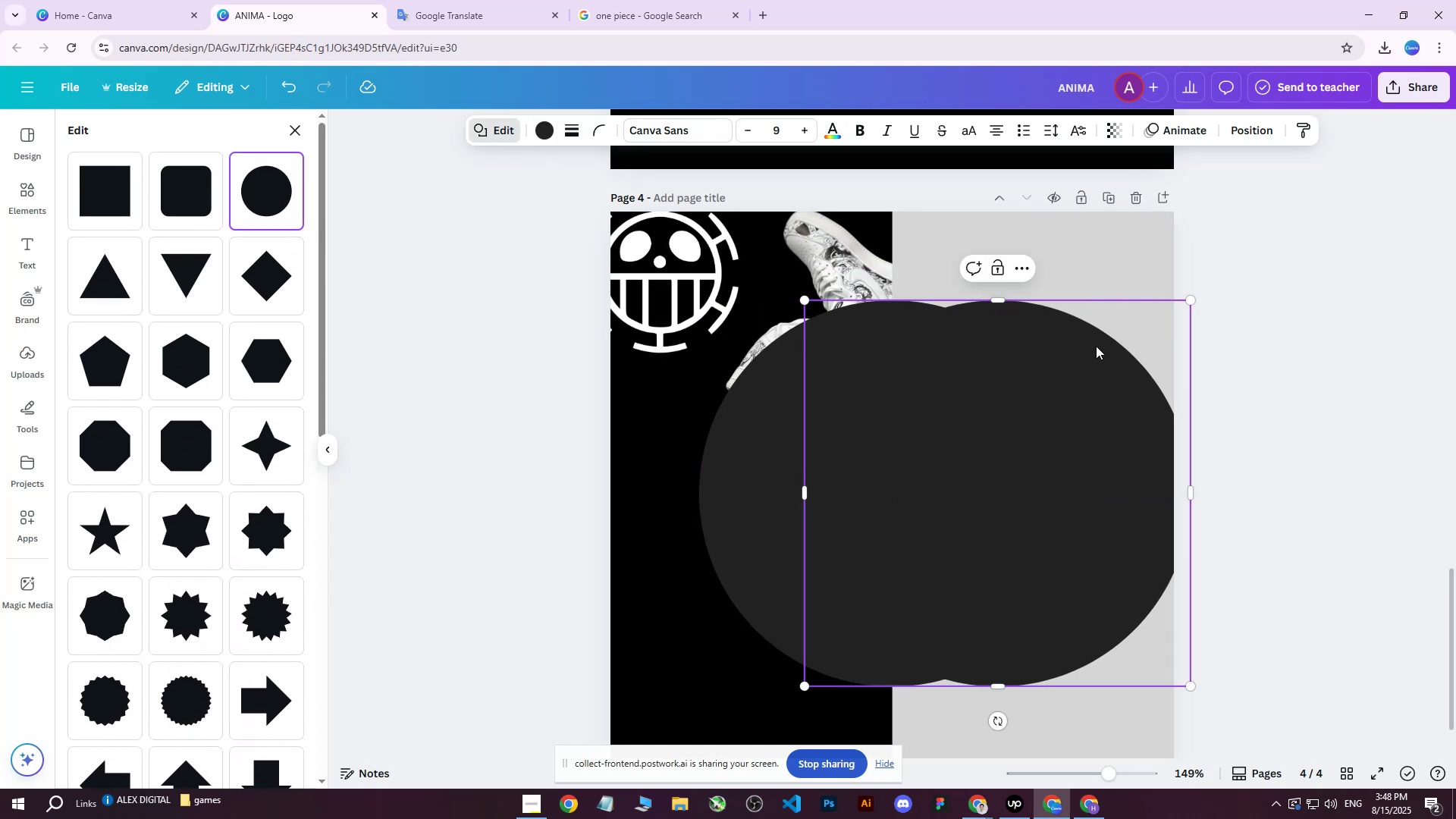 
triple_click([1096, 346])
 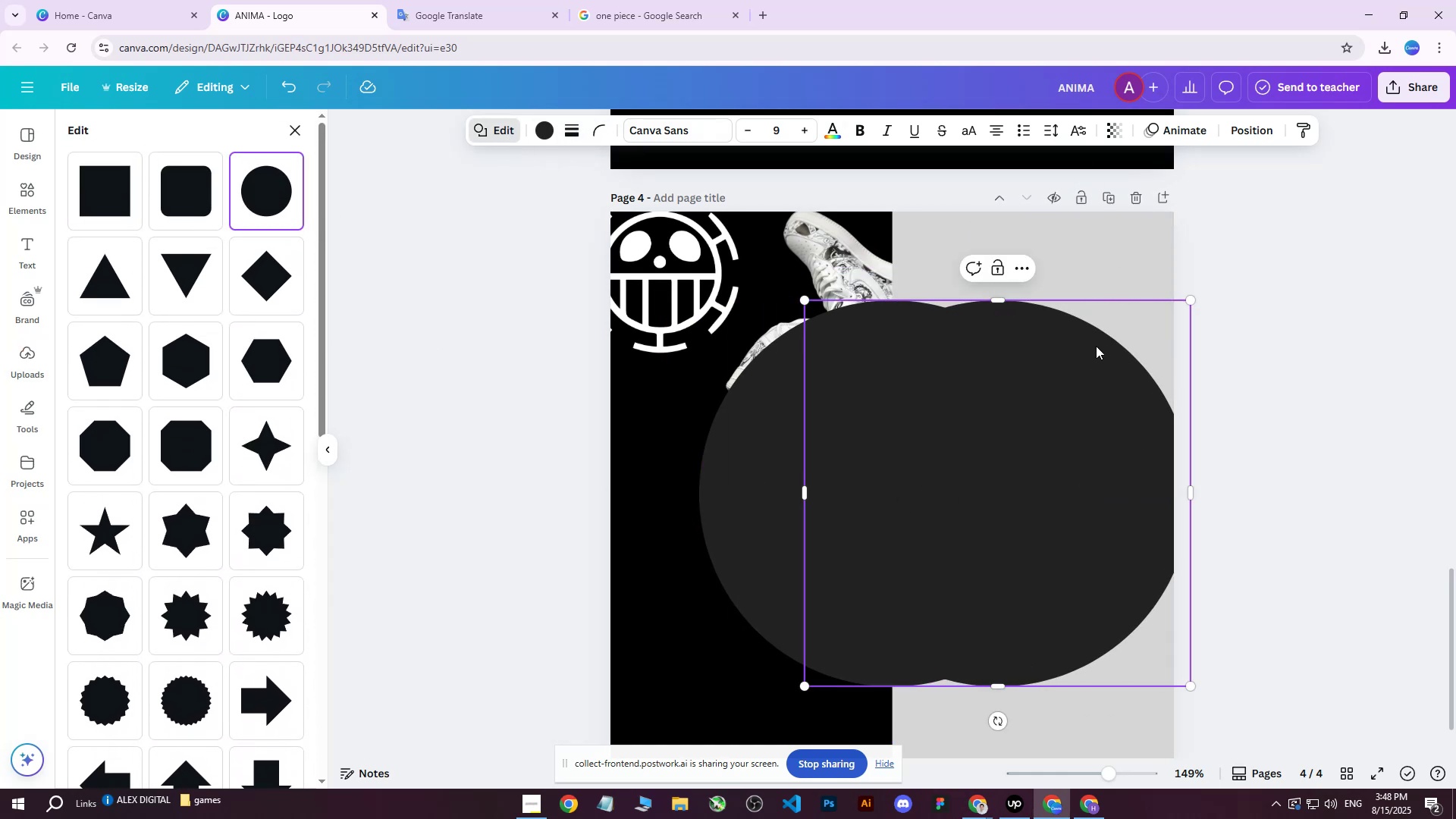 
triple_click([1096, 346])
 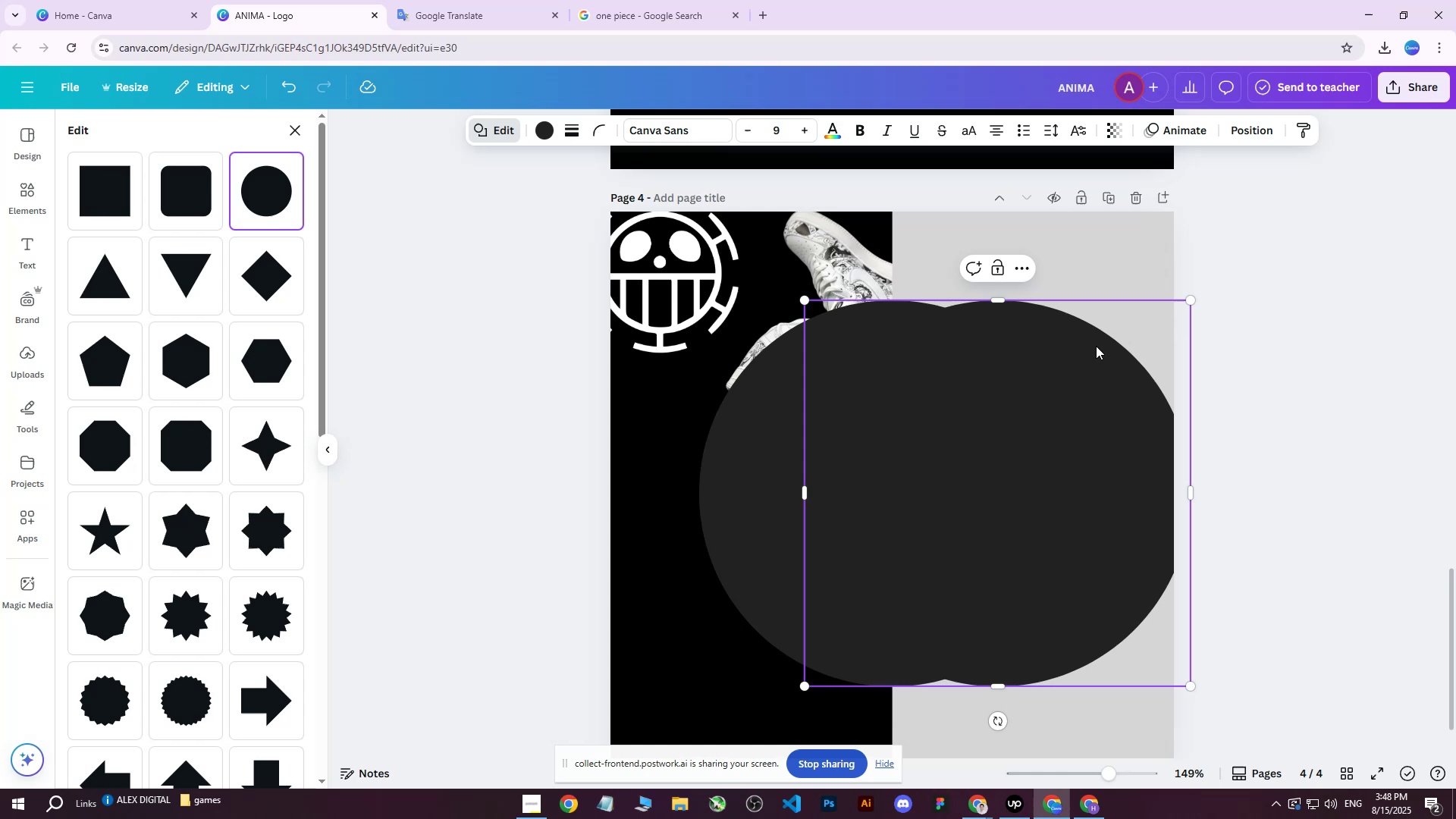 
triple_click([1096, 346])
 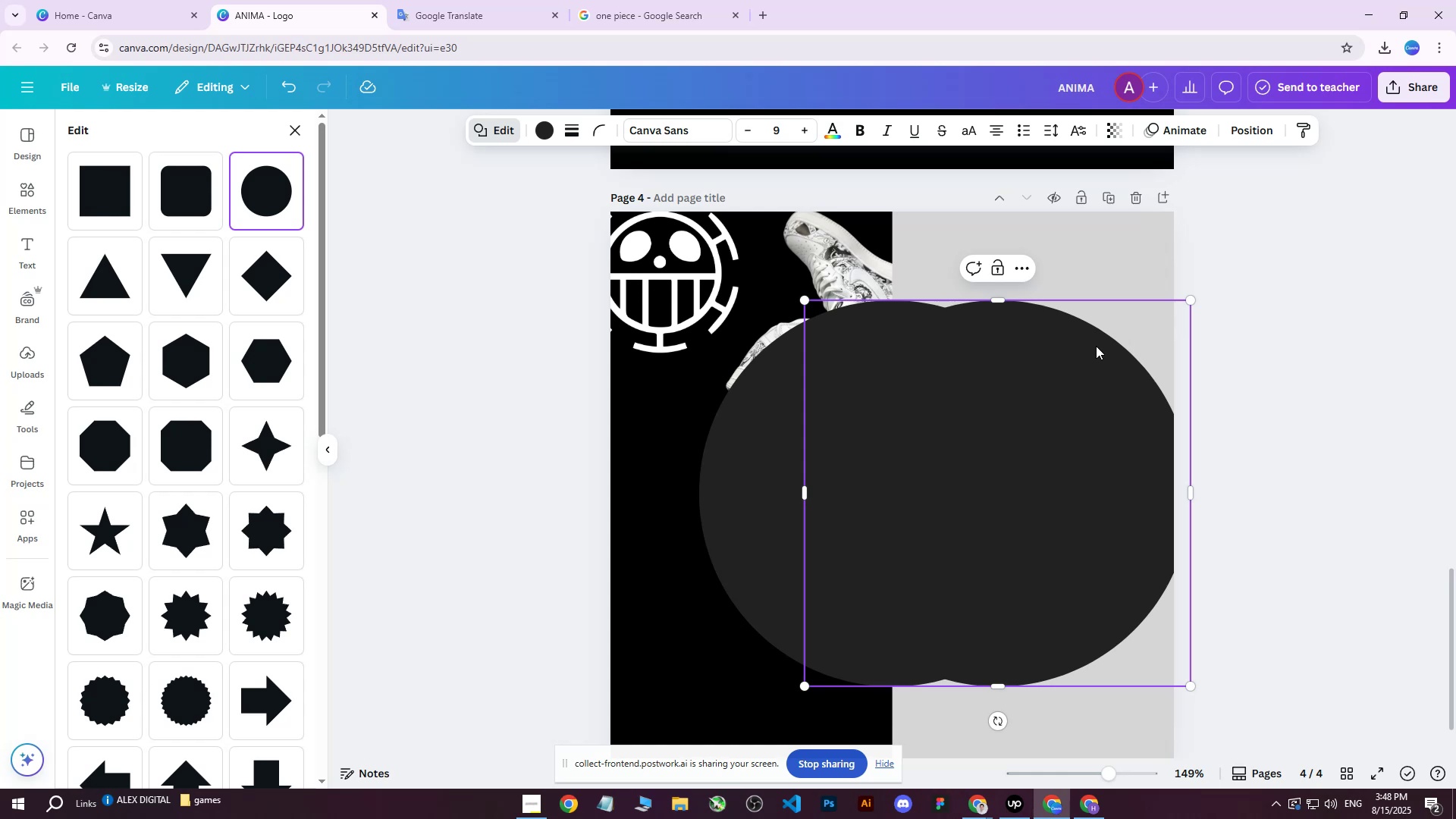 
triple_click([1096, 346])
 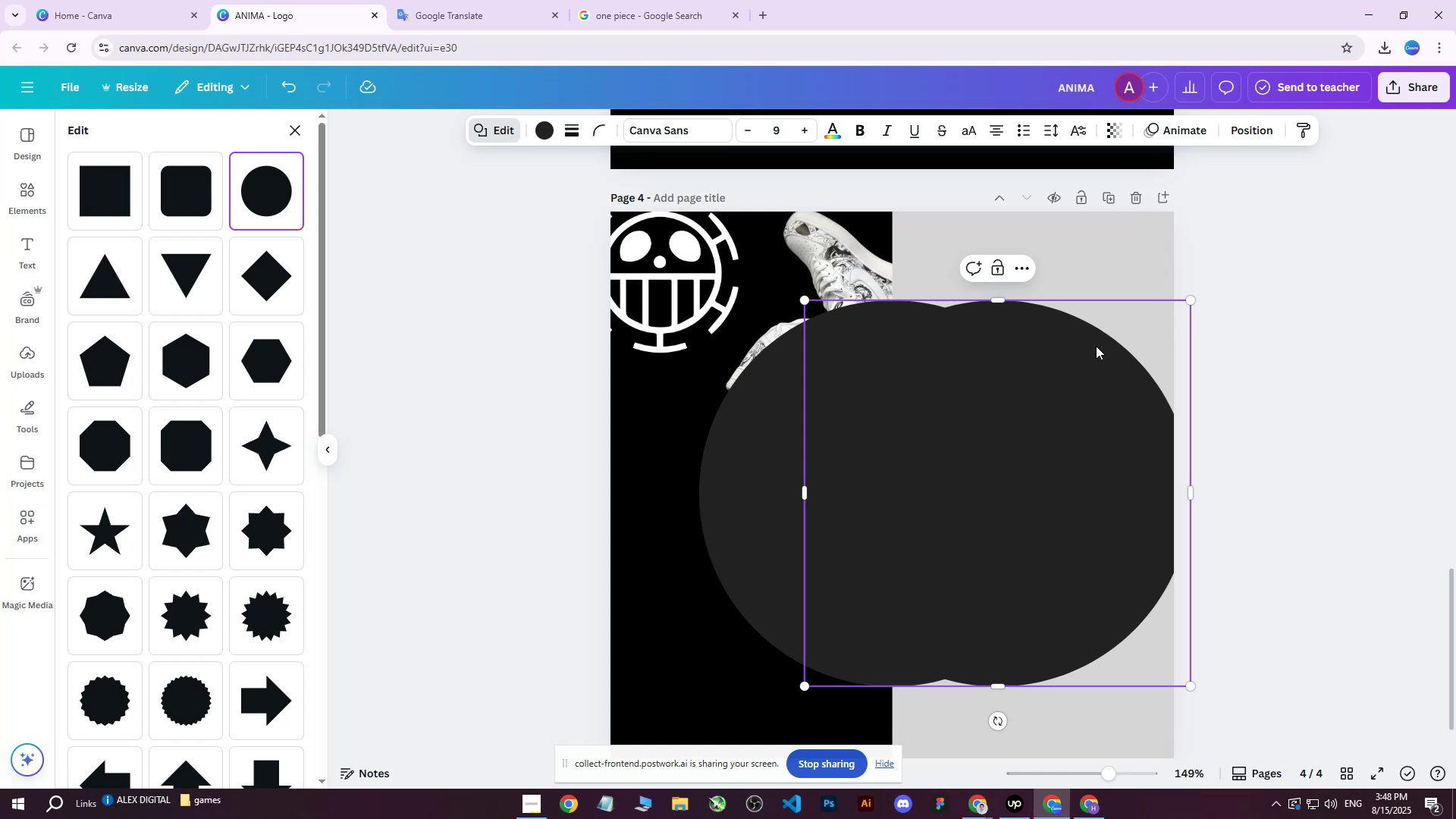 
triple_click([1096, 346])
 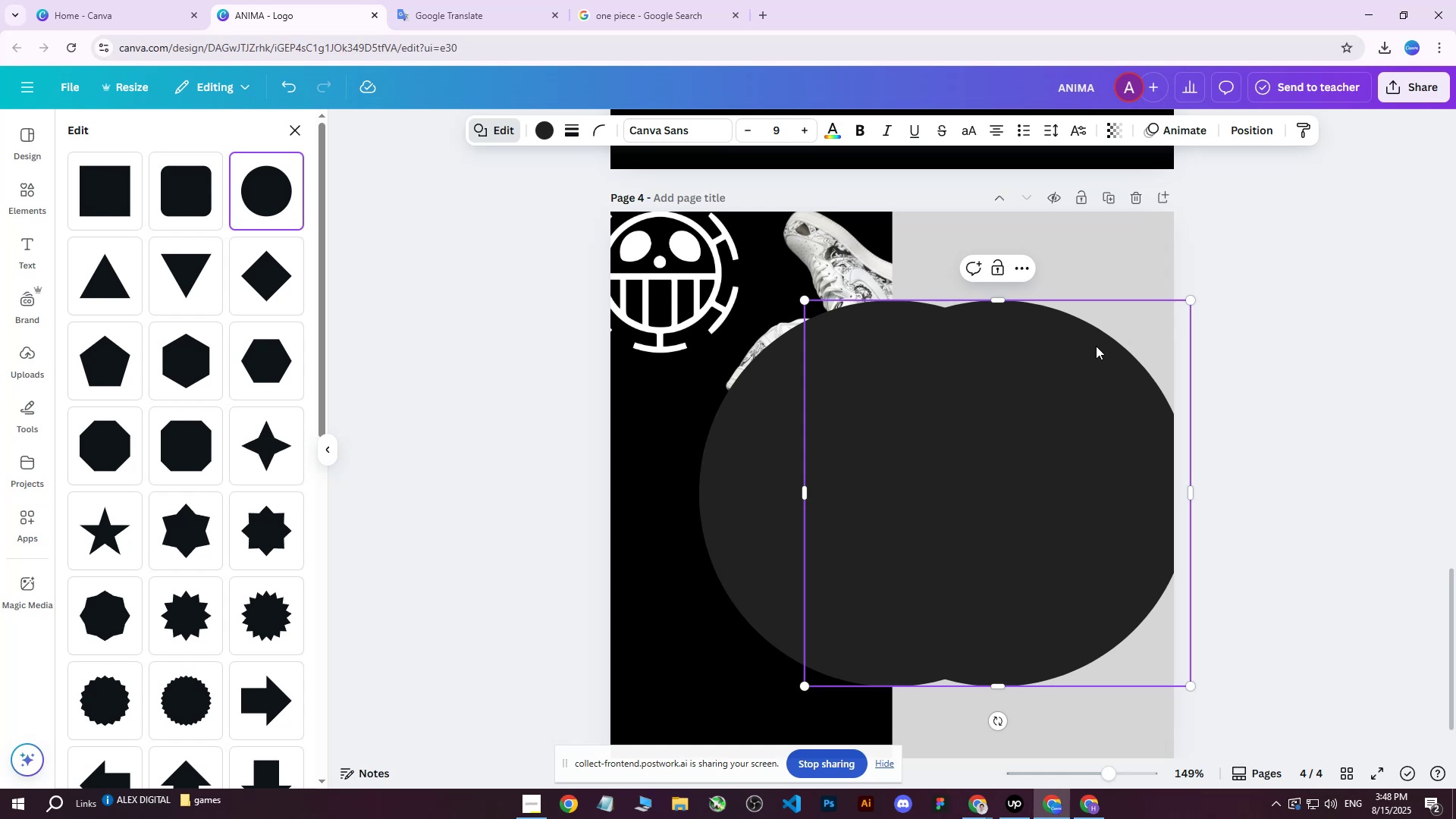 
triple_click([1096, 346])
 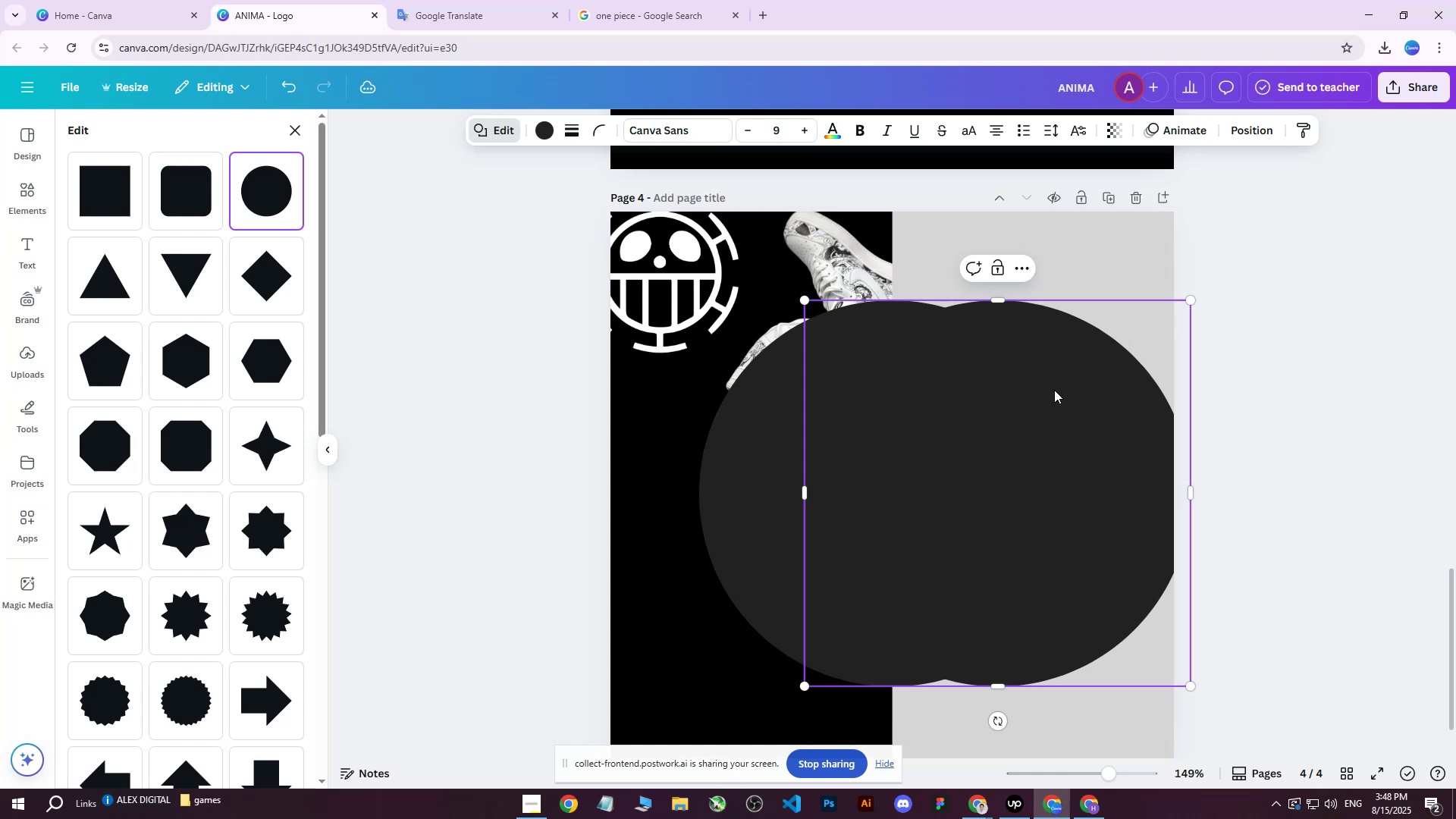 
left_click_drag(start_coordinate=[1052, 393], to_coordinate=[945, 385])
 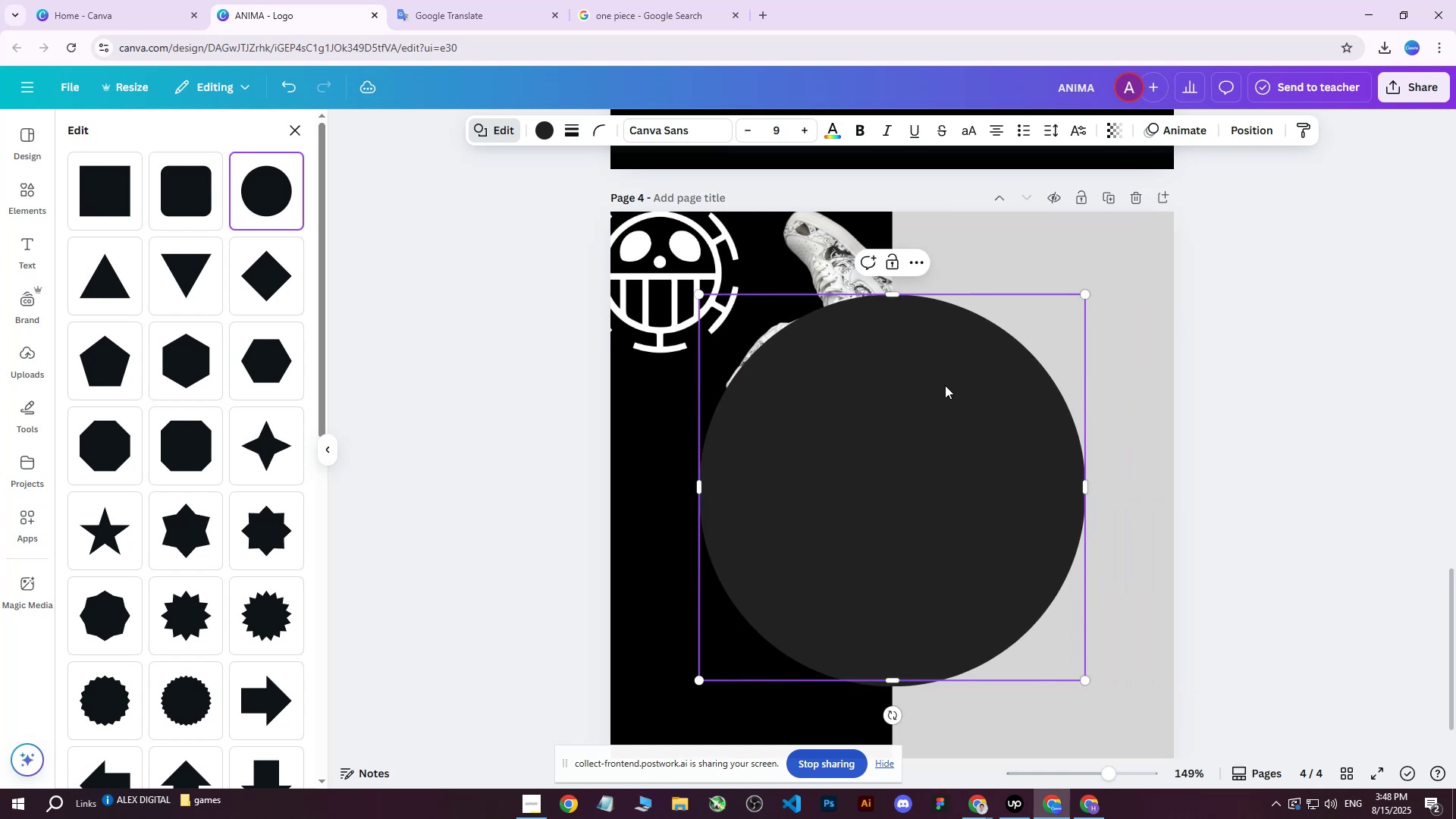 
left_click_drag(start_coordinate=[945, 385], to_coordinate=[949, 432])
 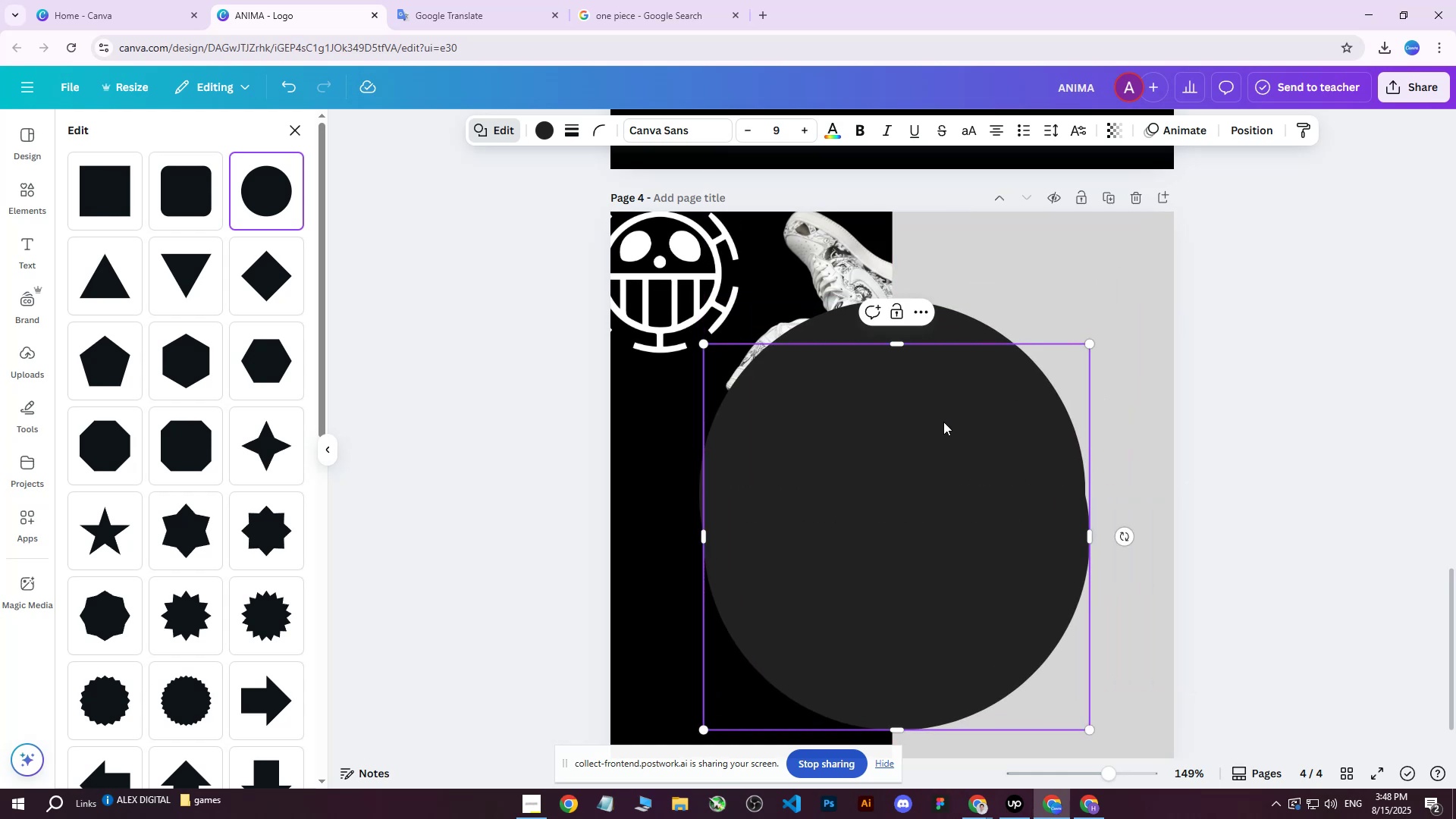 
left_click_drag(start_coordinate=[996, 420], to_coordinate=[1017, 370])
 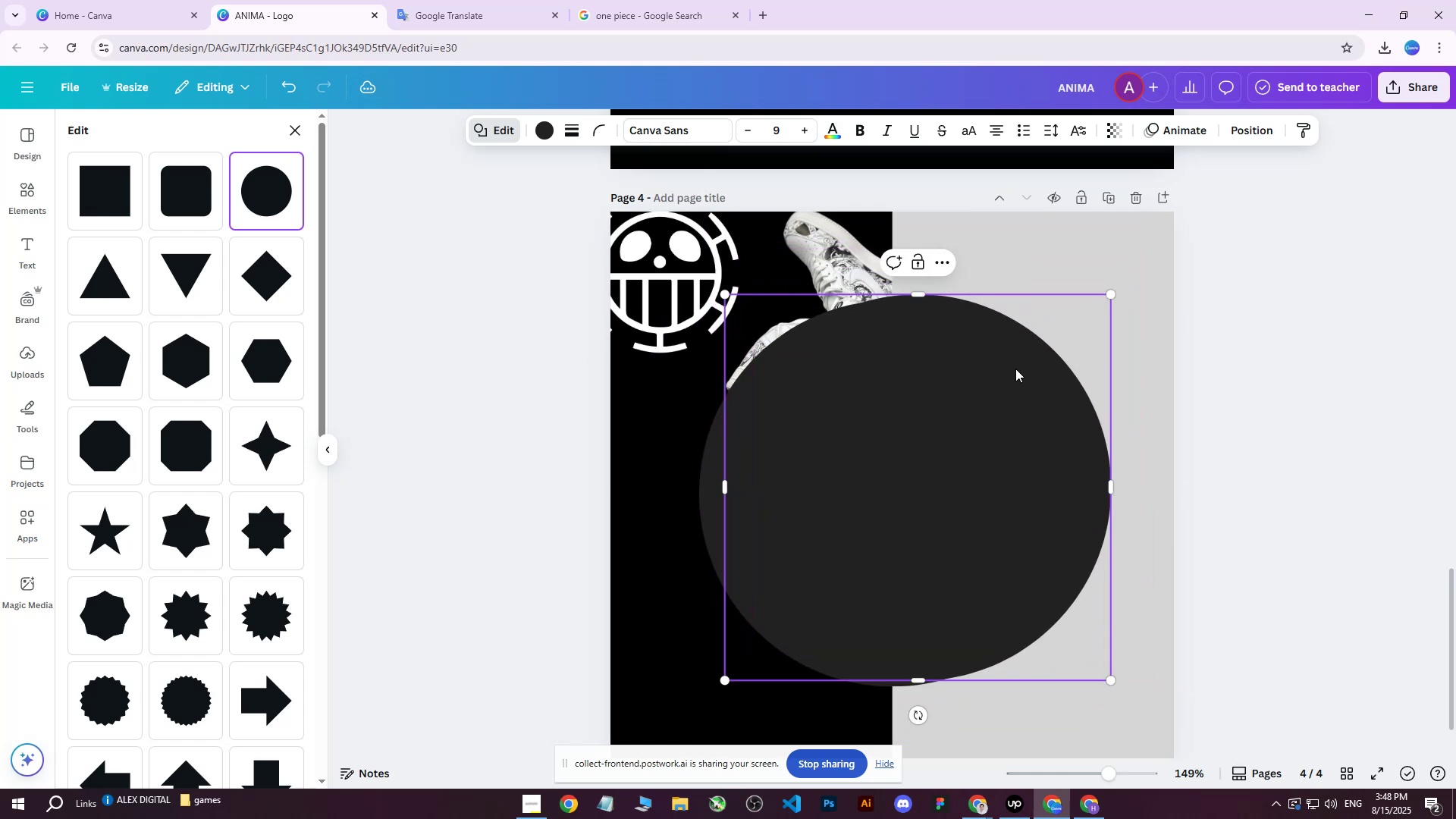 
left_click_drag(start_coordinate=[1013, 369], to_coordinate=[1001, 375])
 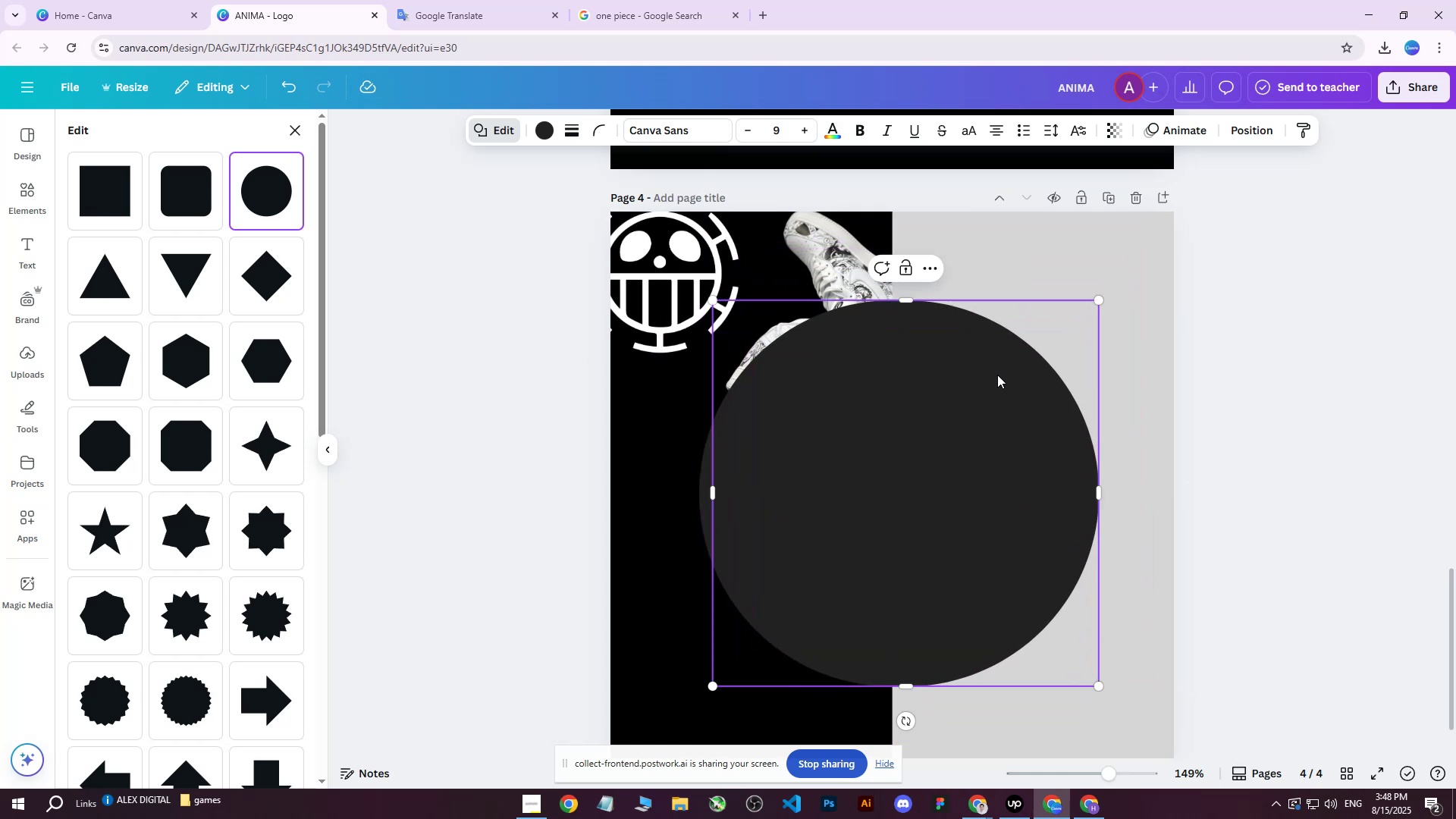 
right_click([997, 375])
 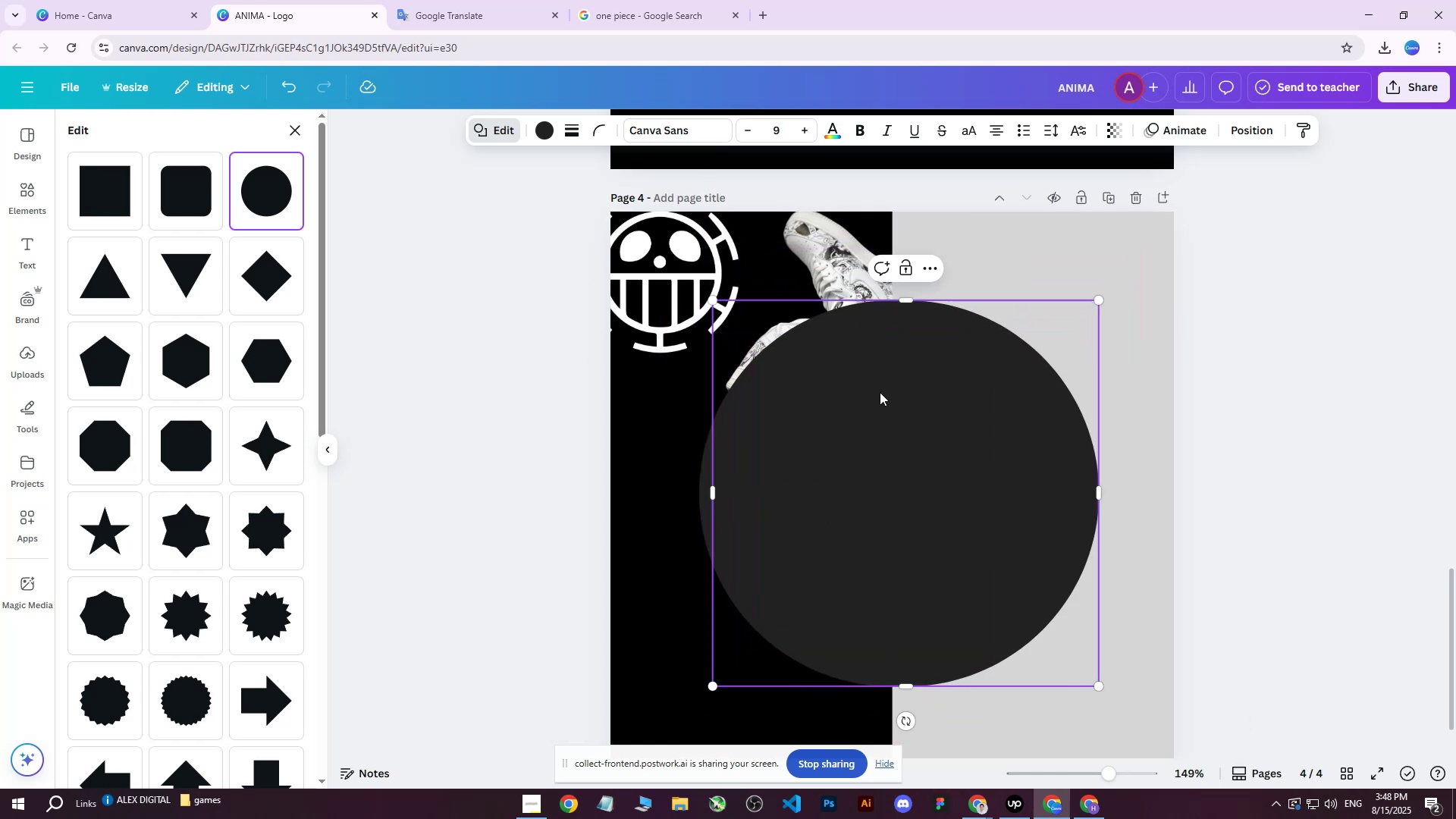 
right_click([881, 425])
 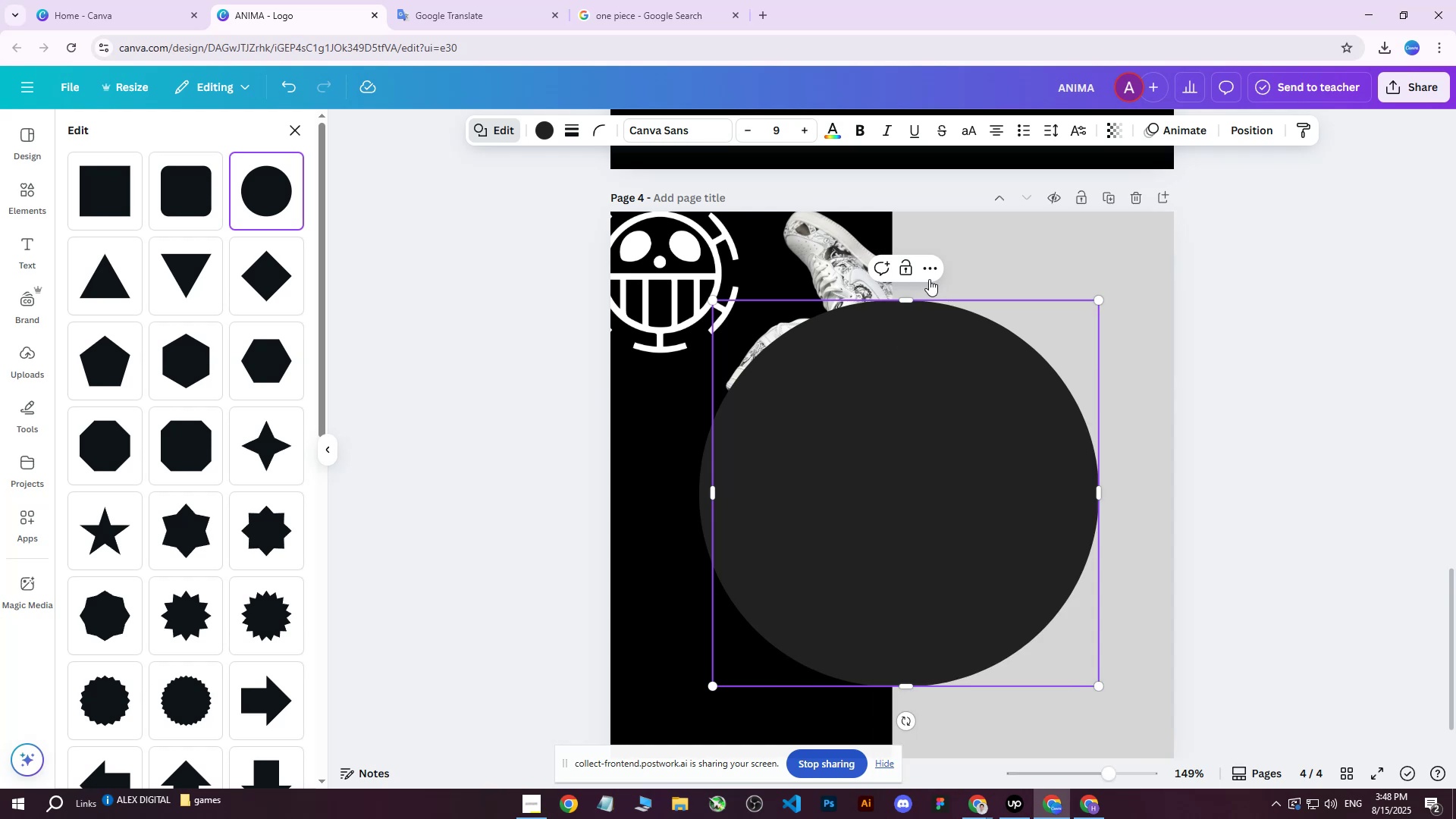 
double_click([930, 271])
 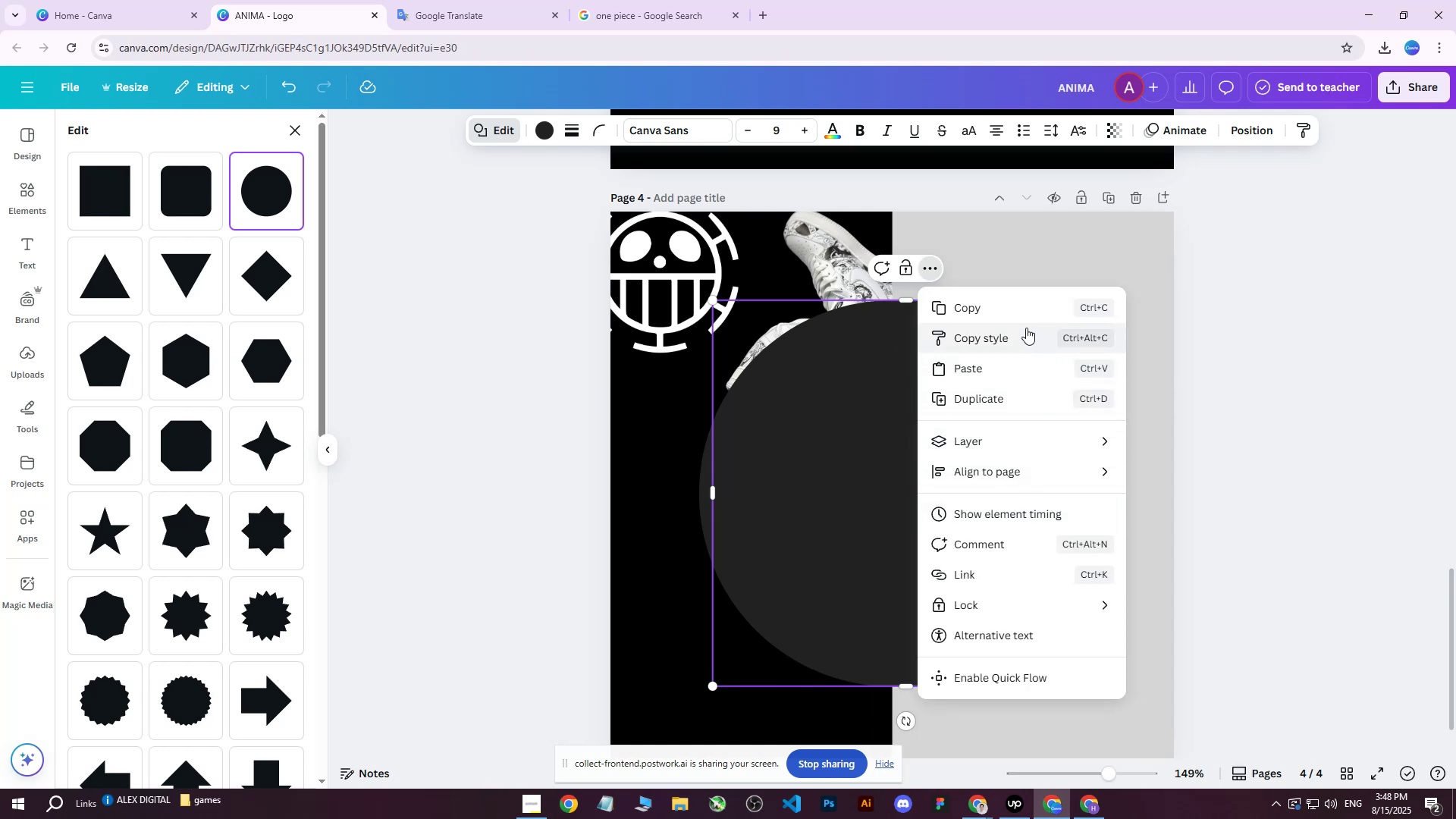 
left_click([782, 505])
 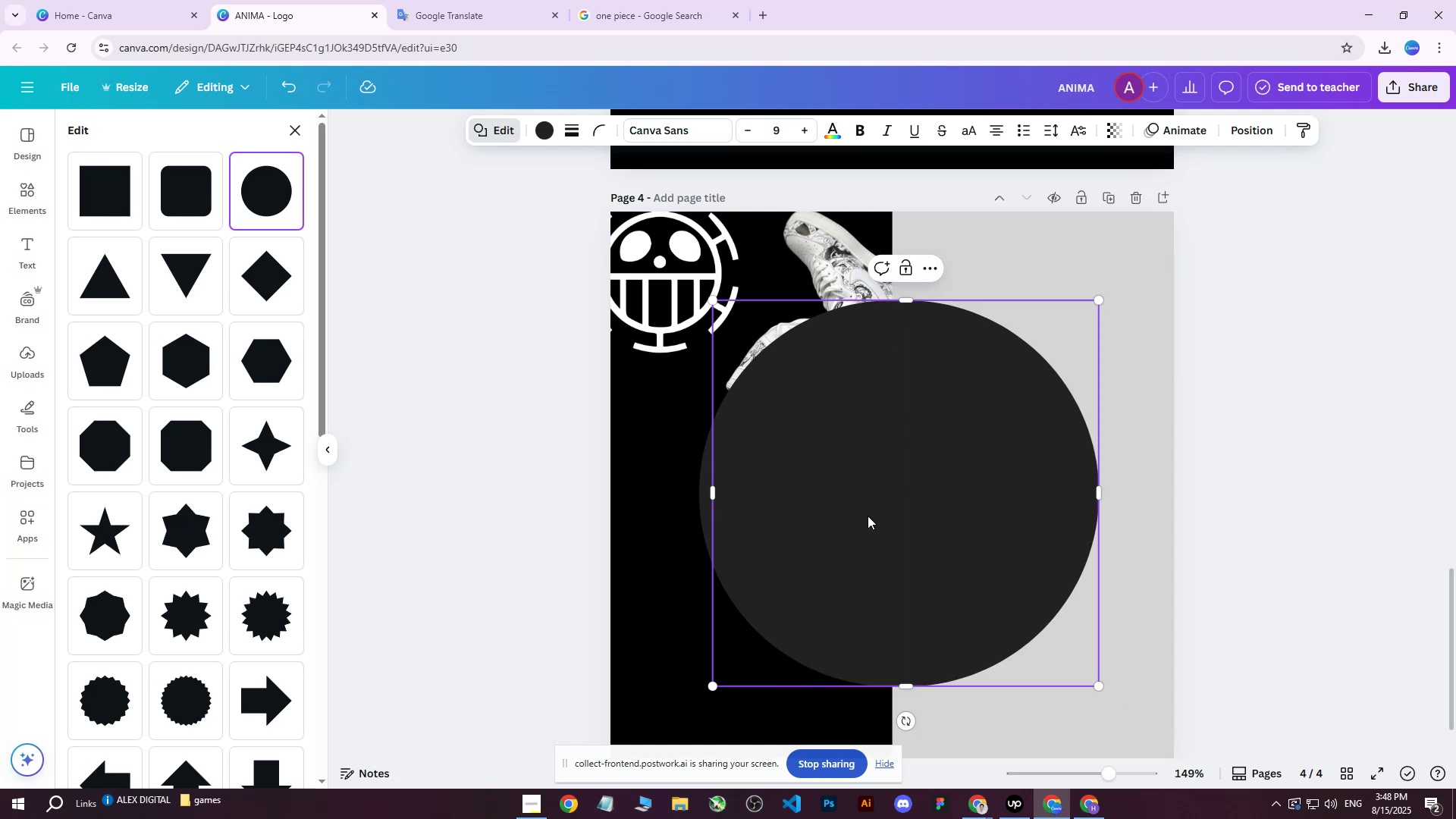 
left_click_drag(start_coordinate=[881, 512], to_coordinate=[890, 488])
 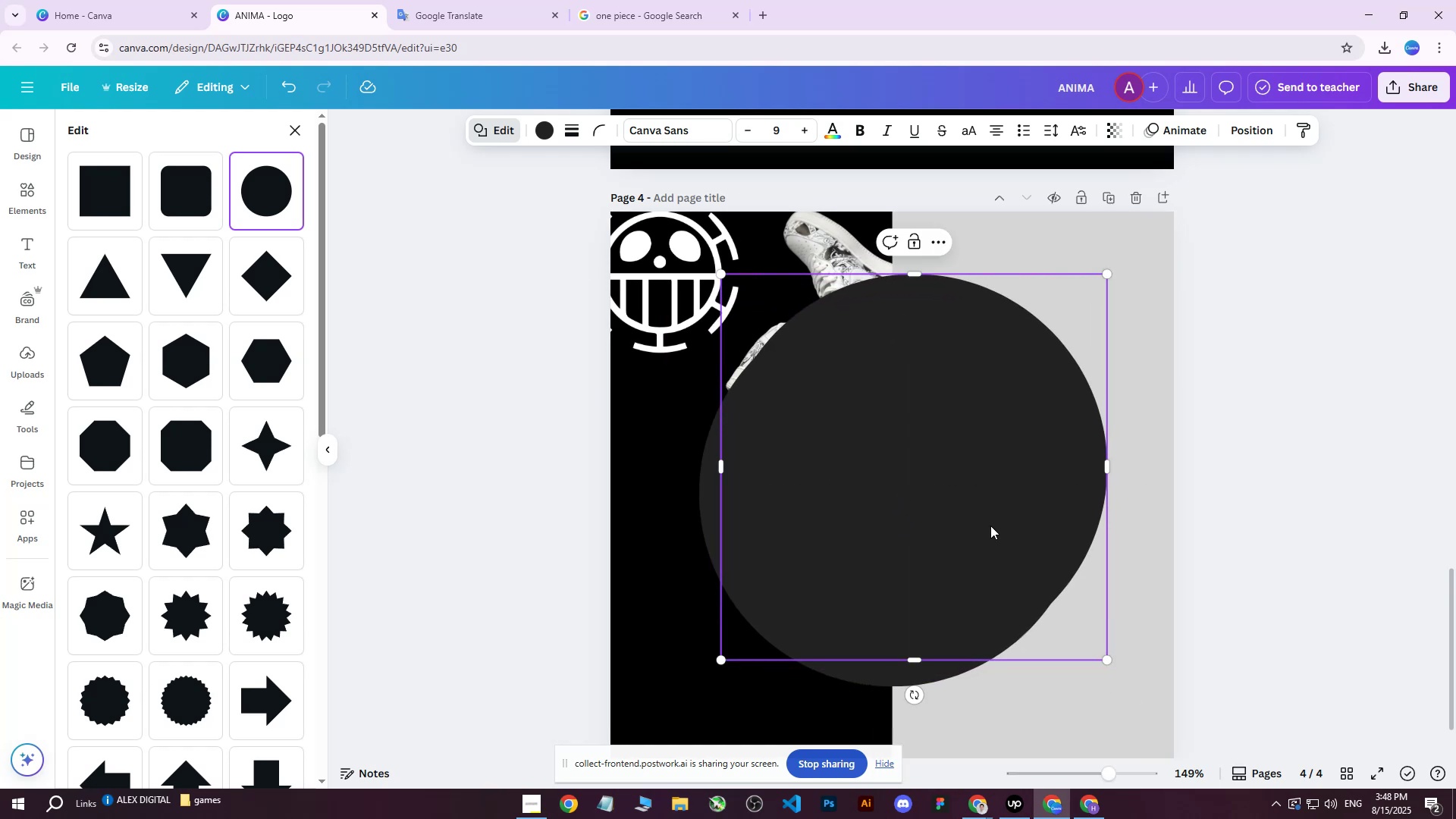 
hold_key(key=ControlLeft, duration=0.6)
scroll: coordinate [1103, 483], scroll_direction: down, amount: 3.0
 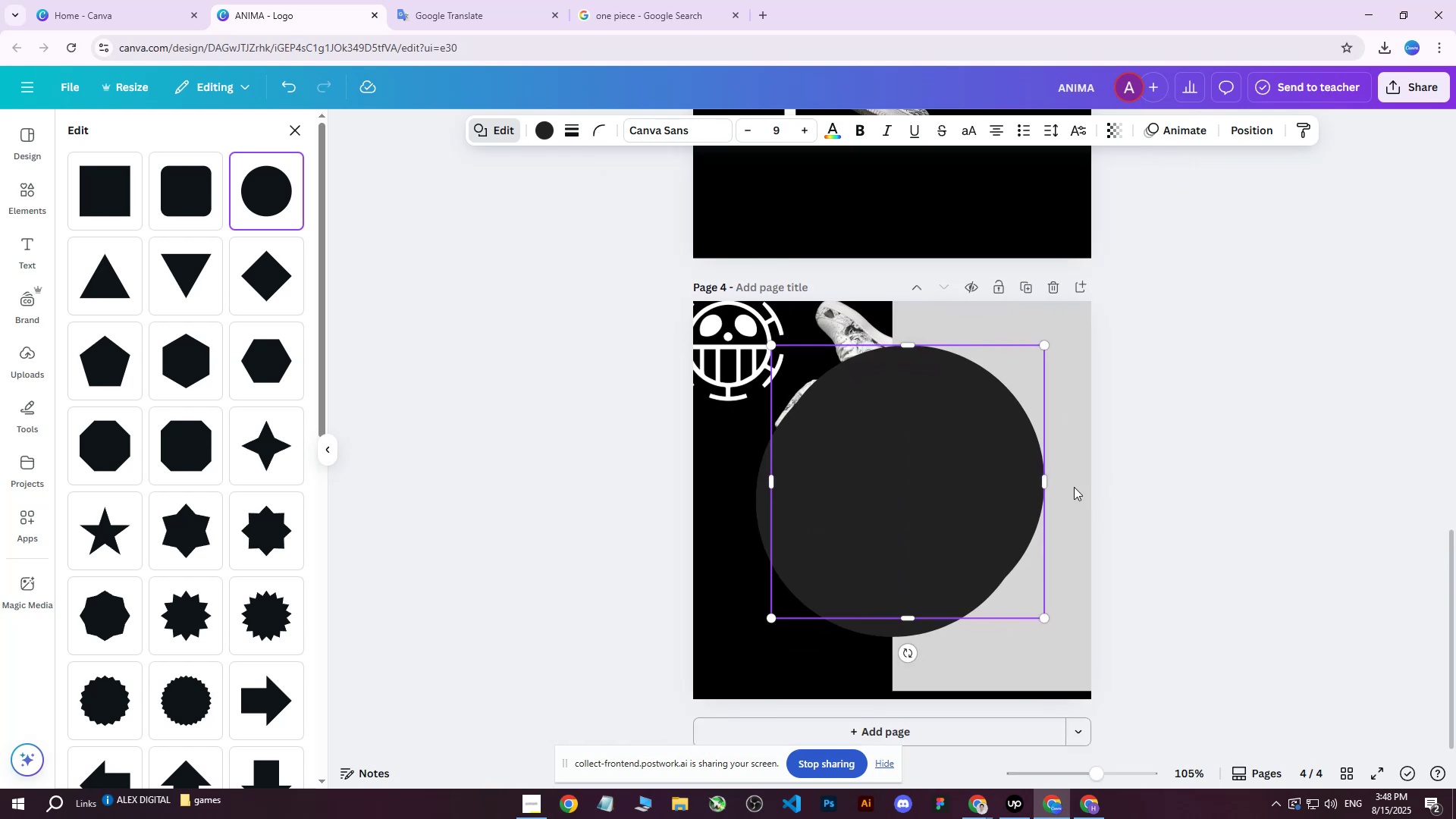 
left_click_drag(start_coordinate=[897, 482], to_coordinate=[1046, 478])
 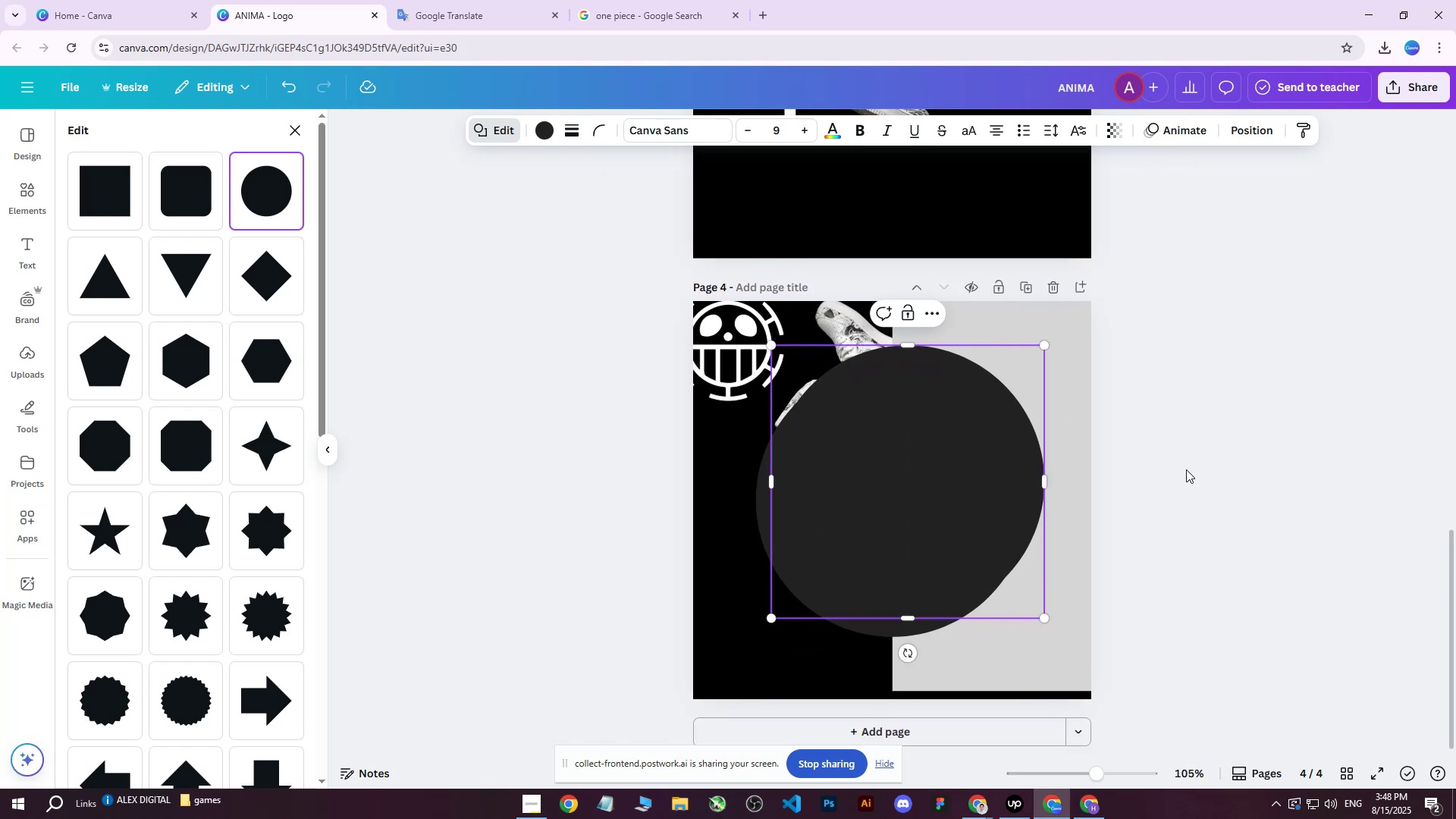 
left_click([1186, 469])
 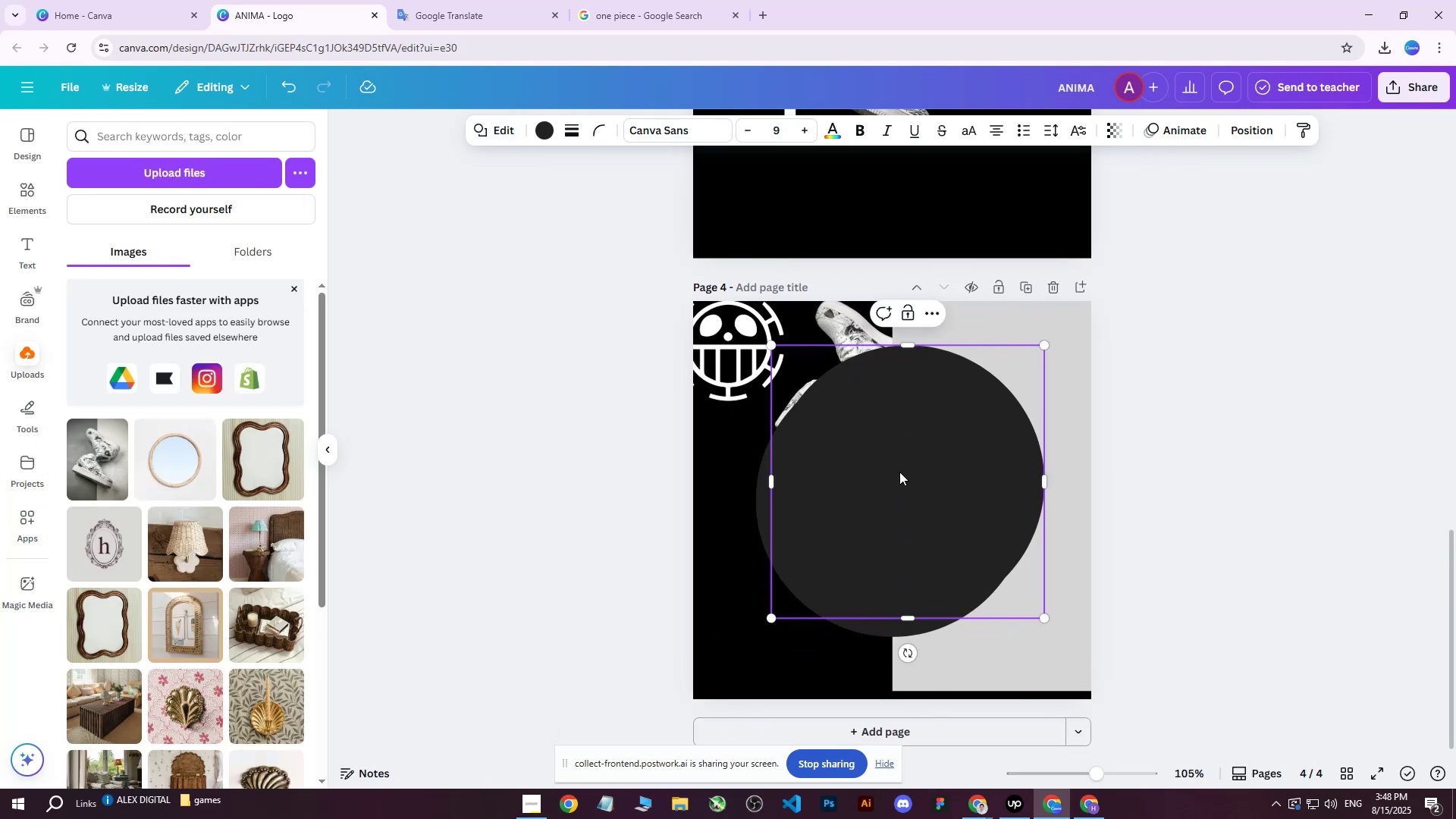 
left_click([896, 472])
 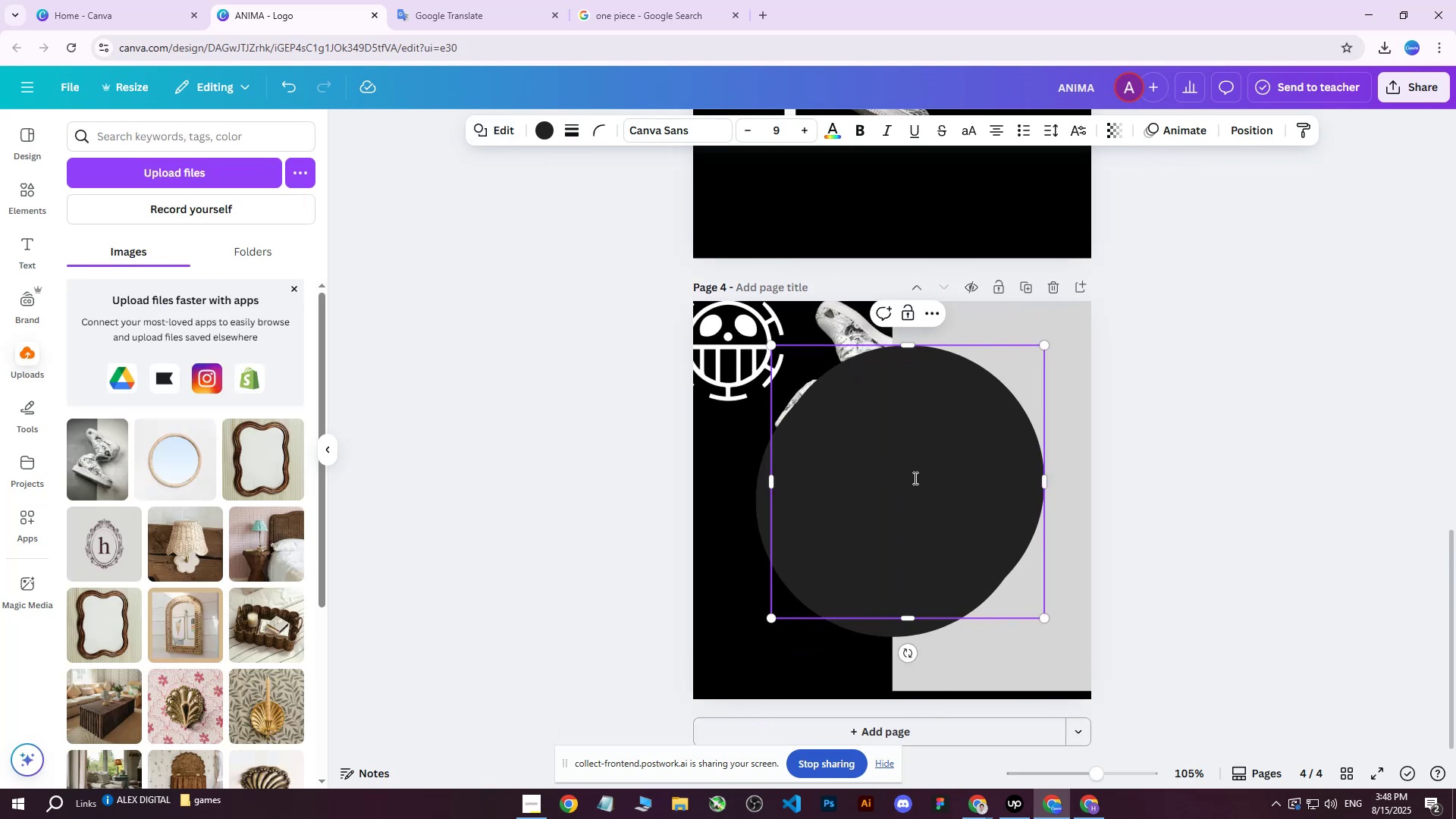 
left_click_drag(start_coordinate=[933, 480], to_coordinate=[803, 518])
 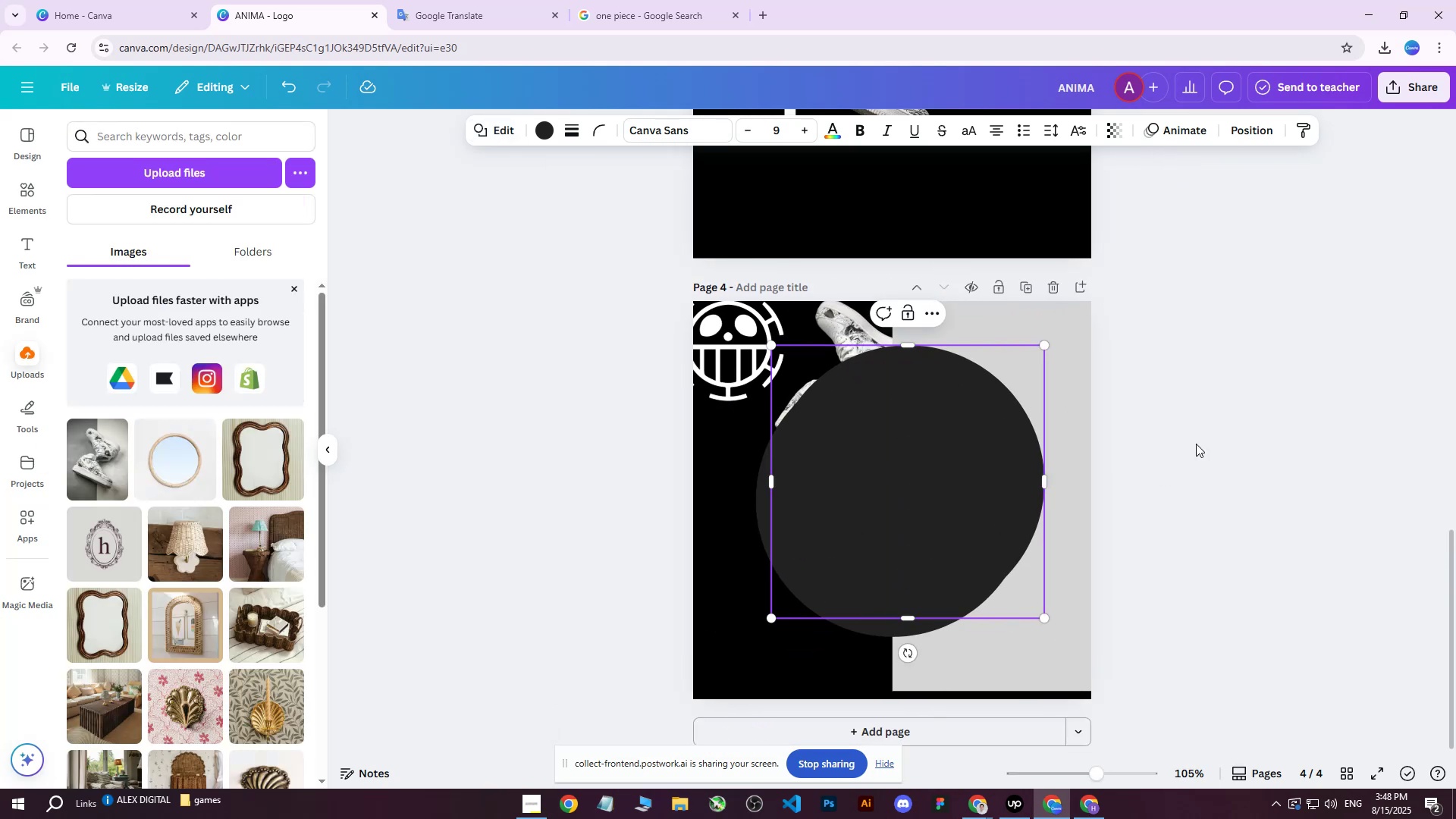 
left_click([1196, 444])
 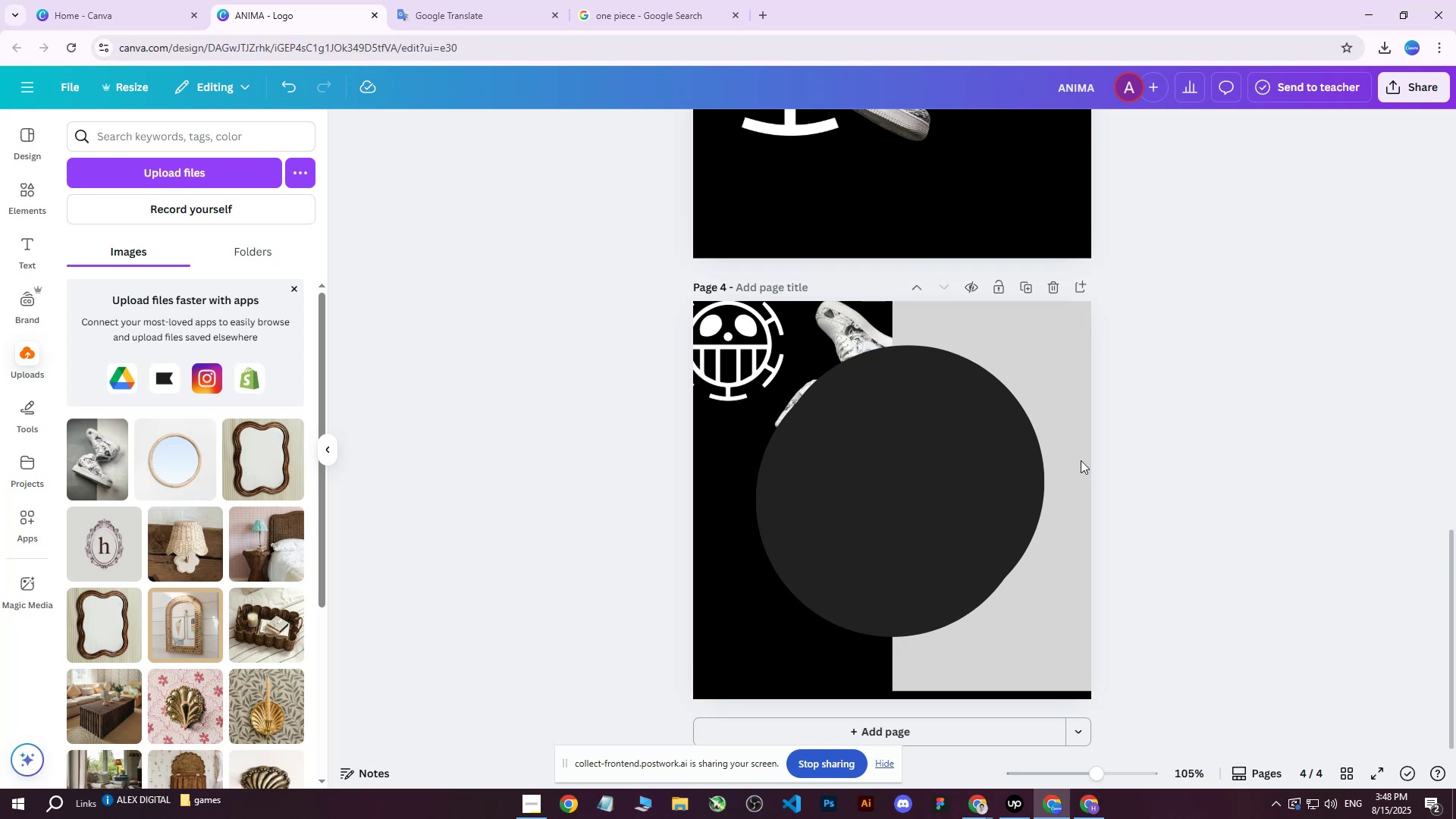 
left_click([922, 467])
 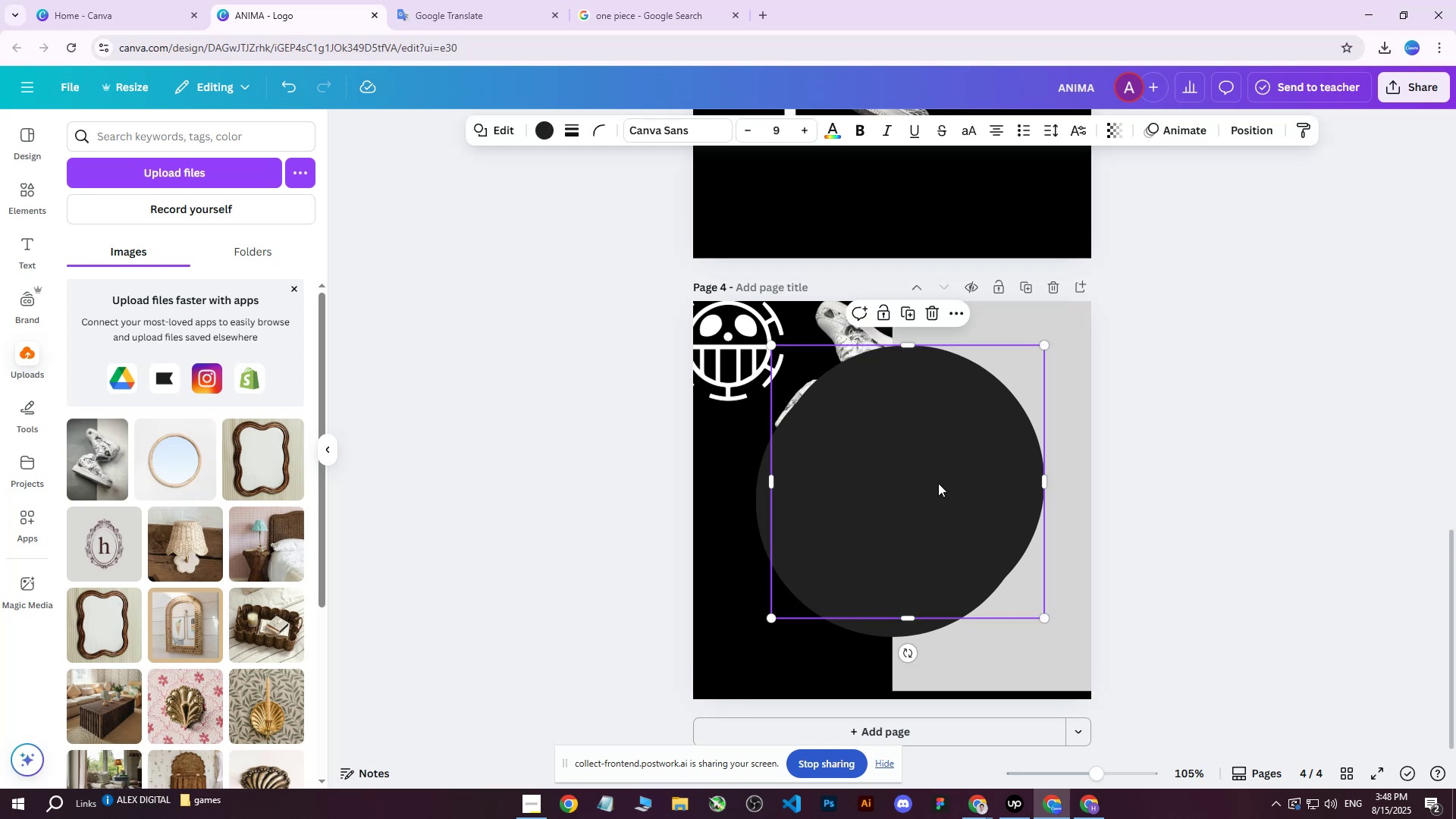 
left_click_drag(start_coordinate=[943, 488], to_coordinate=[927, 507])
 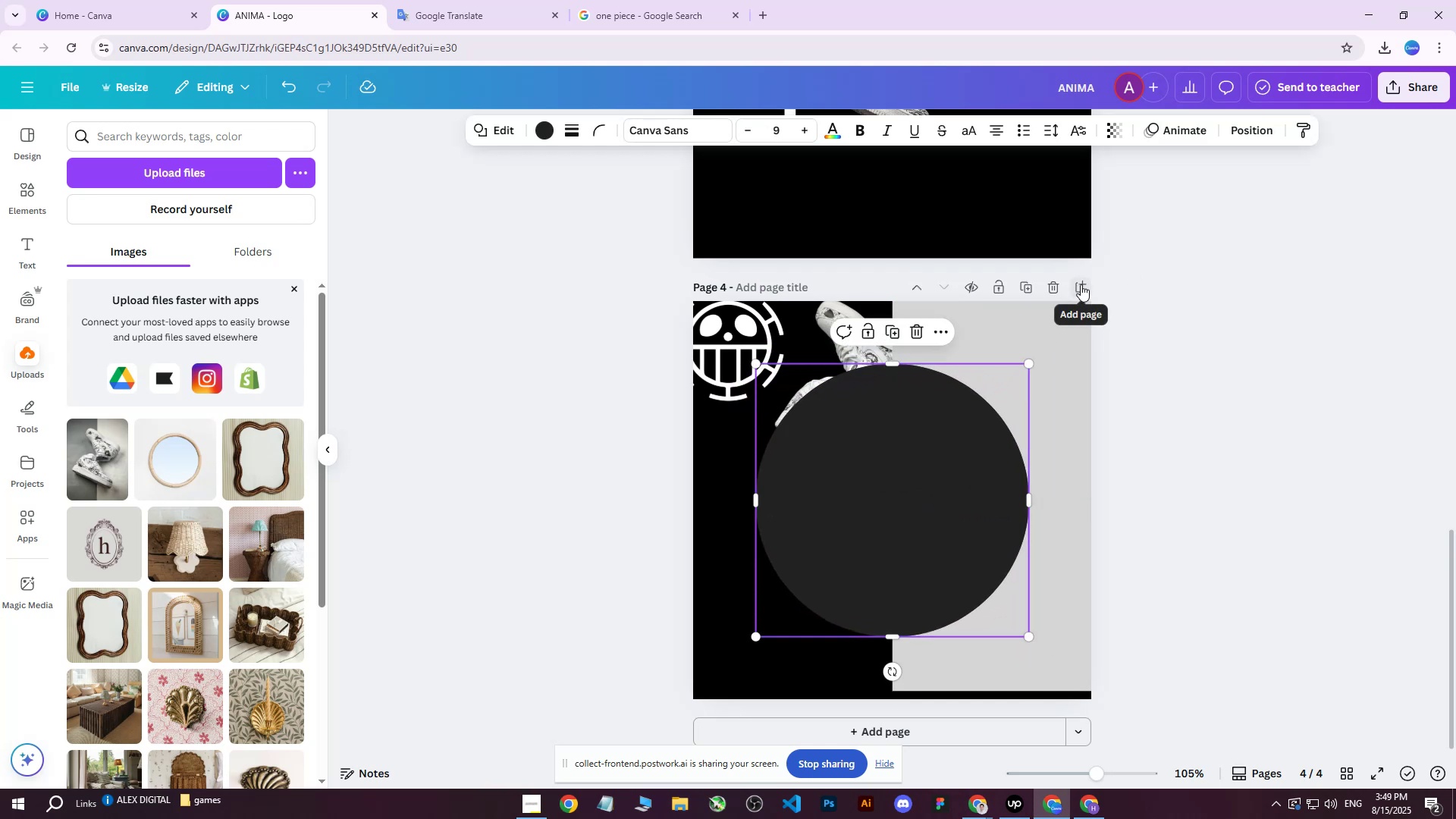 
left_click([1081, 284])
 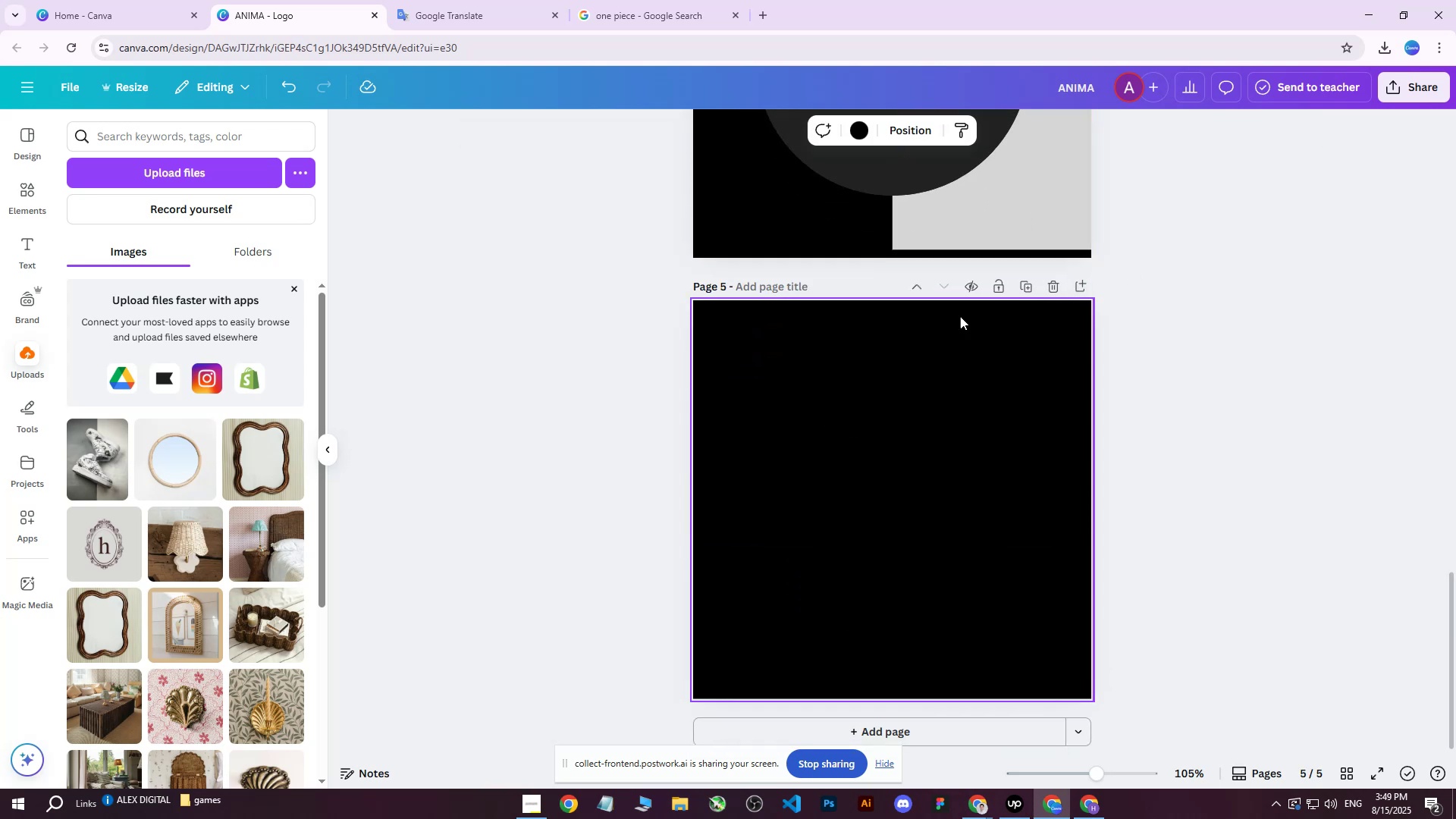 
scroll: coordinate [927, 271], scroll_direction: up, amount: 1.0
 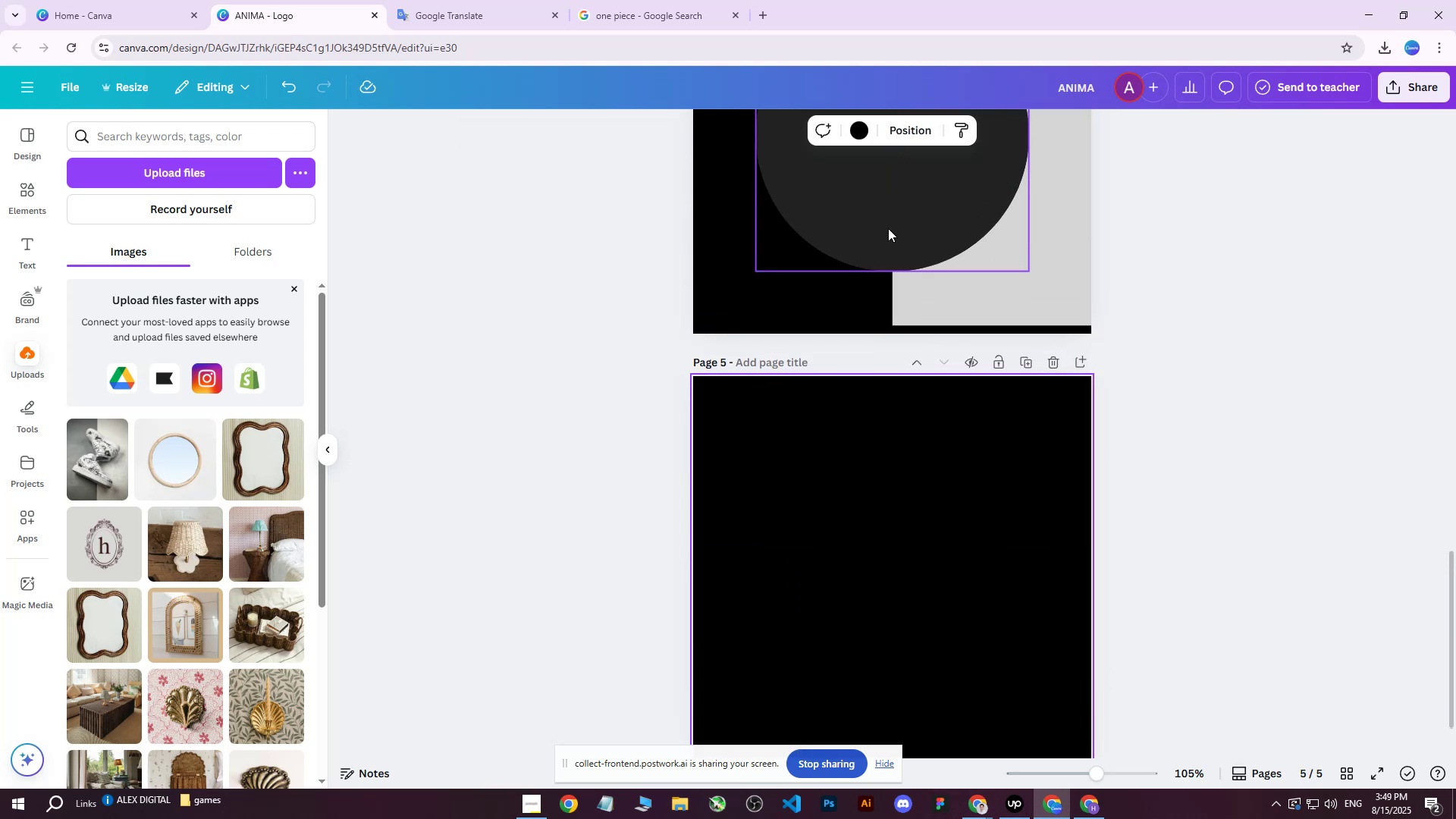 
left_click([887, 228])
 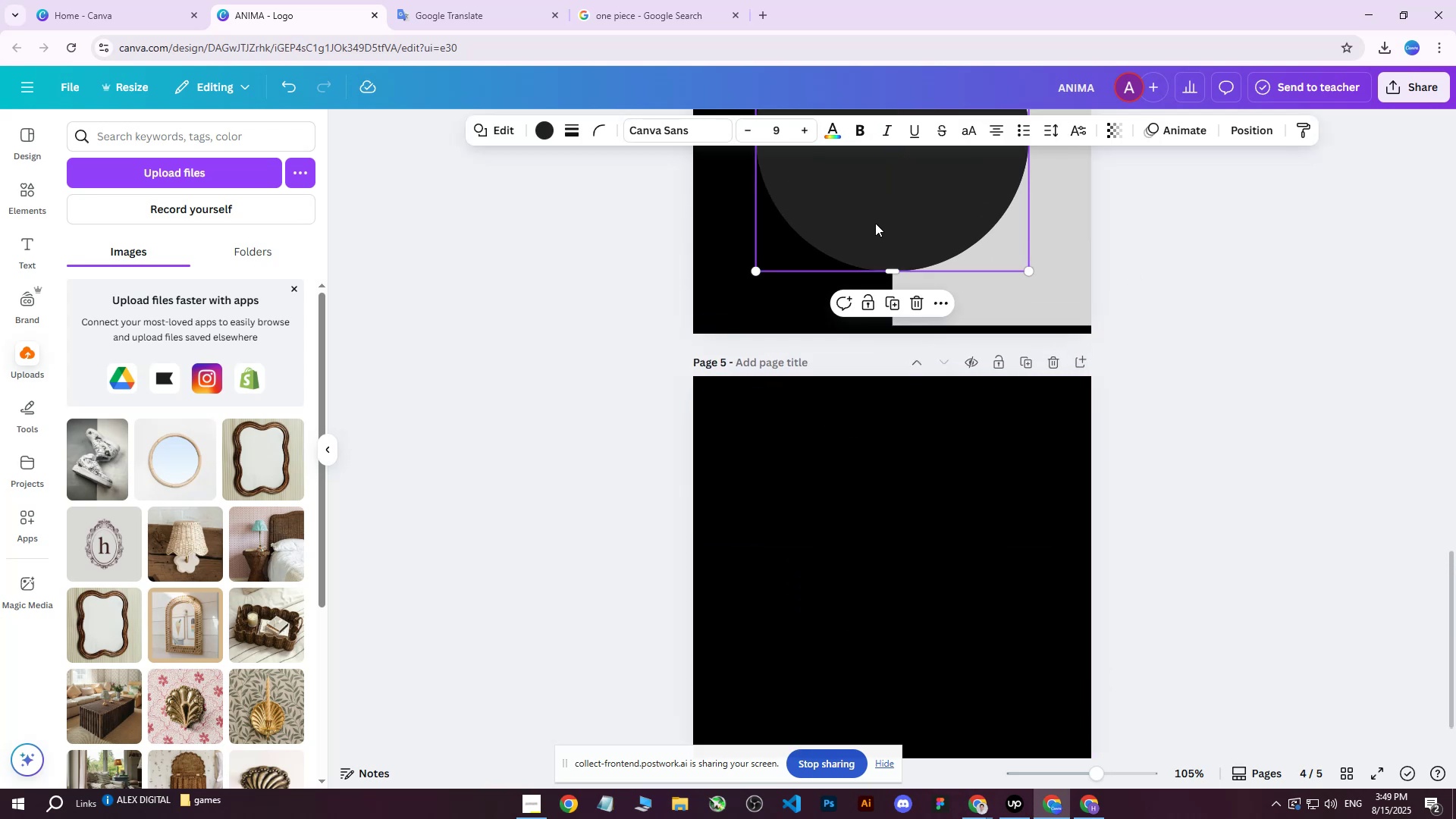 
left_click_drag(start_coordinate=[877, 220], to_coordinate=[877, 688])
 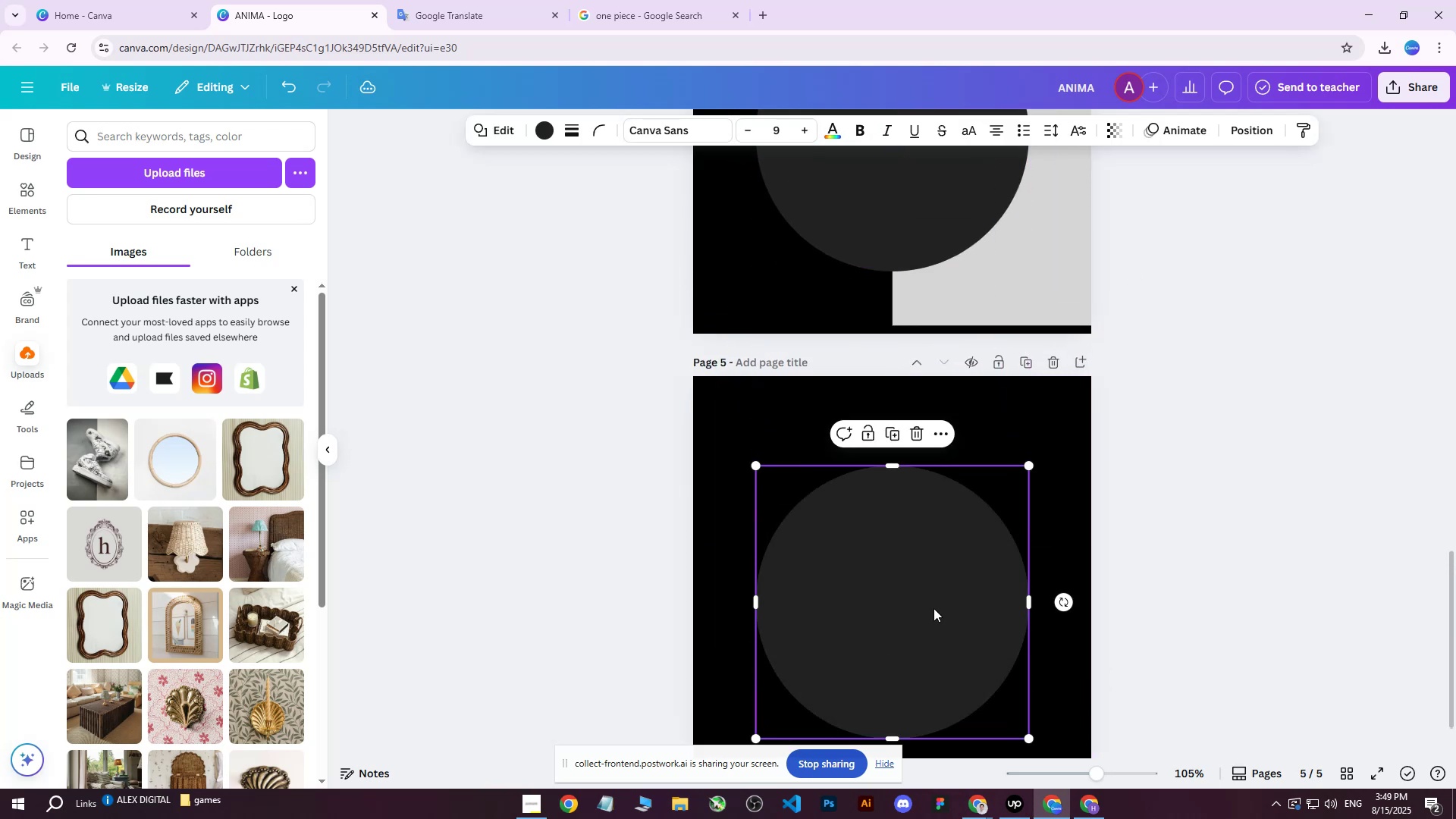 
scroll: coordinate [939, 604], scroll_direction: down, amount: 2.0
 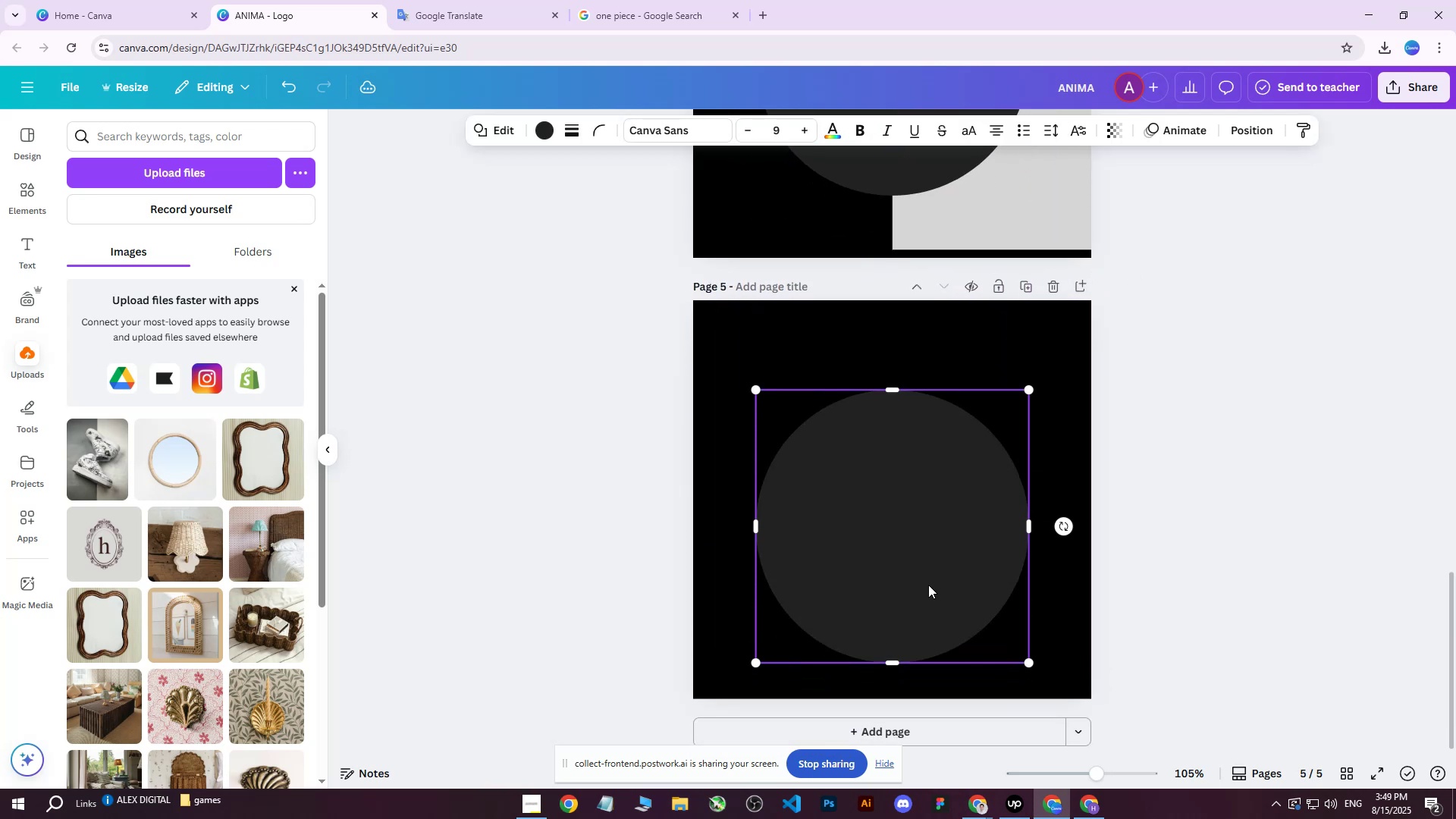 
left_click_drag(start_coordinate=[896, 538], to_coordinate=[900, 513])
 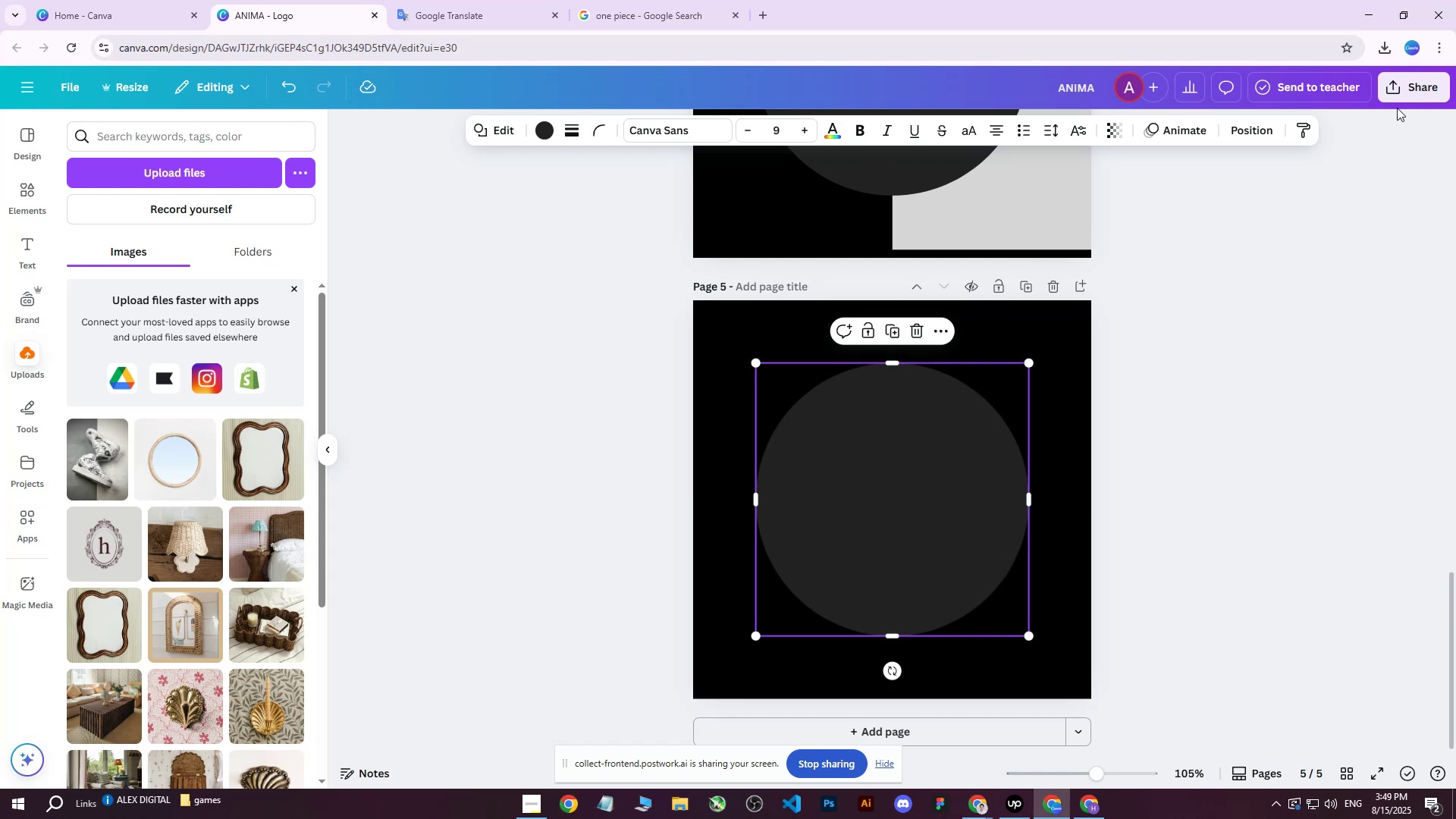 
left_click([1400, 99])
 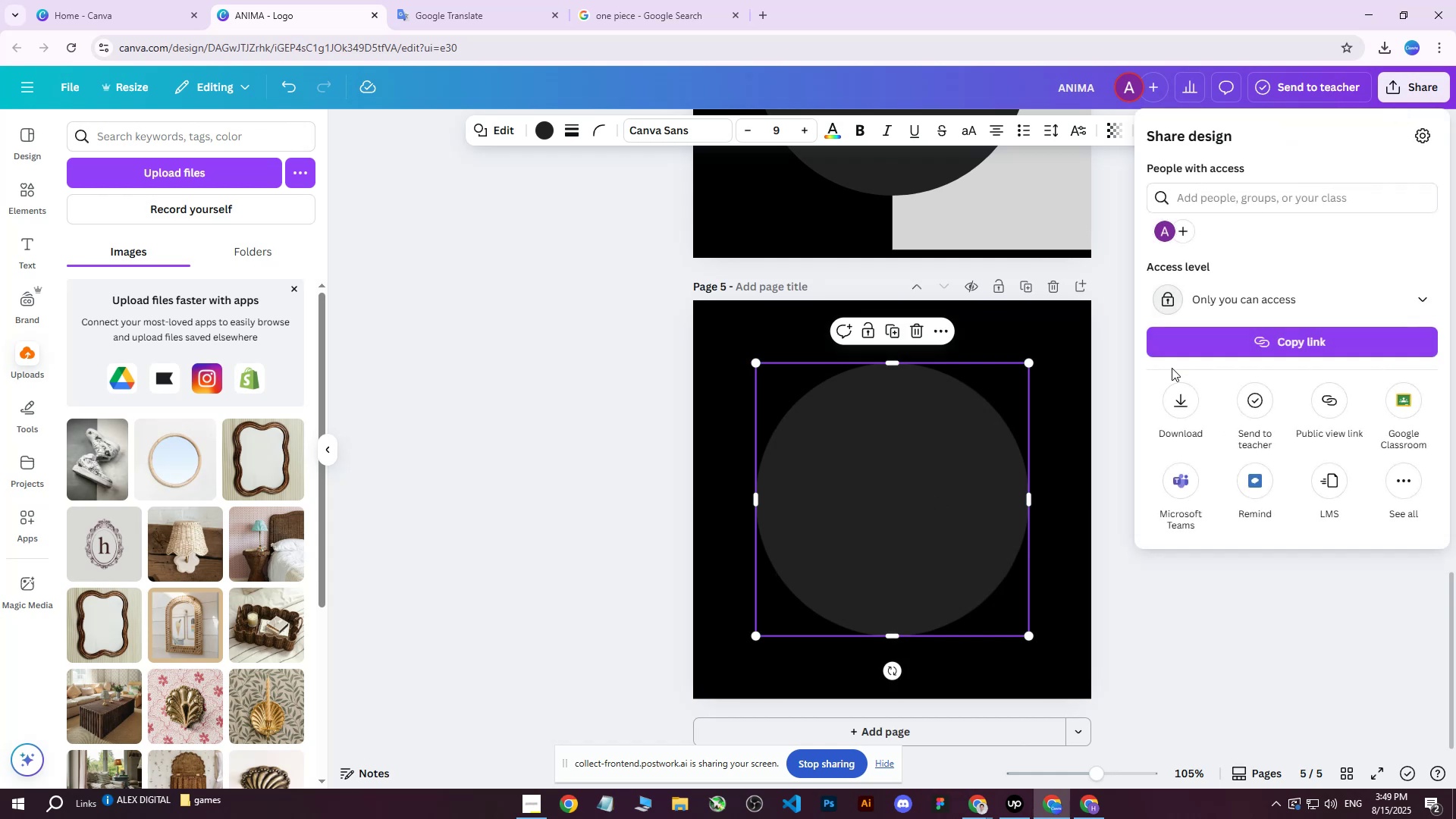 
left_click([1166, 402])
 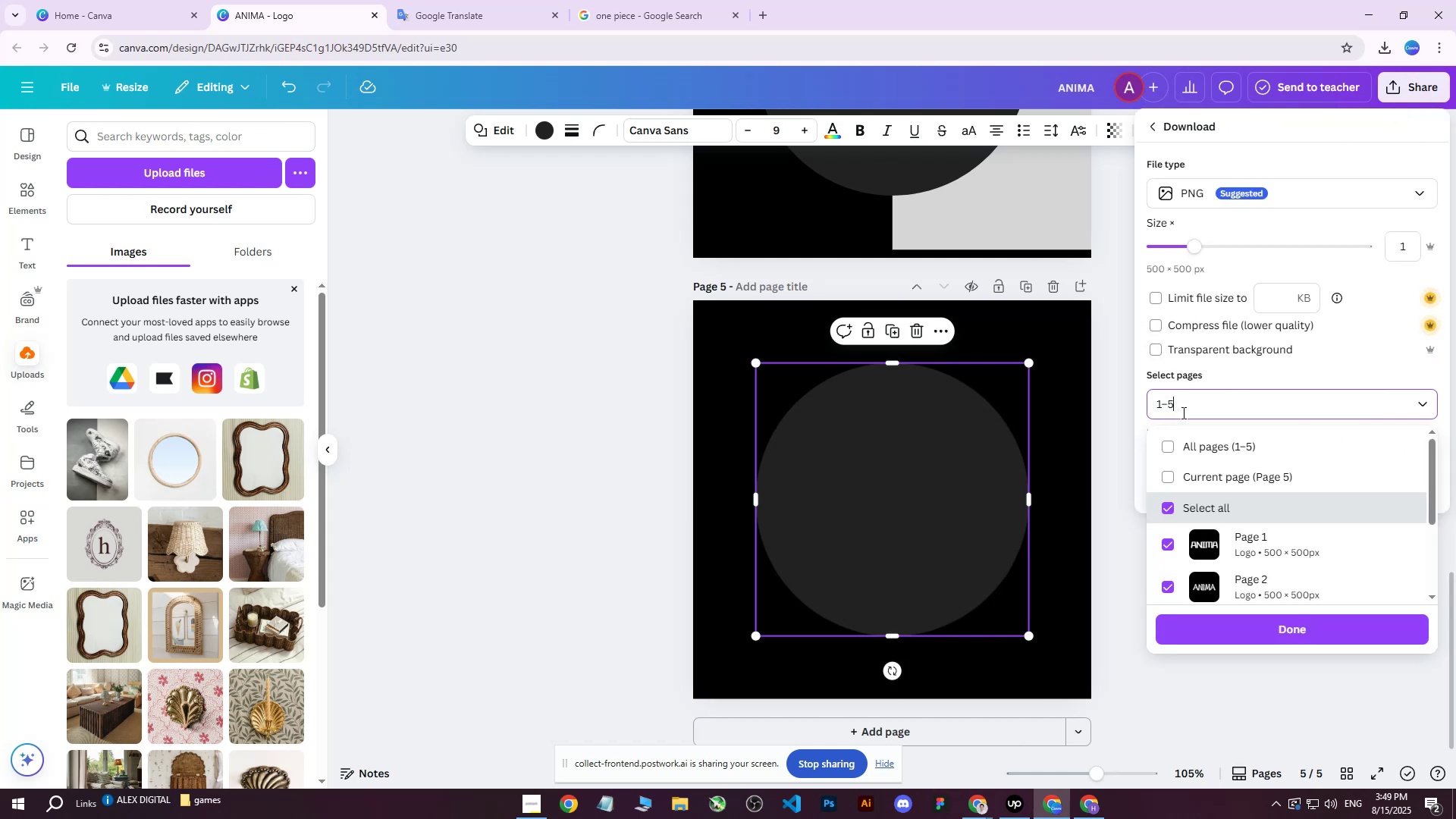 
double_click([1189, 450])
 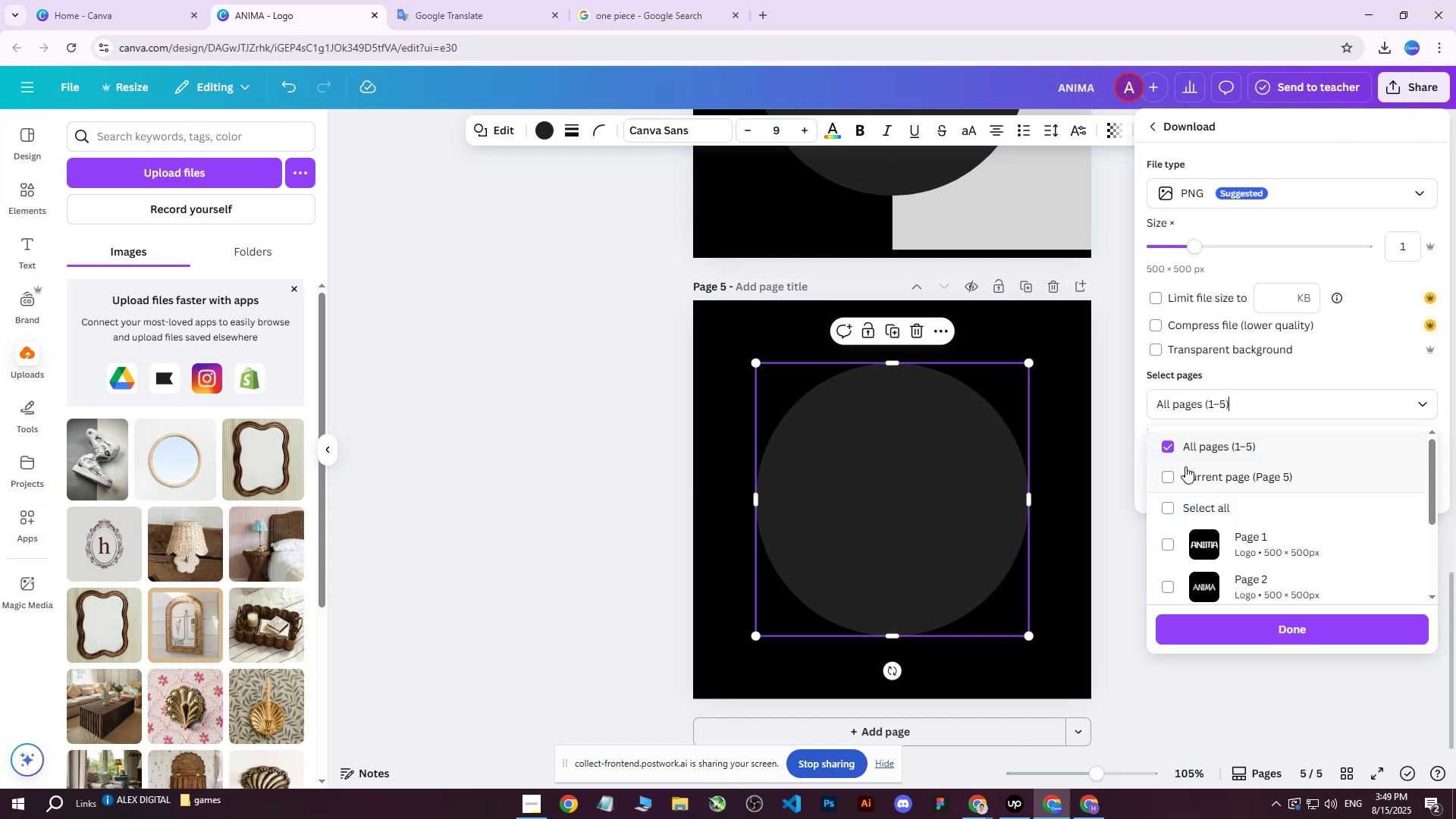 
triple_click([1185, 466])
 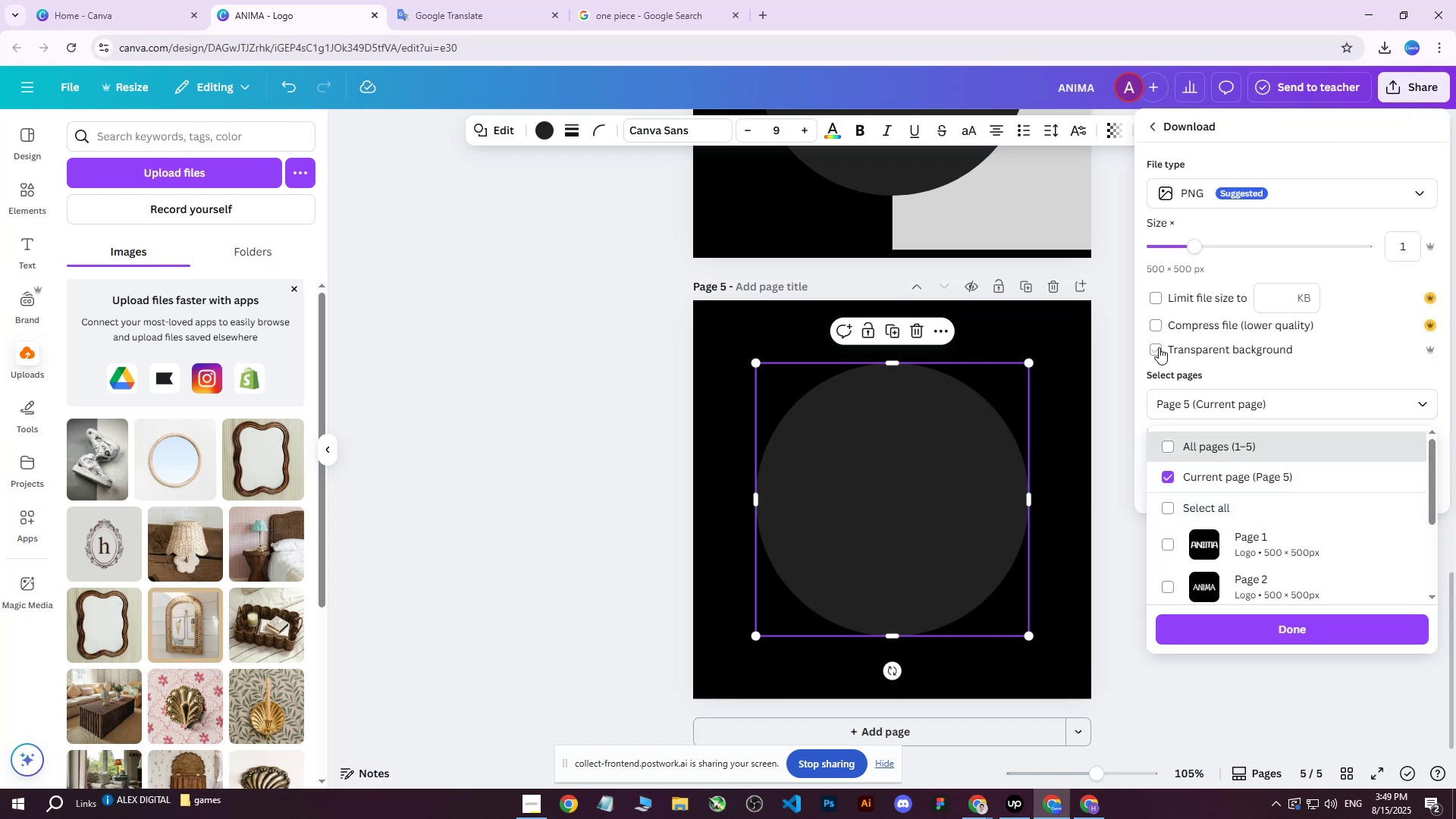 
left_click([1153, 352])
 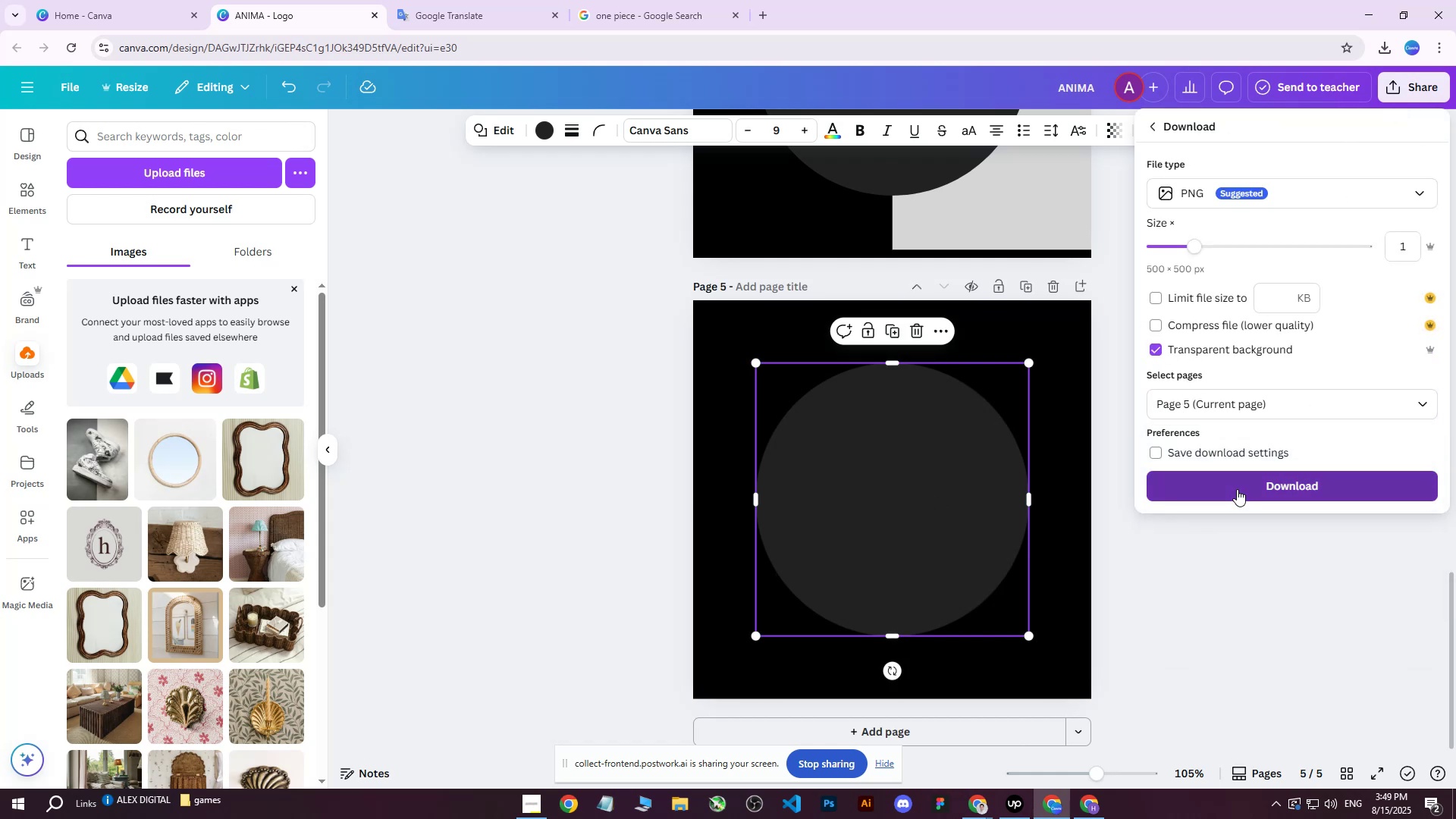 
left_click([1237, 489])
 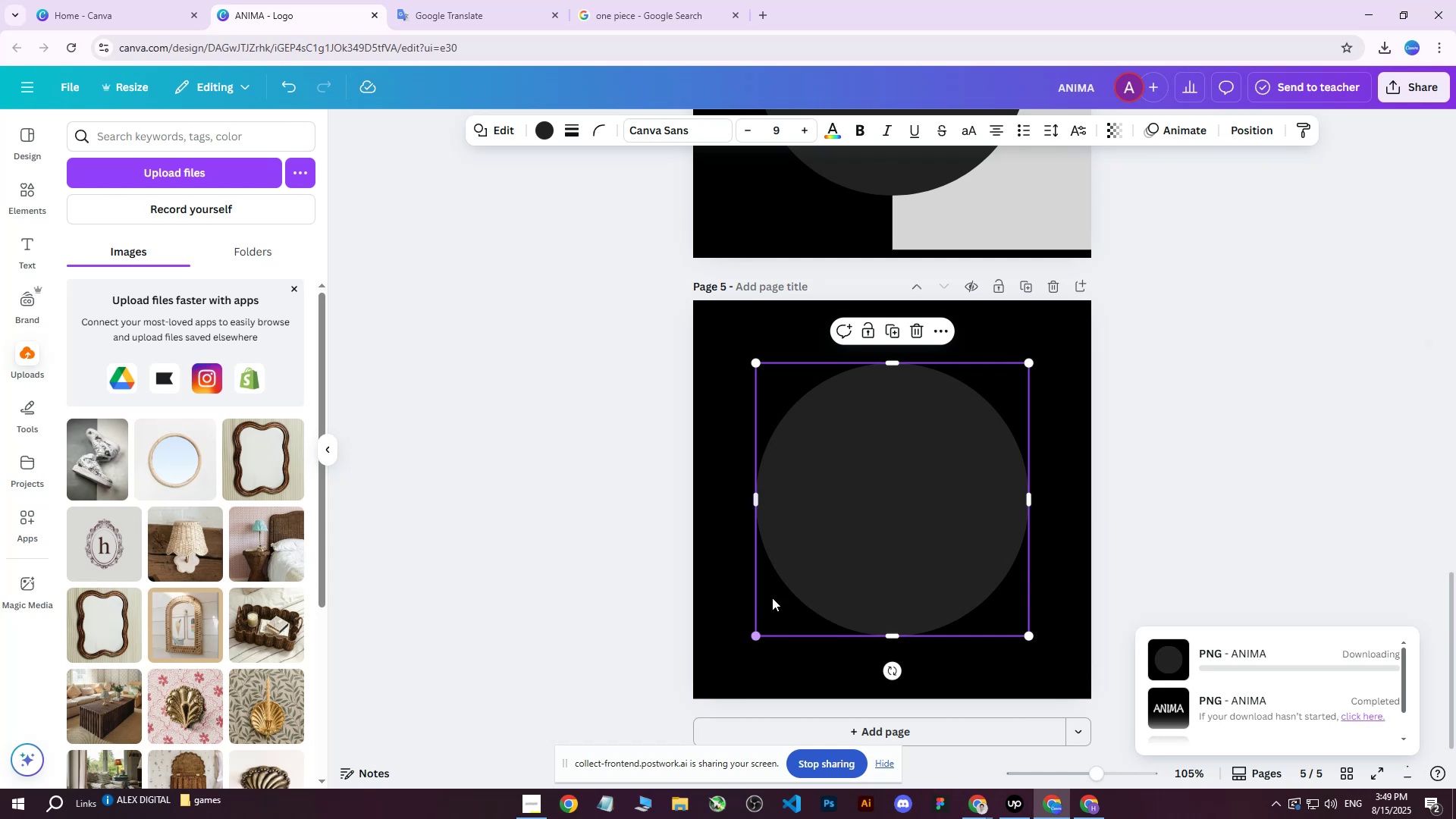 
double_click([821, 539])
 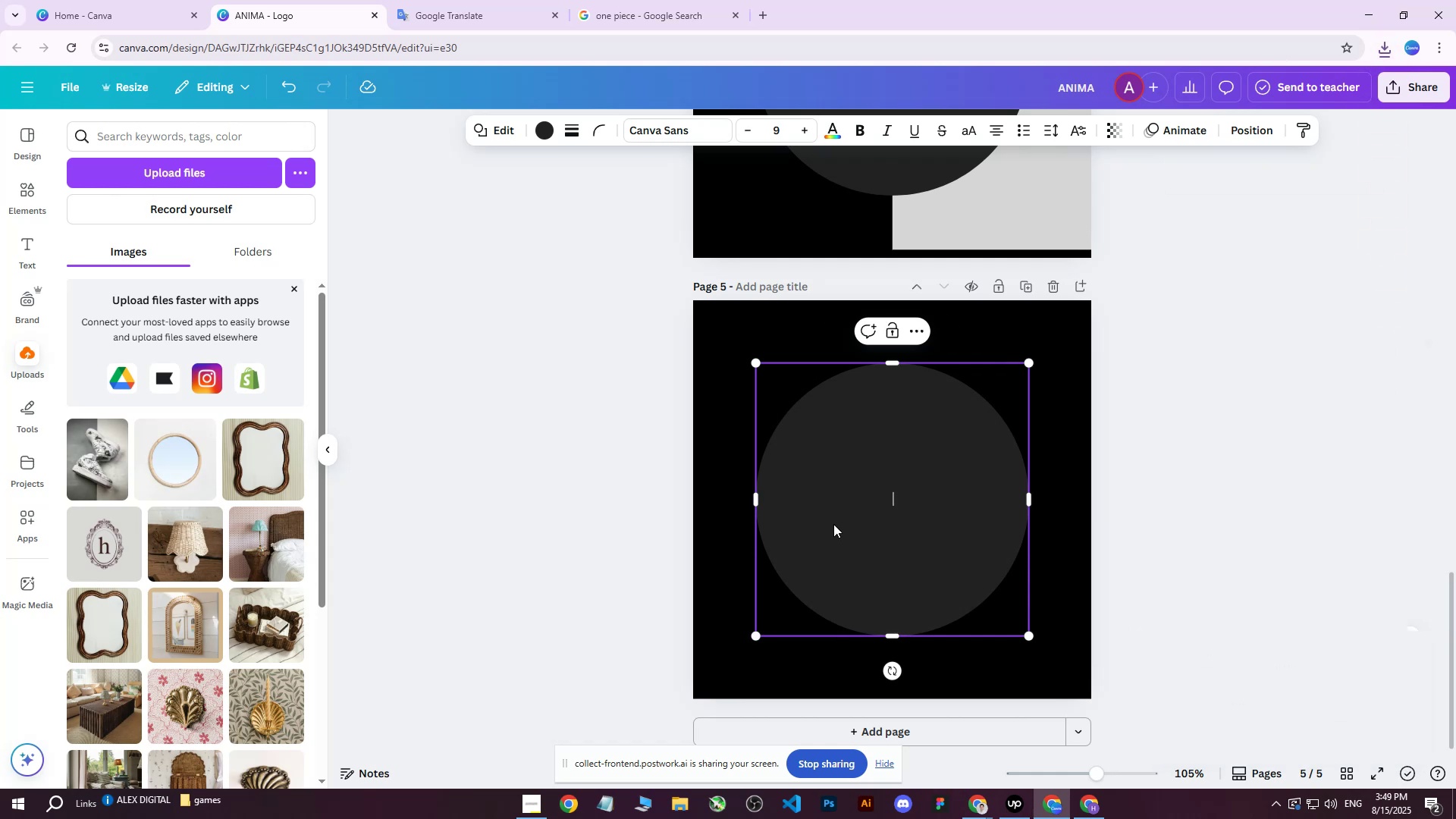 
double_click([833, 524])
 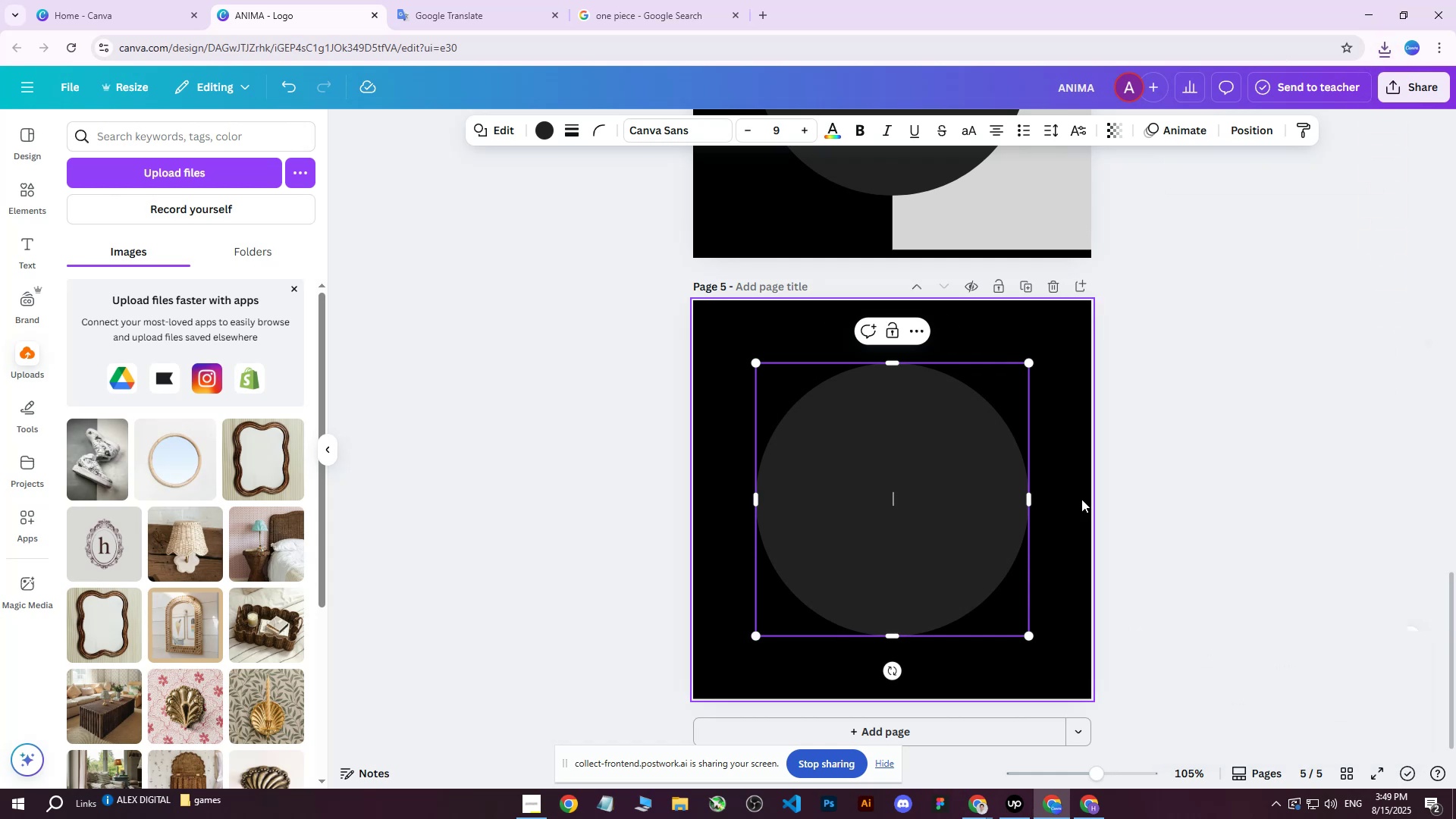 
triple_click([1100, 495])
 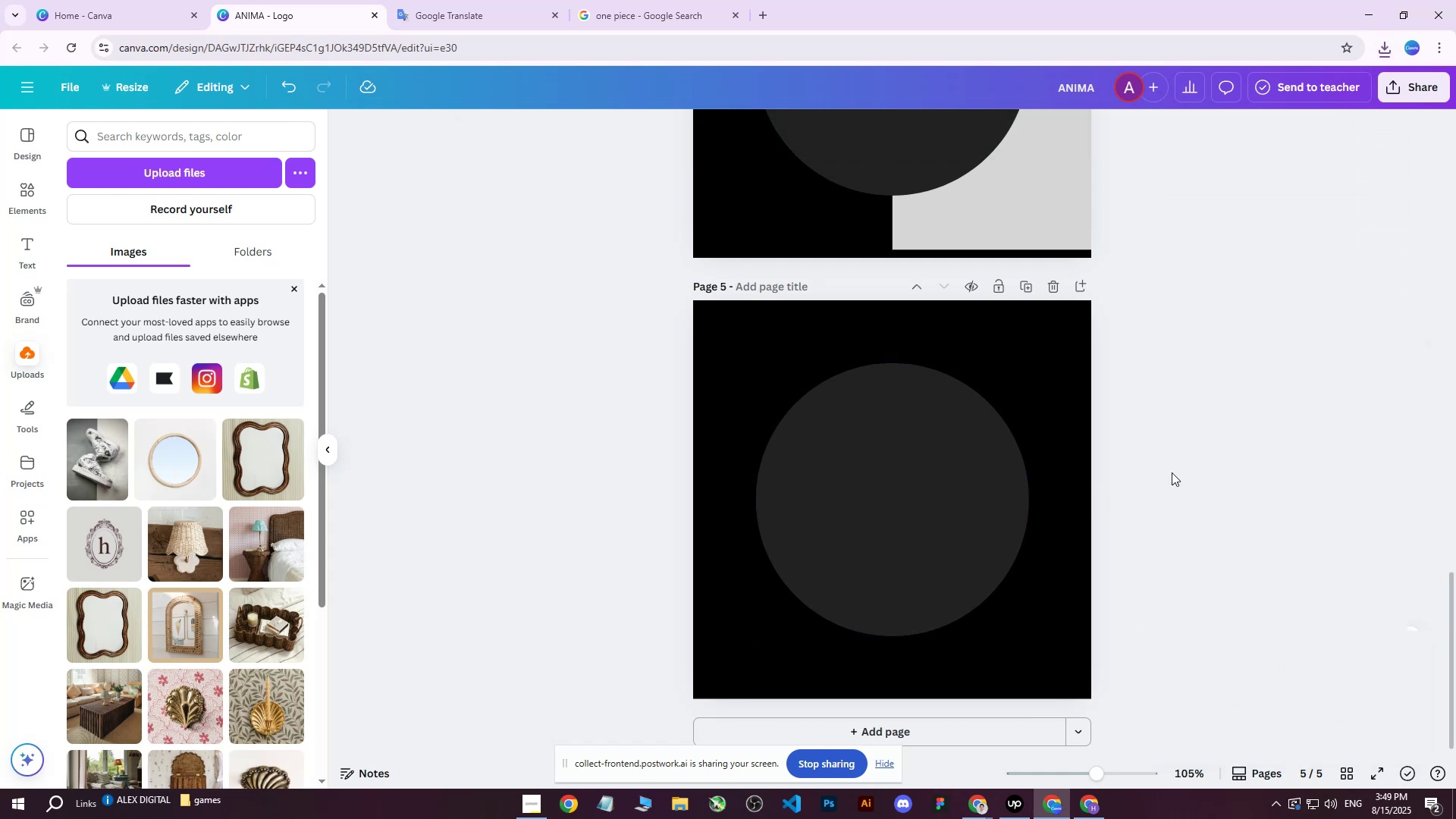 
left_click_drag(start_coordinate=[931, 449], to_coordinate=[926, 449])
 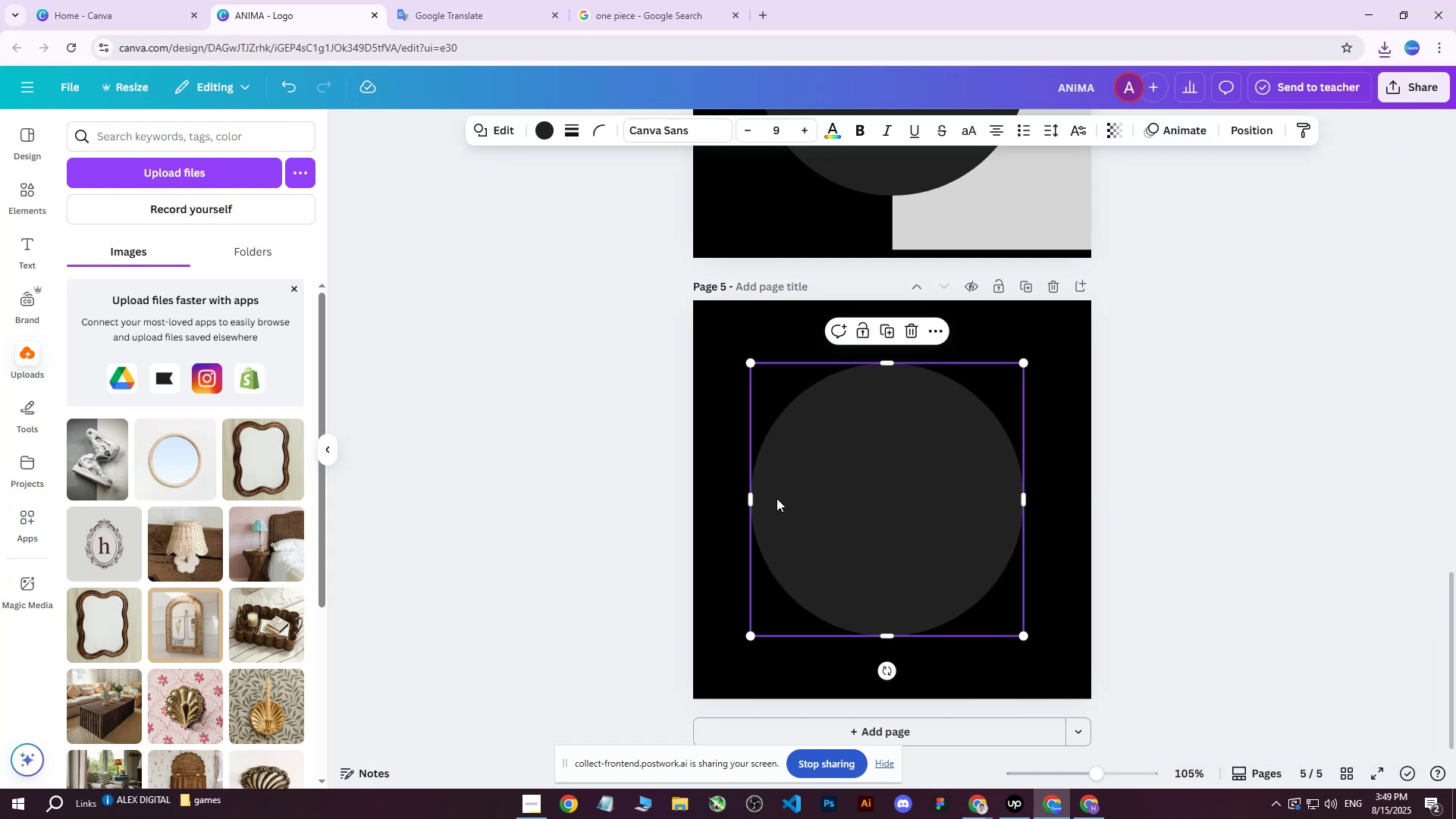 
double_click([777, 498])
 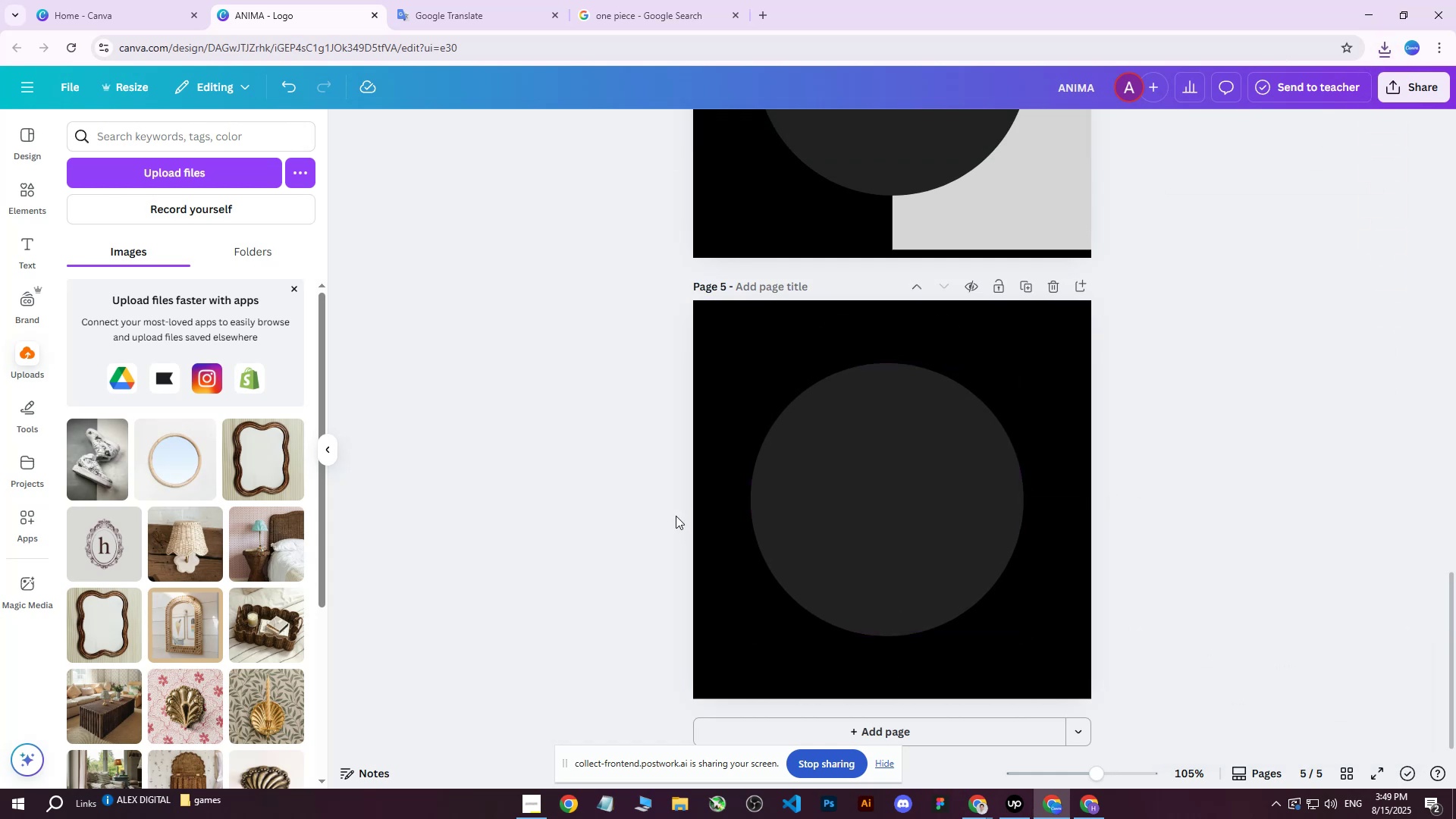 
double_click([851, 488])
 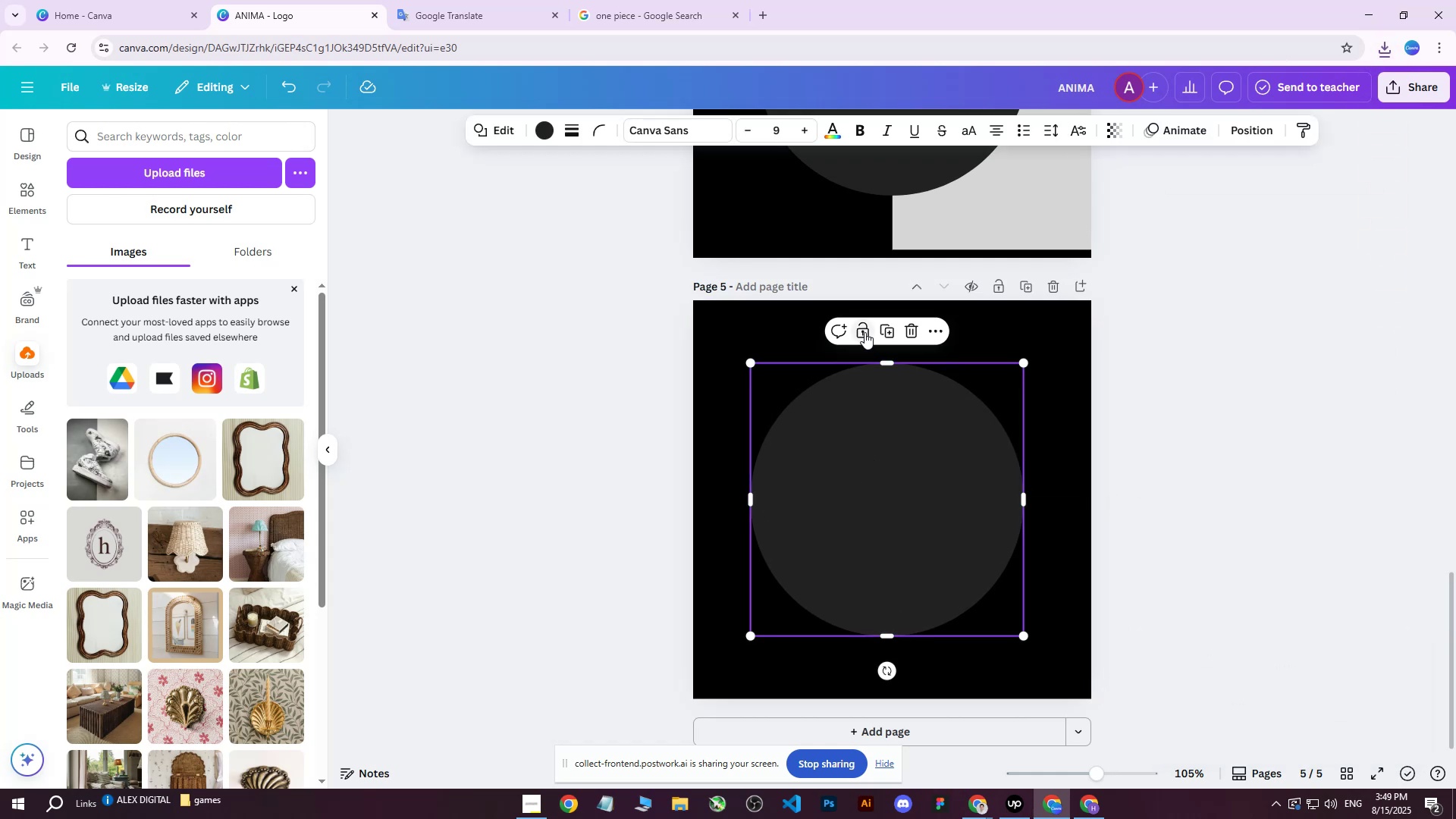 
left_click([864, 332])
 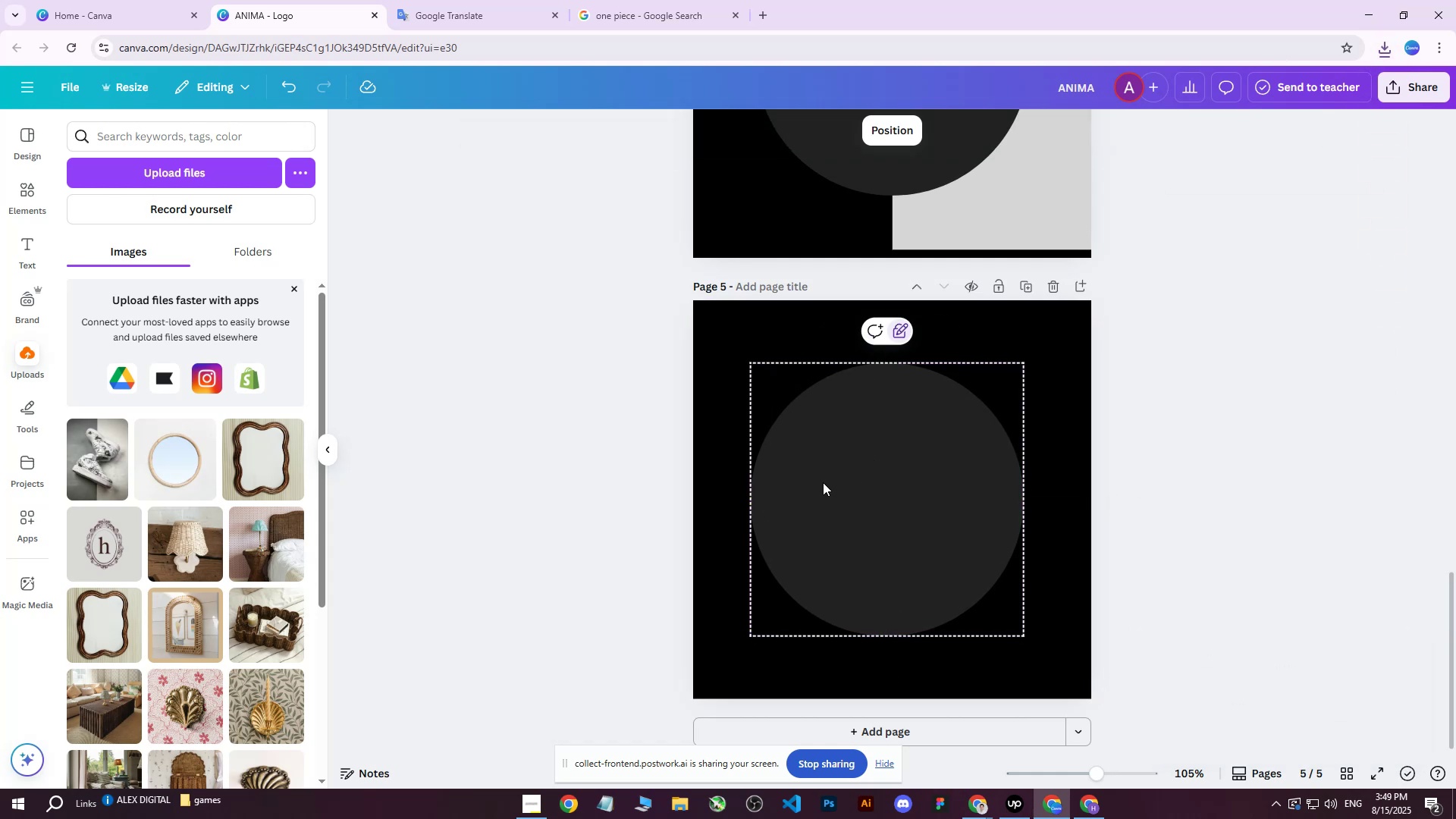 
double_click([823, 482])
 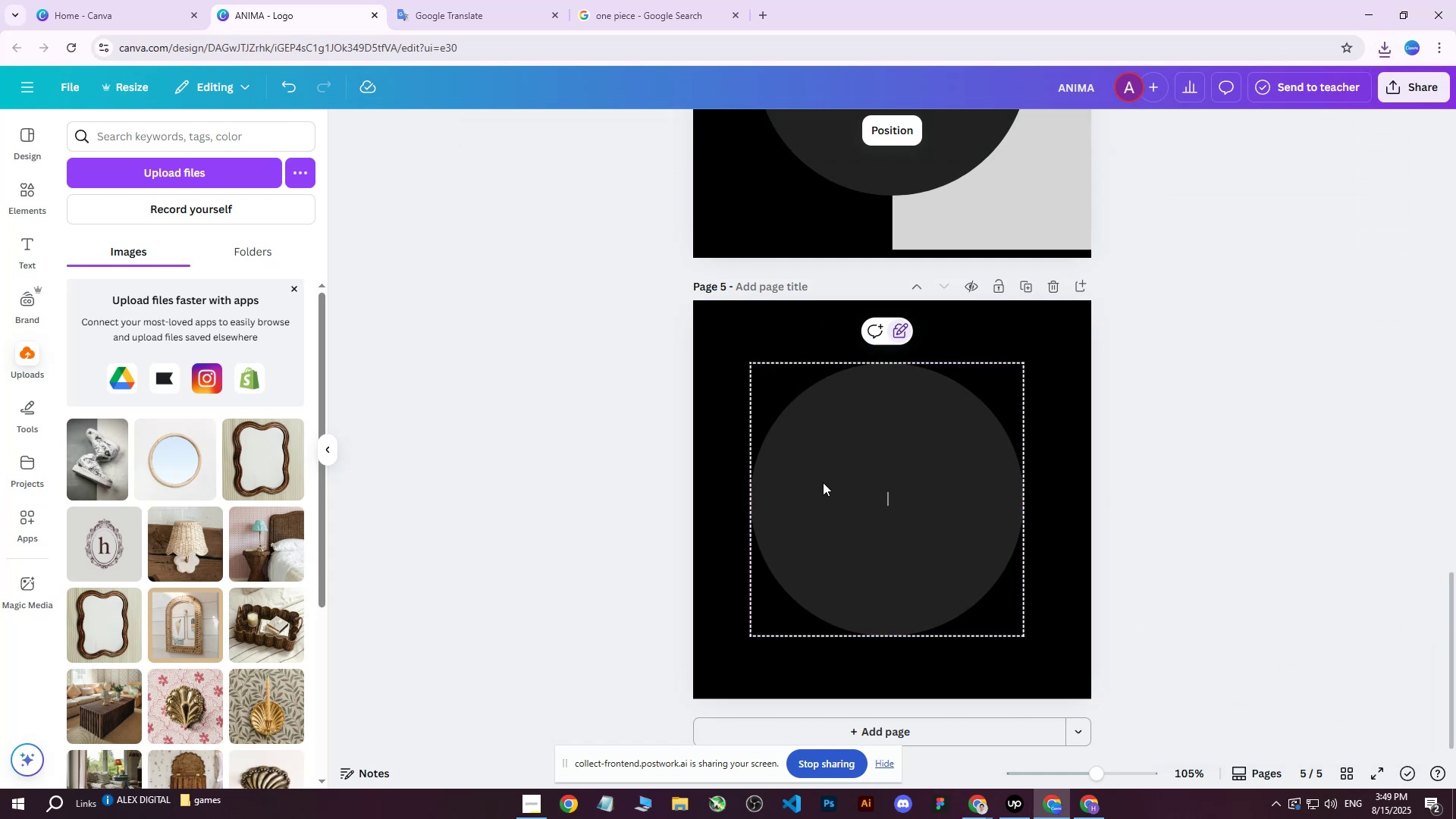 
triple_click([823, 482])
 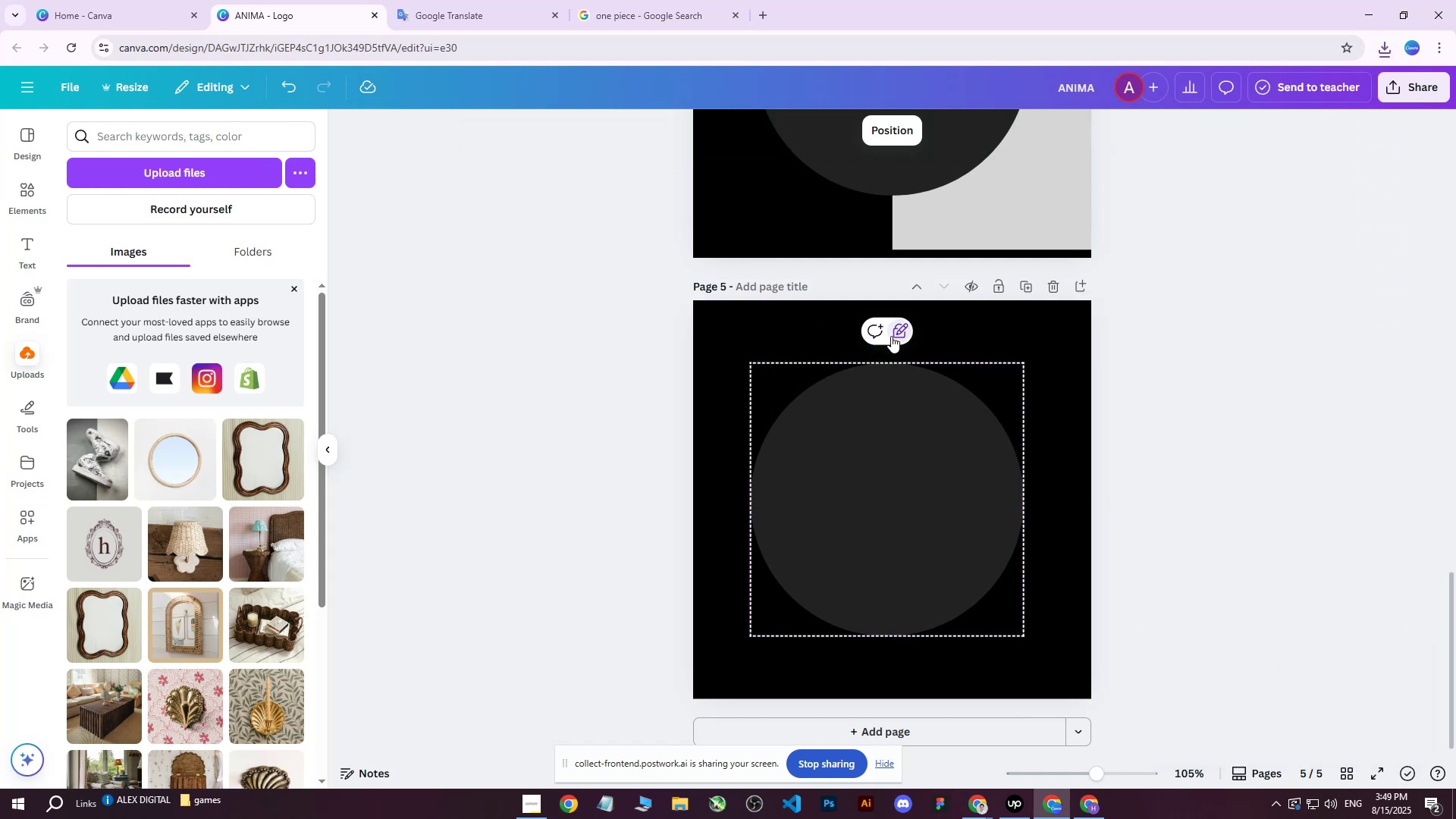 
left_click([898, 322])
 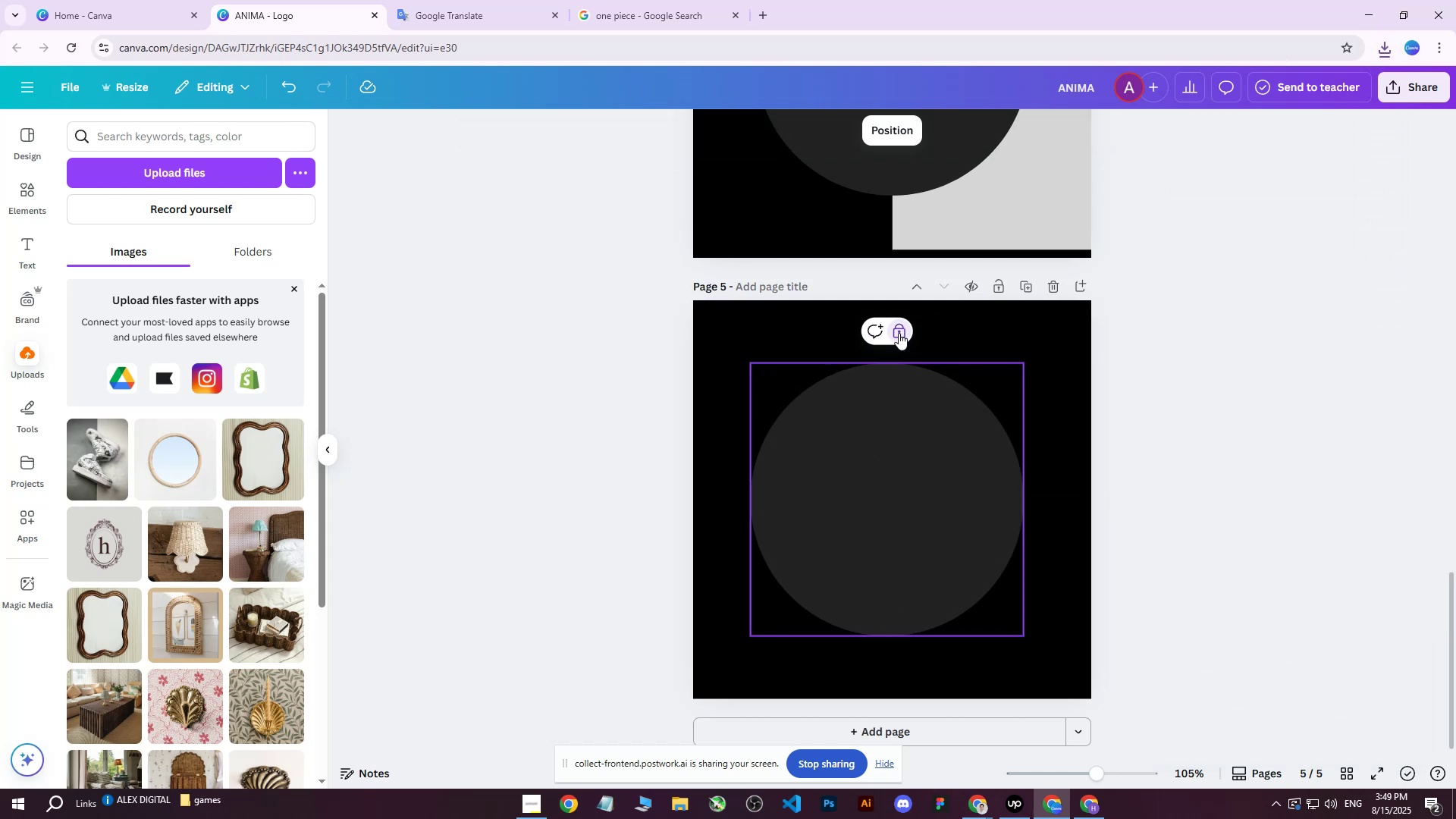 
left_click([899, 333])
 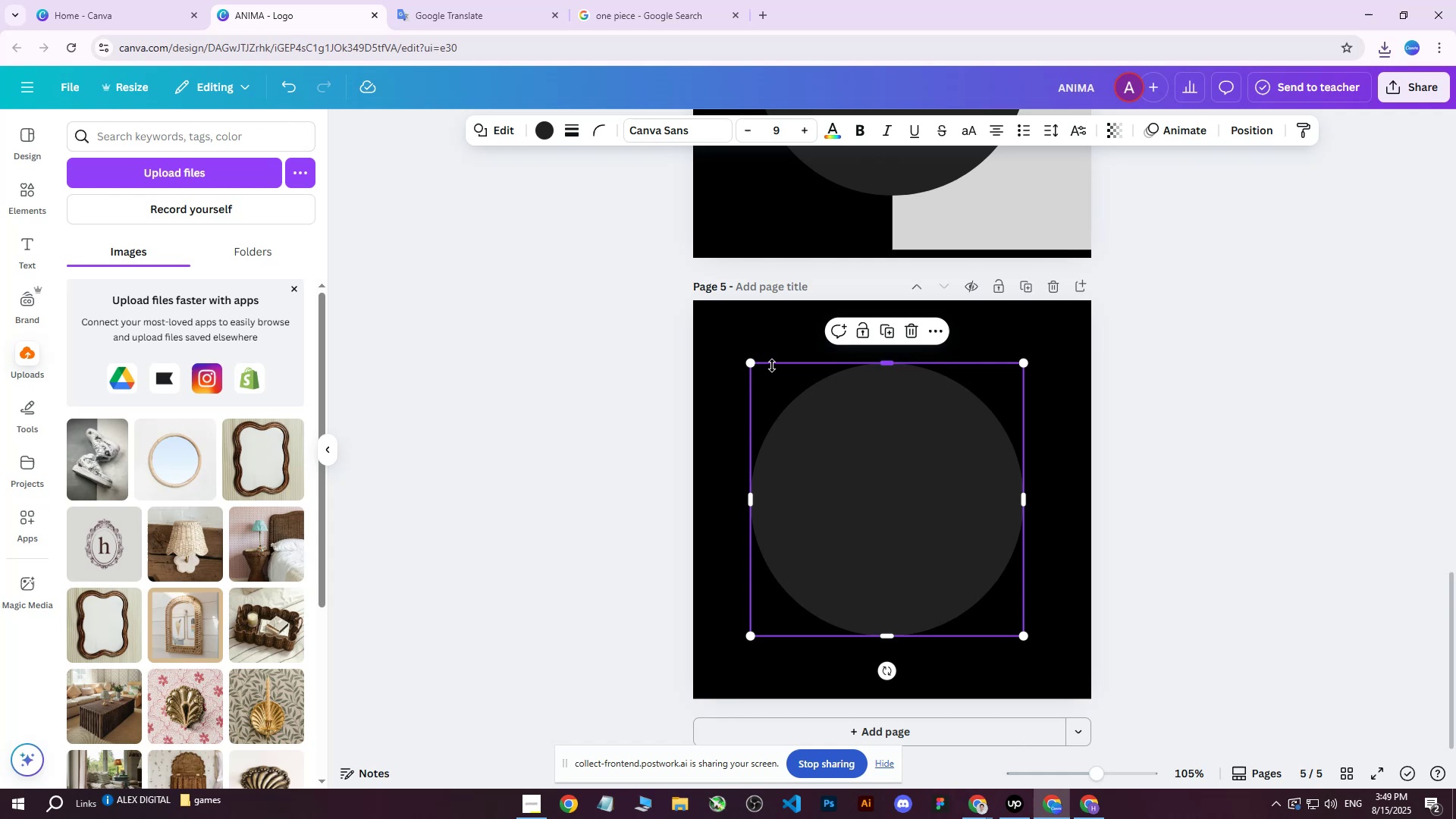 
left_click_drag(start_coordinate=[749, 366], to_coordinate=[772, 386])
 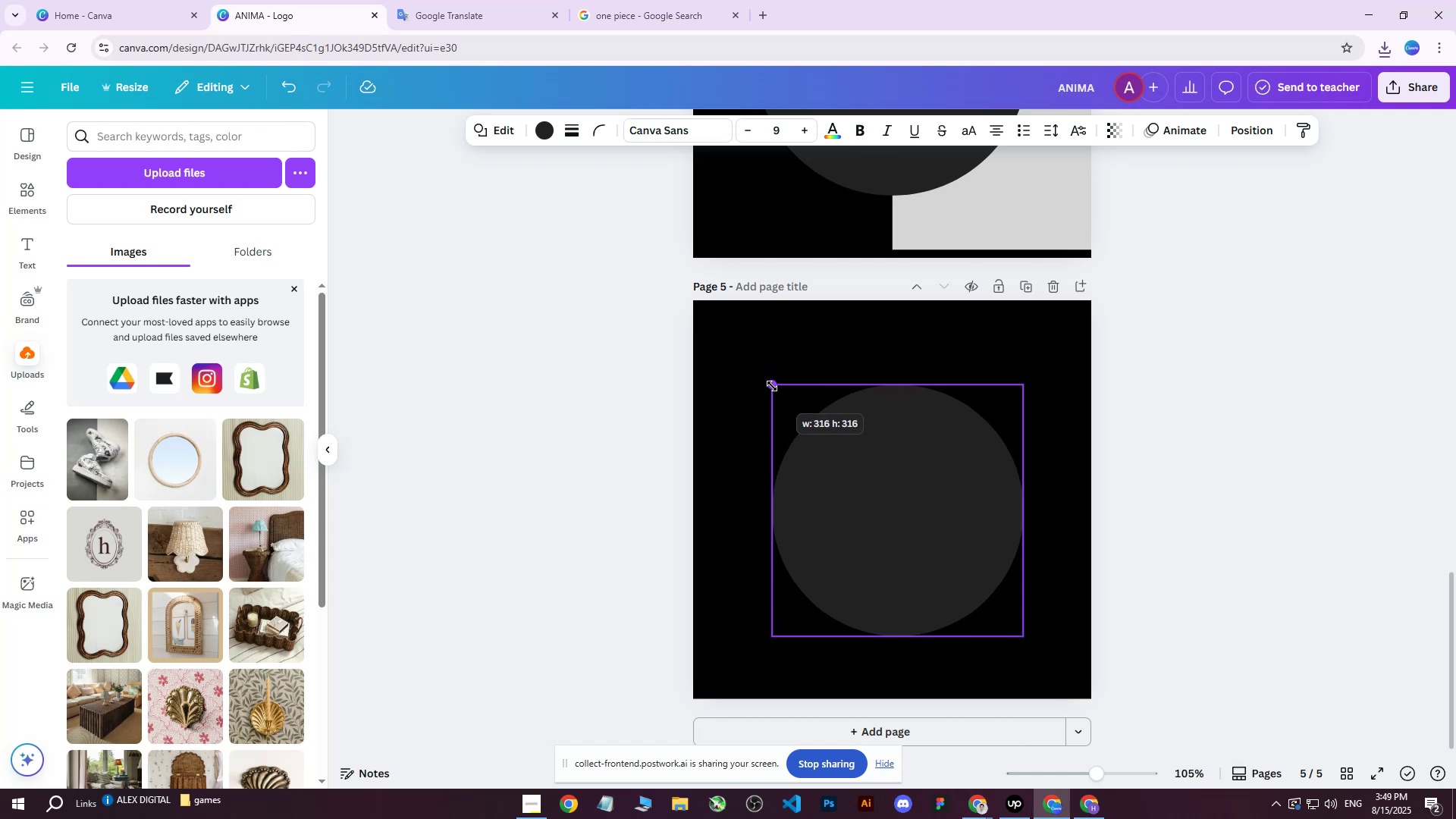 
key(Control+Z)
 